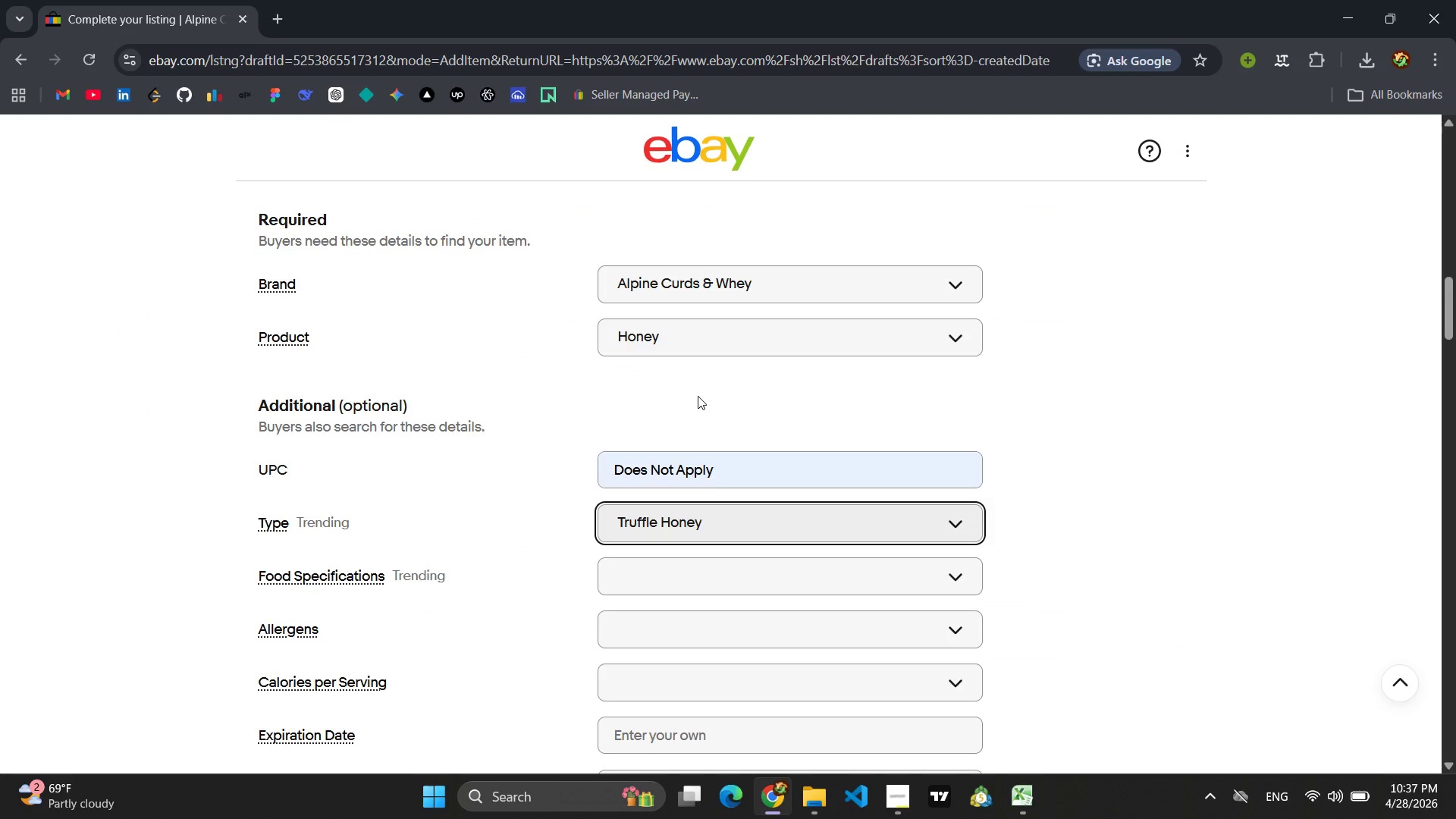 
scroll: coordinate [699, 394], scroll_direction: down, amount: 2.0
 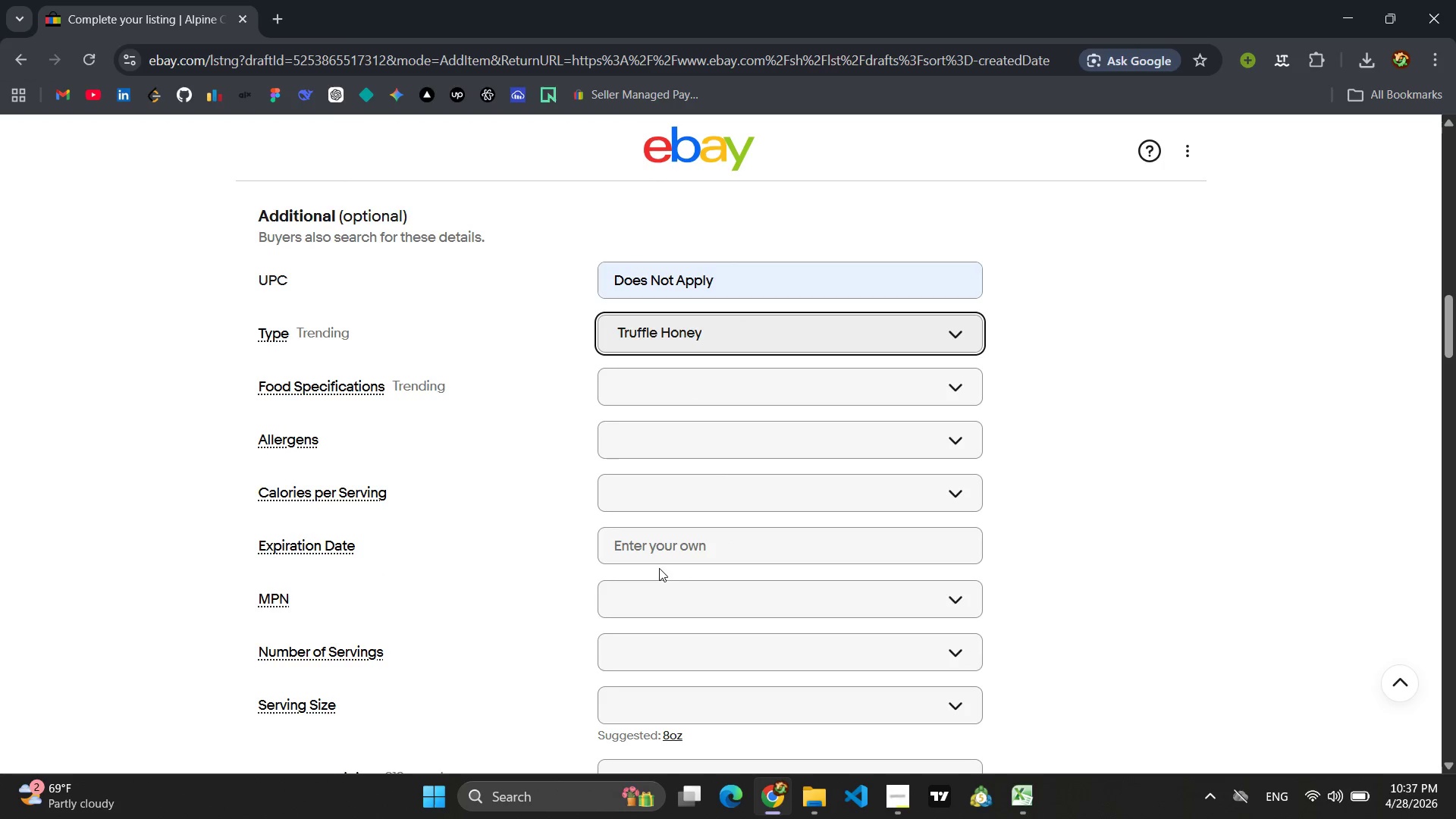 
left_click([642, 593])
 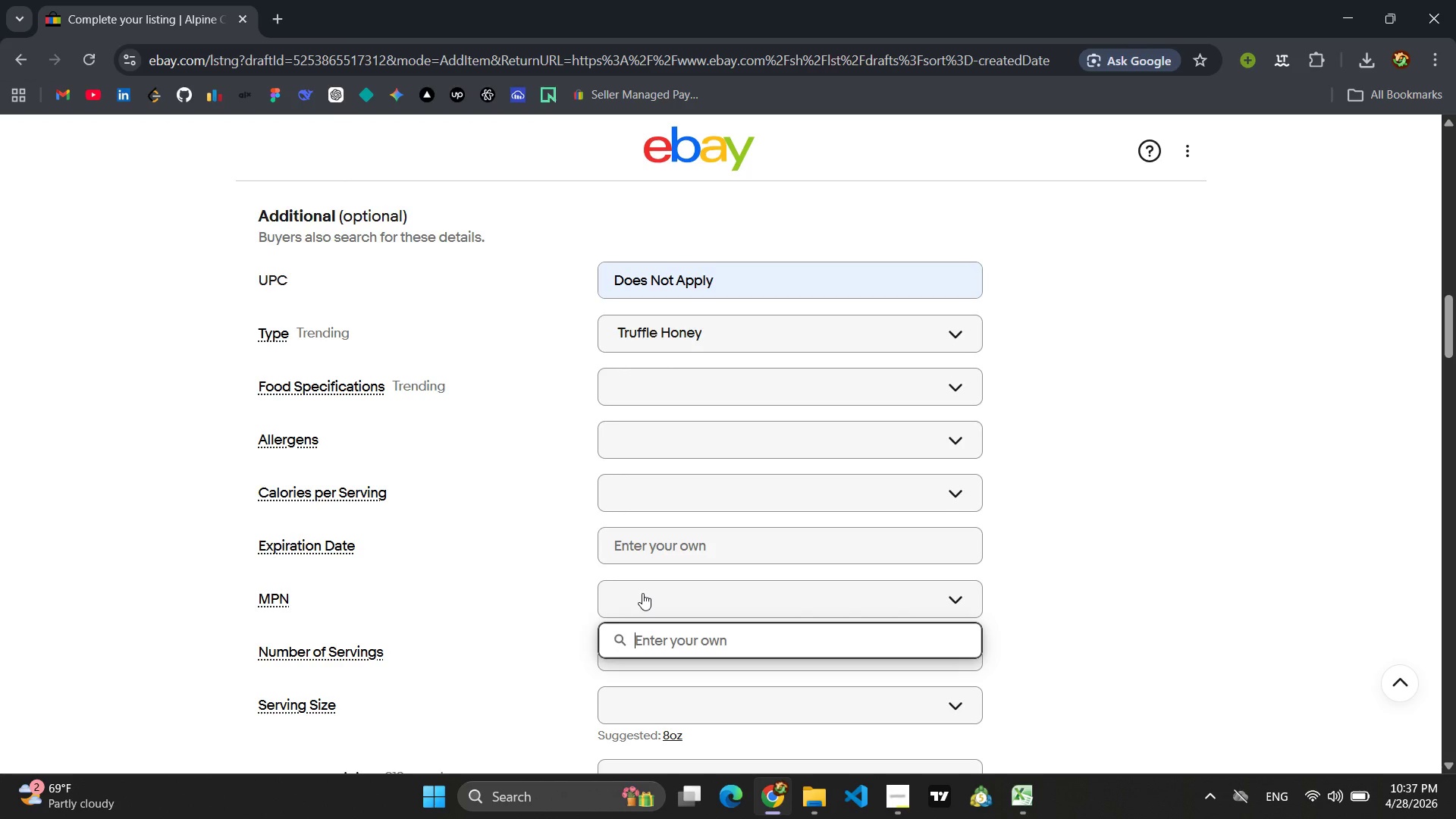 
type(ACW-0001)
 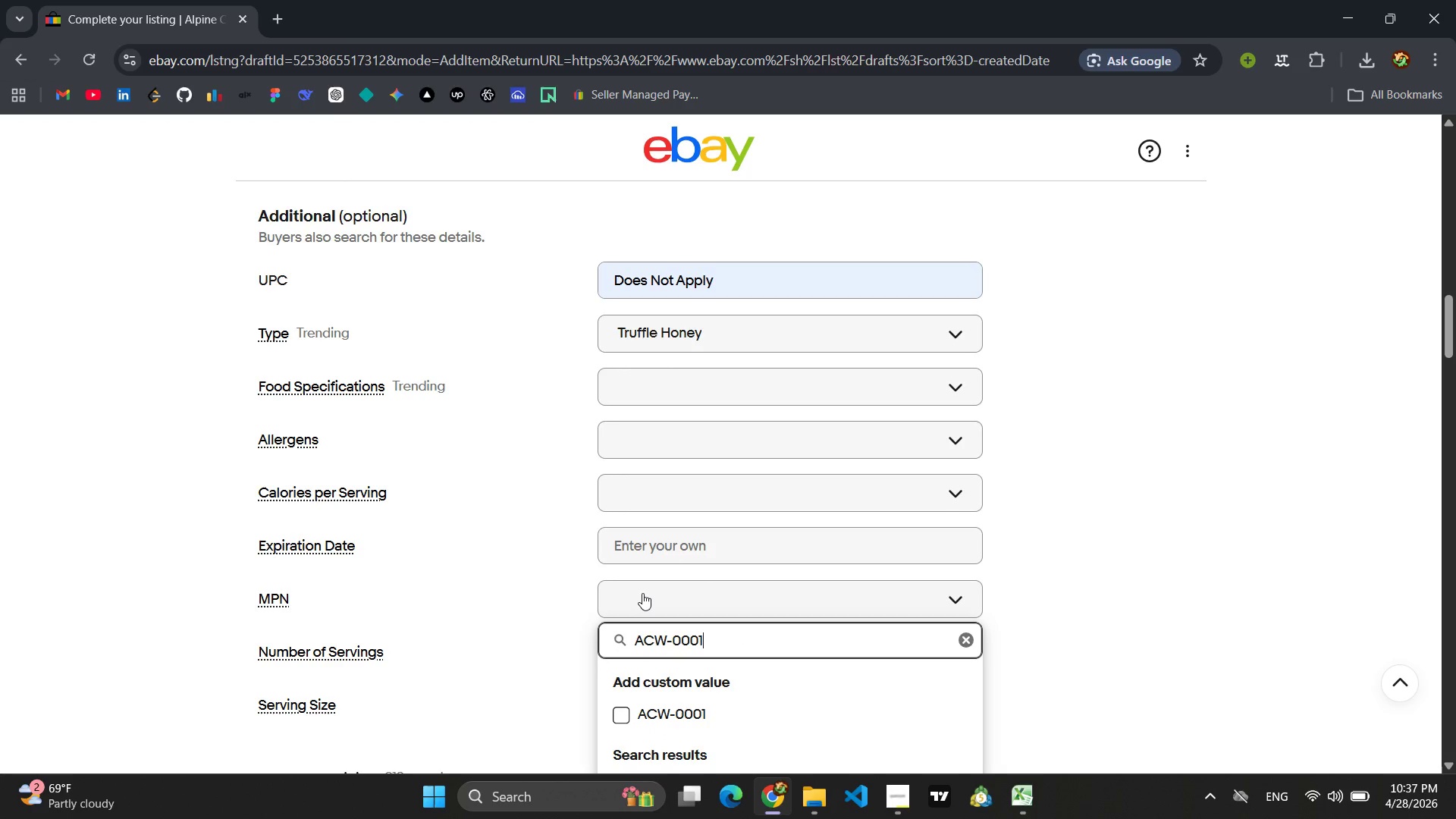 
key(Control+A)
 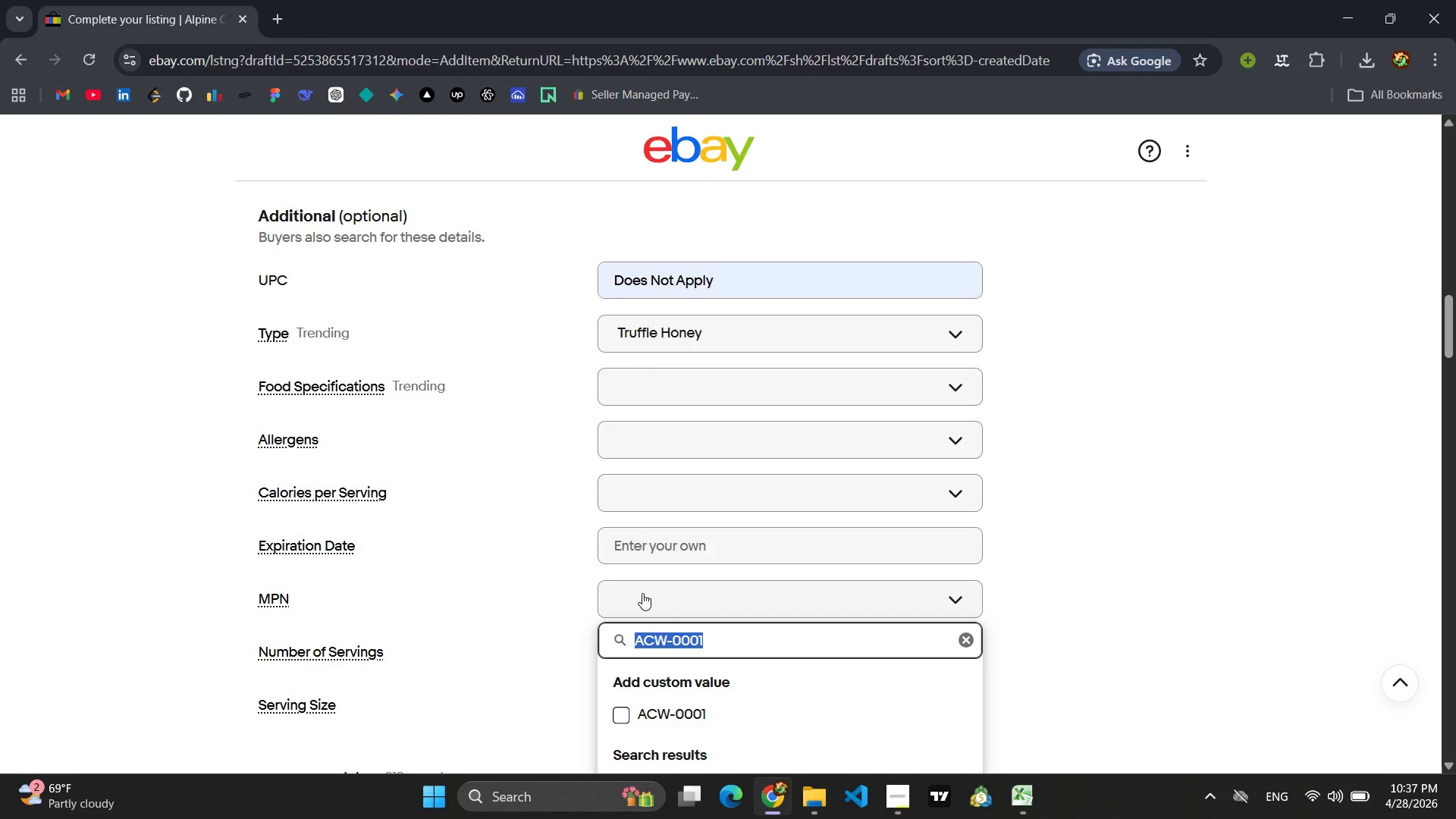 
key(Control+C)
 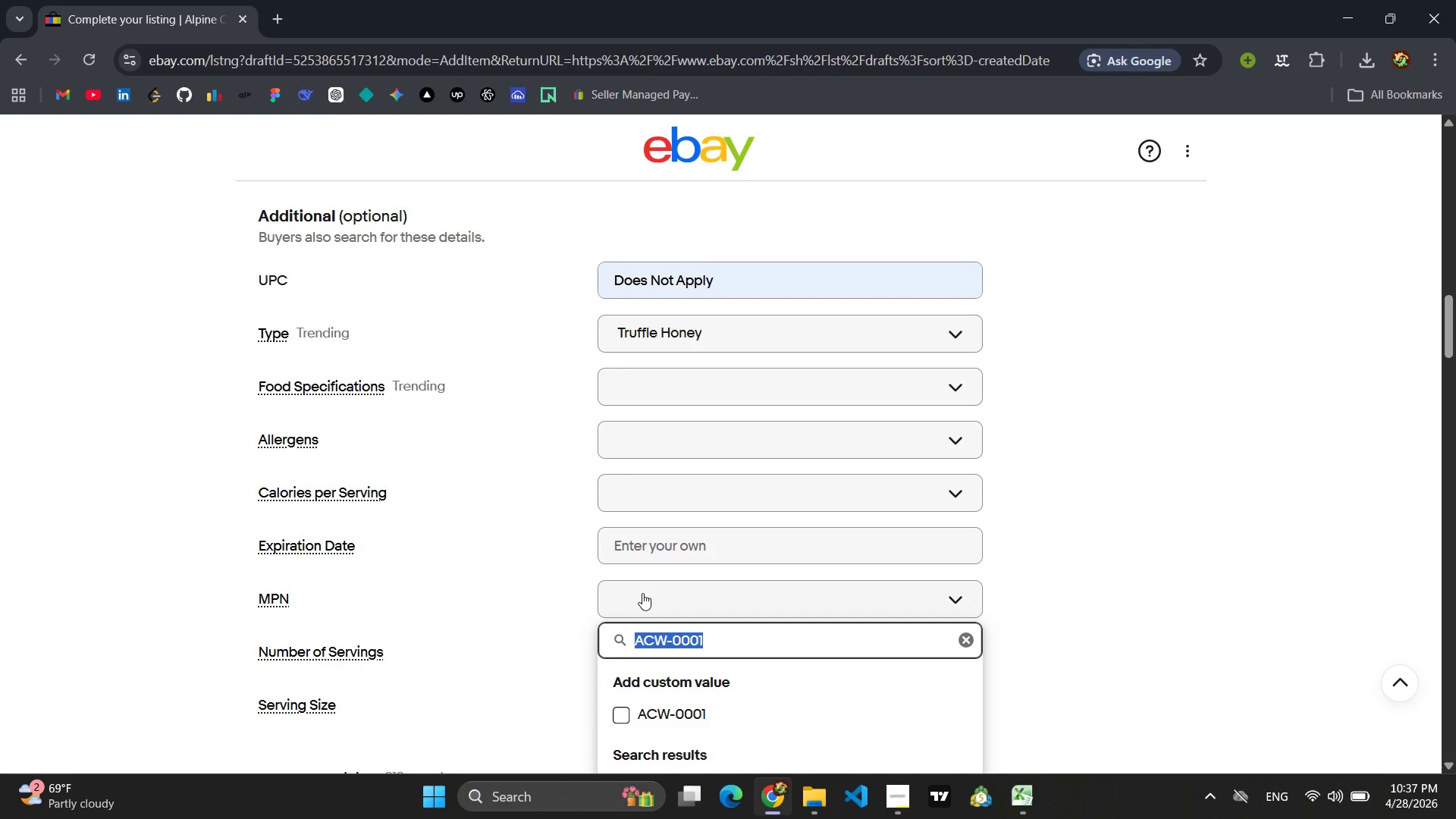 
key(Enter)
 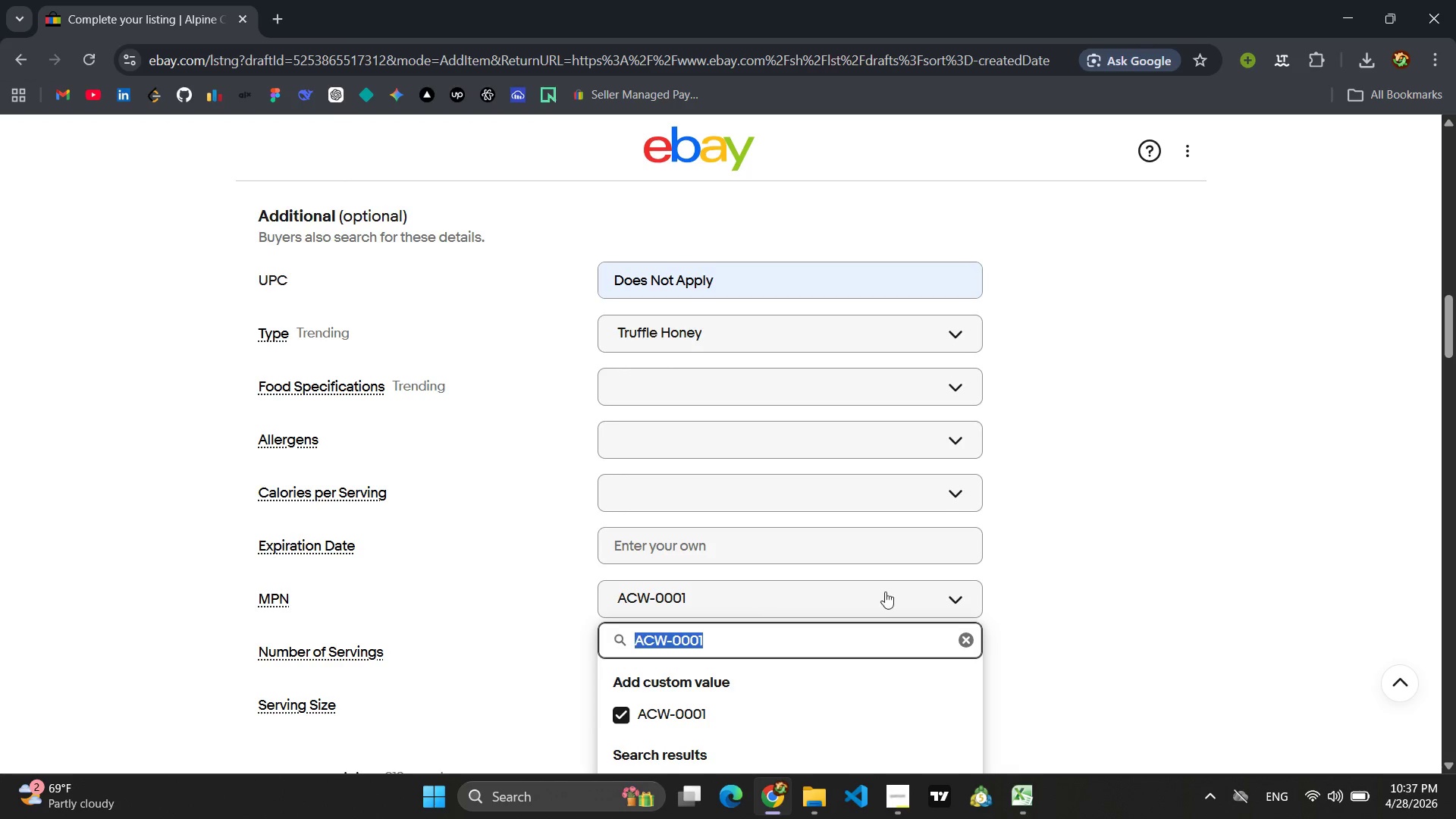 
left_click([1065, 601])
 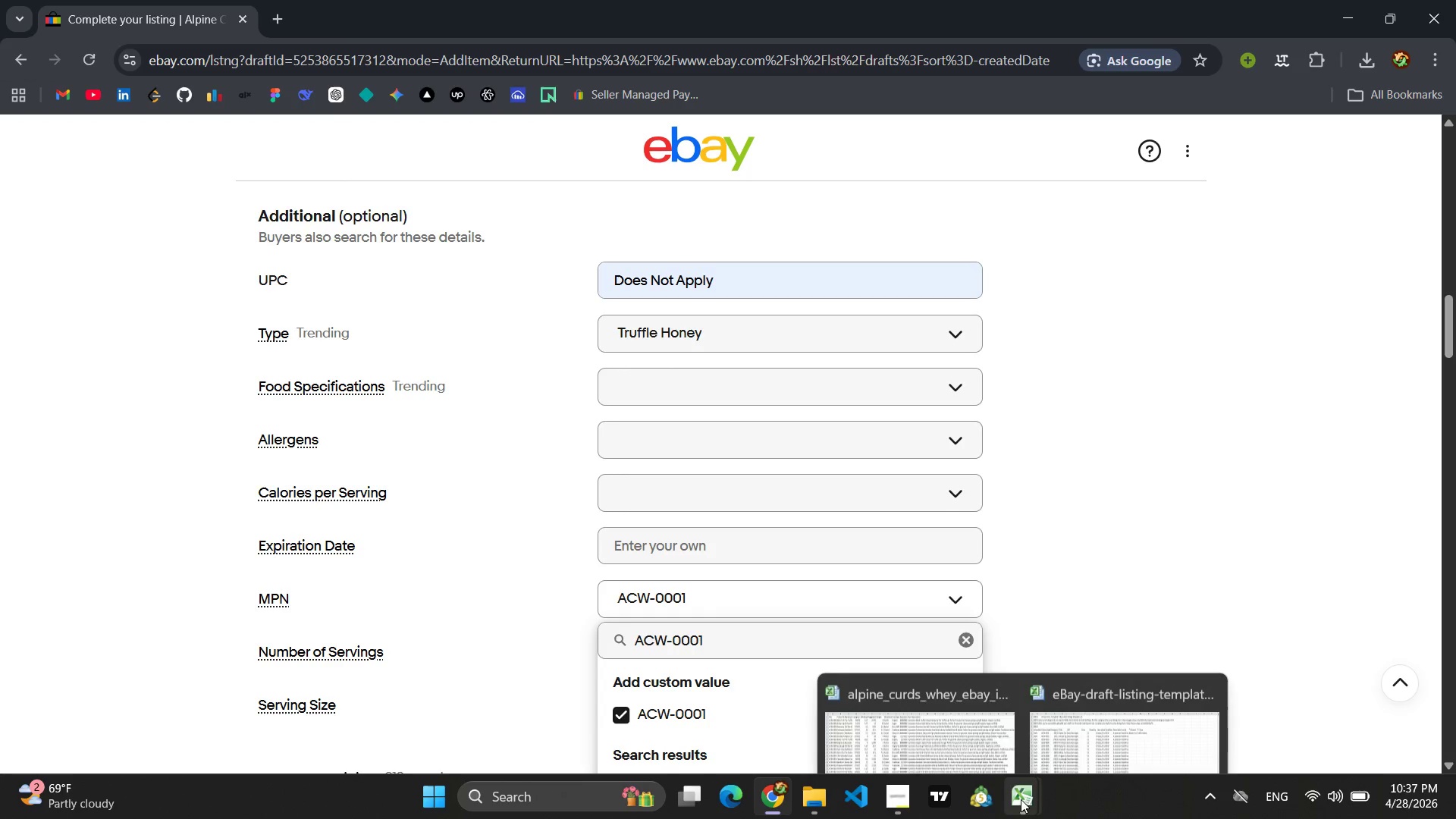 
left_click([1053, 711])
 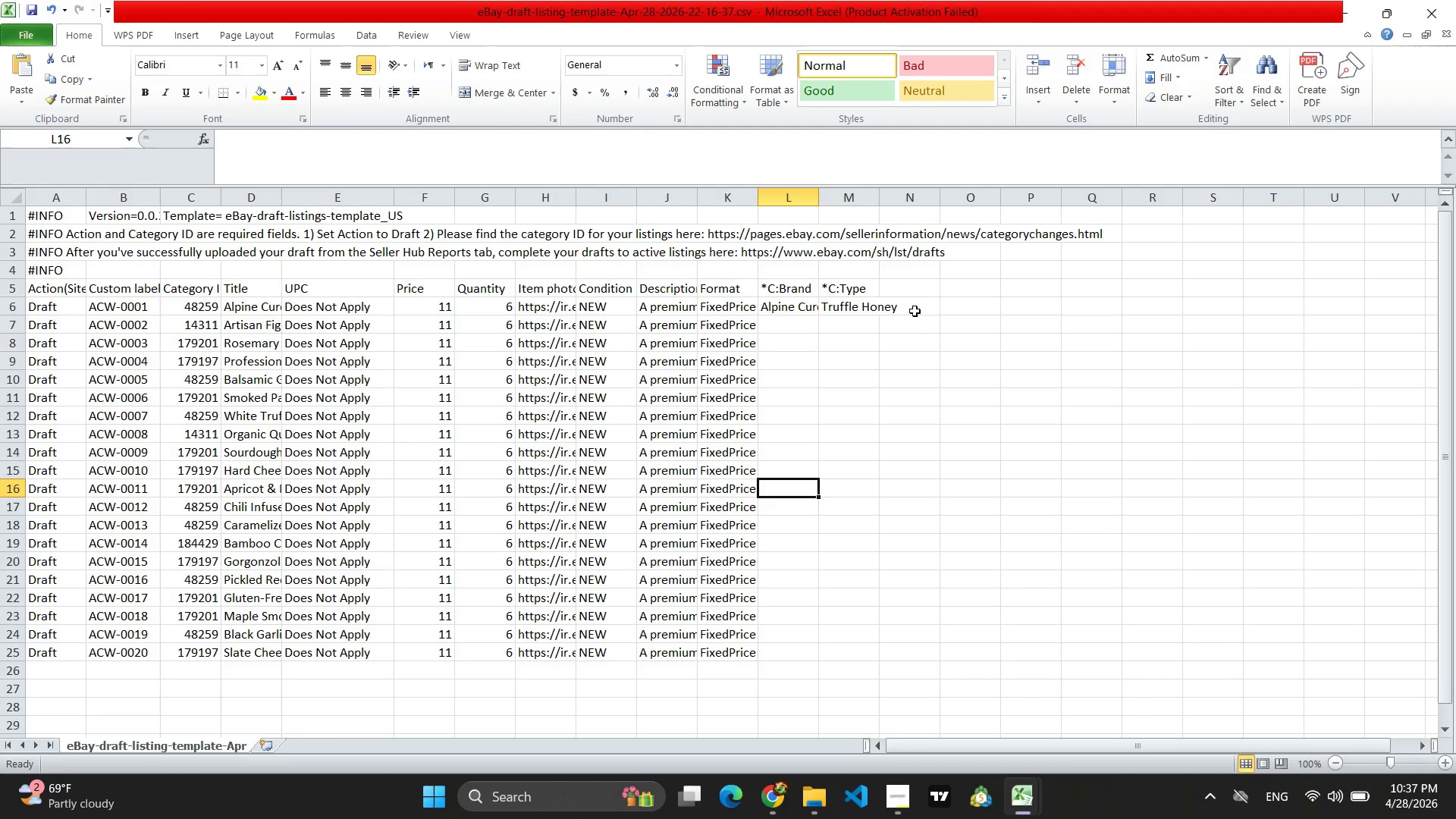 
left_click([904, 294])
 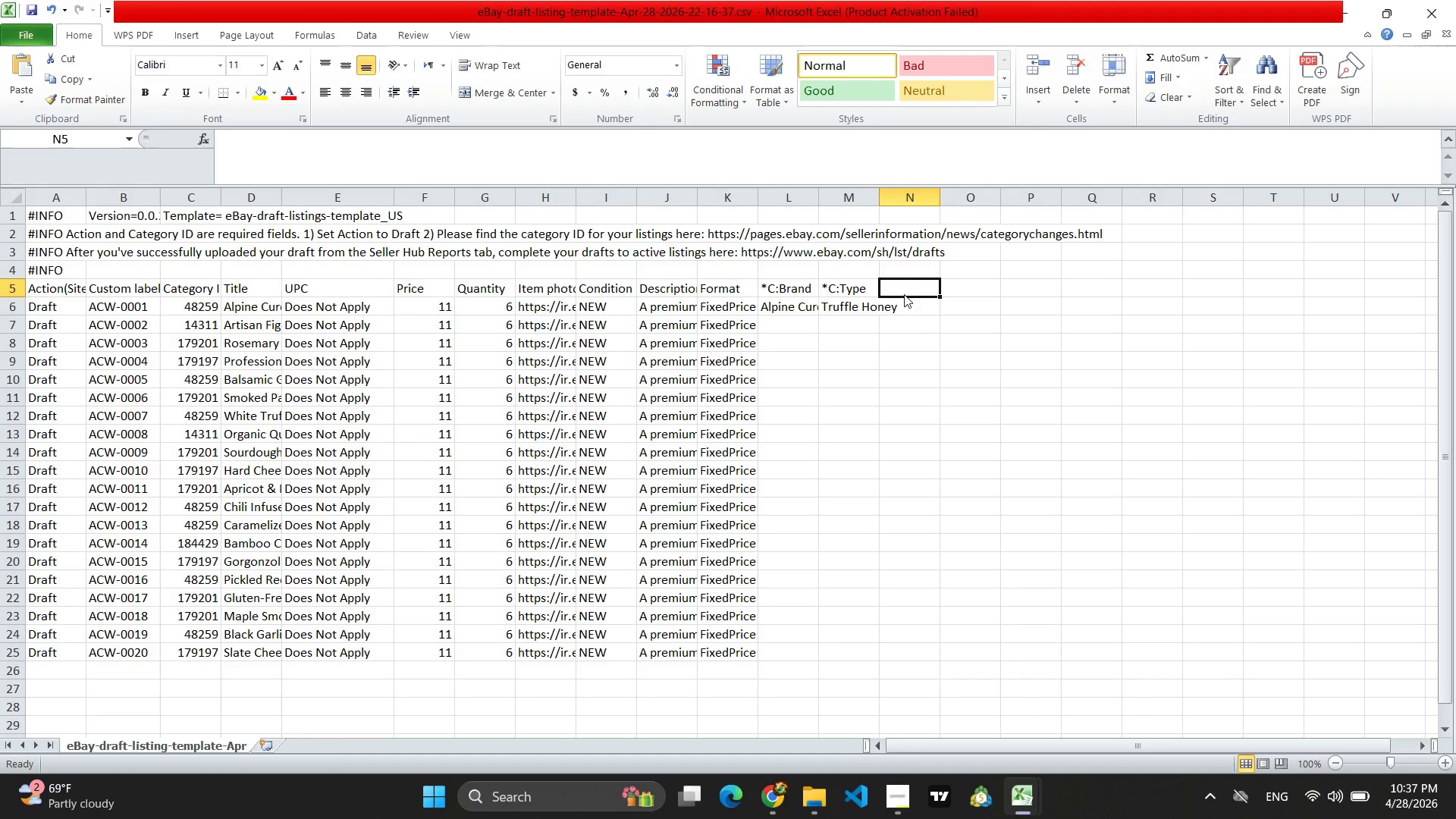 
type(*MPN)
 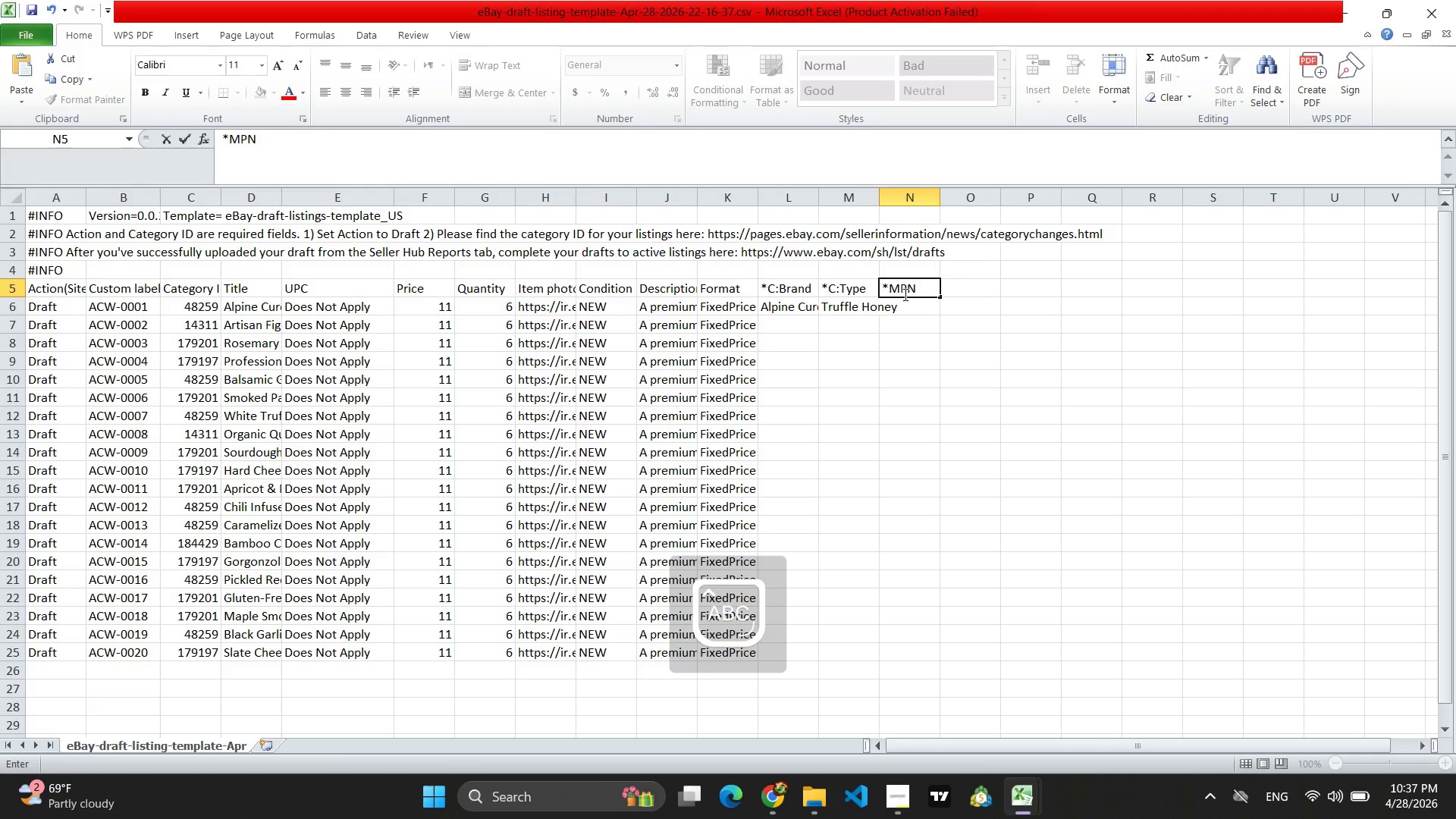 
left_click([913, 315])
 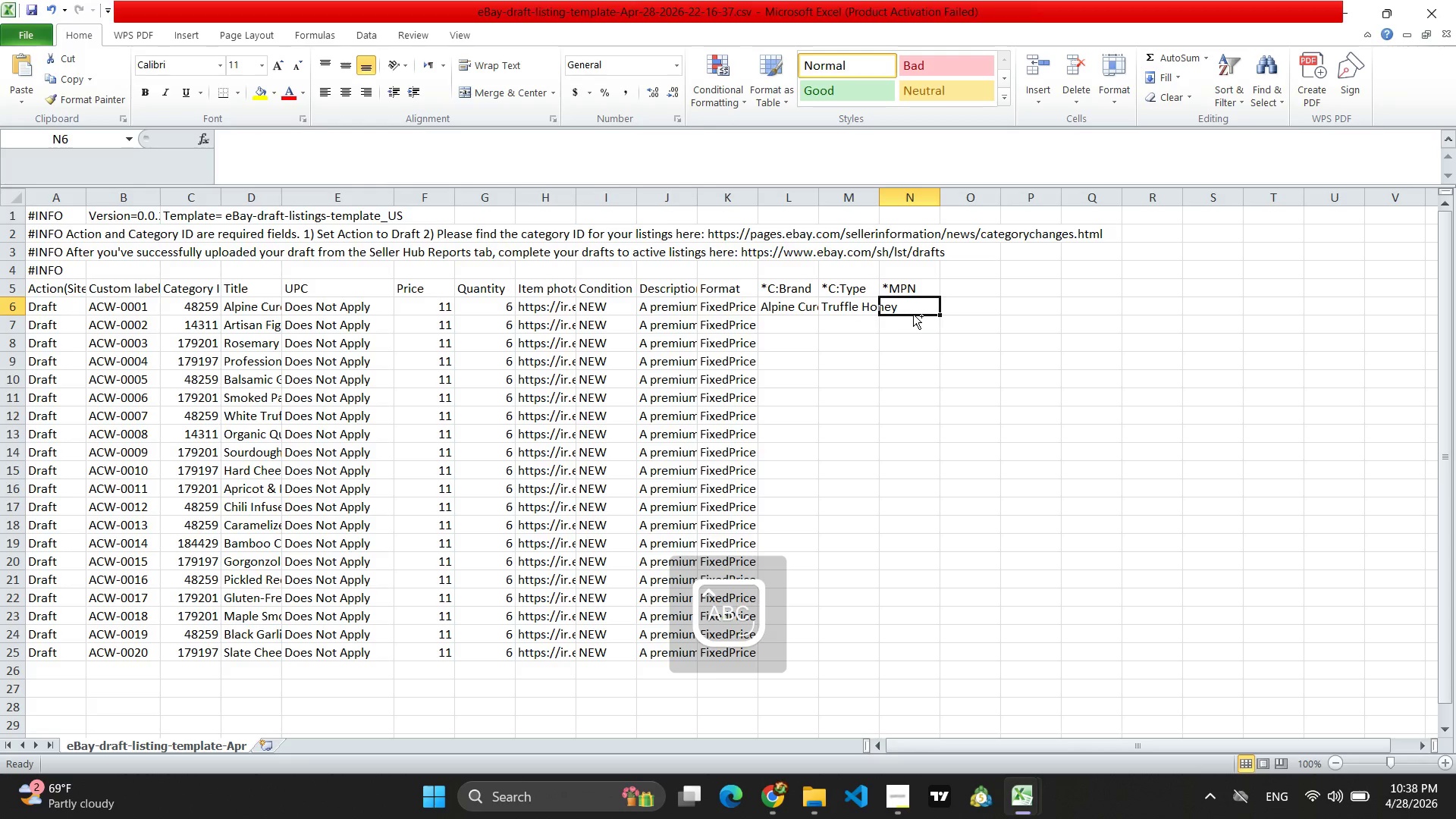 
key(Control+V)
 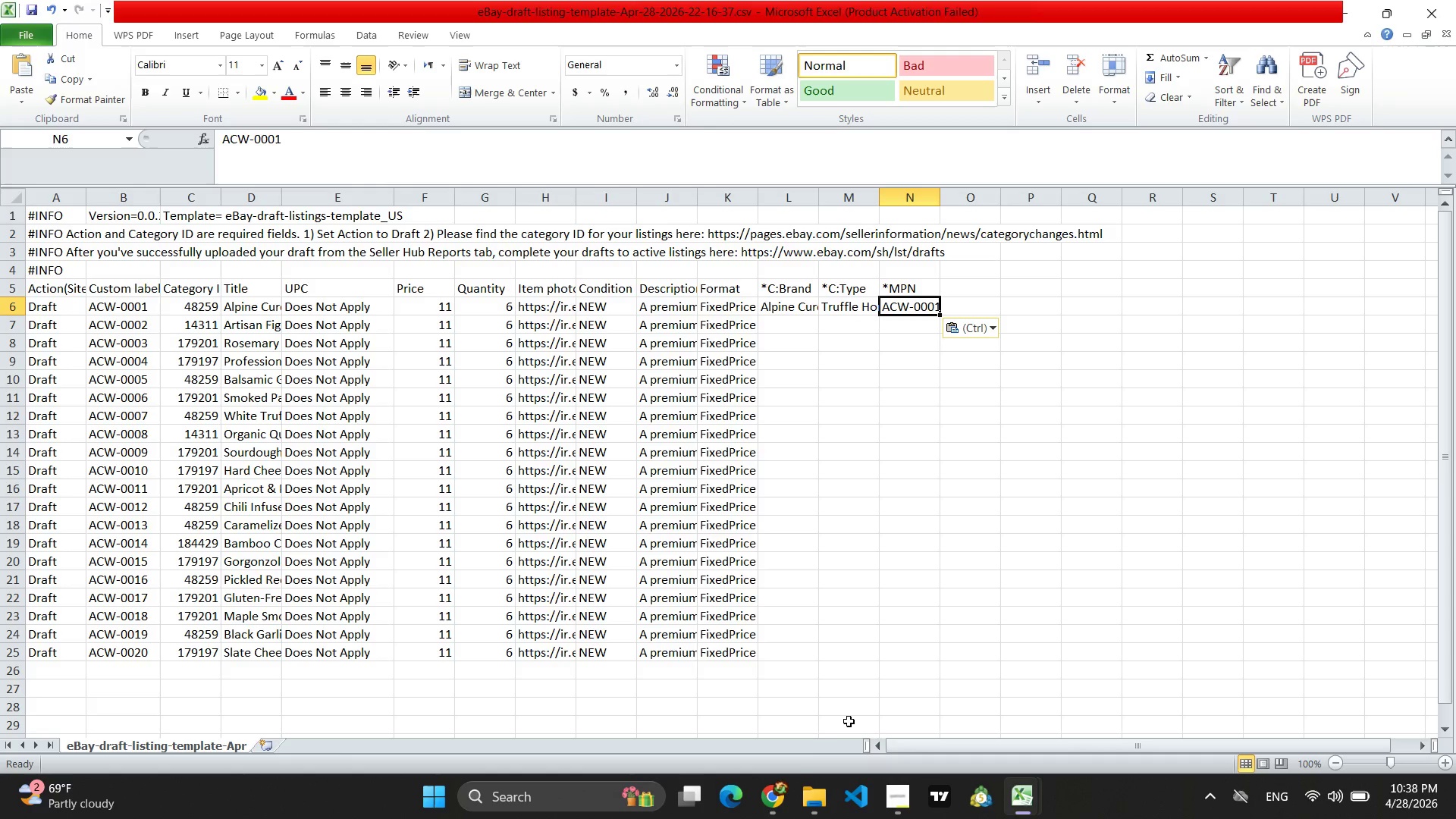 
left_click([778, 795])
 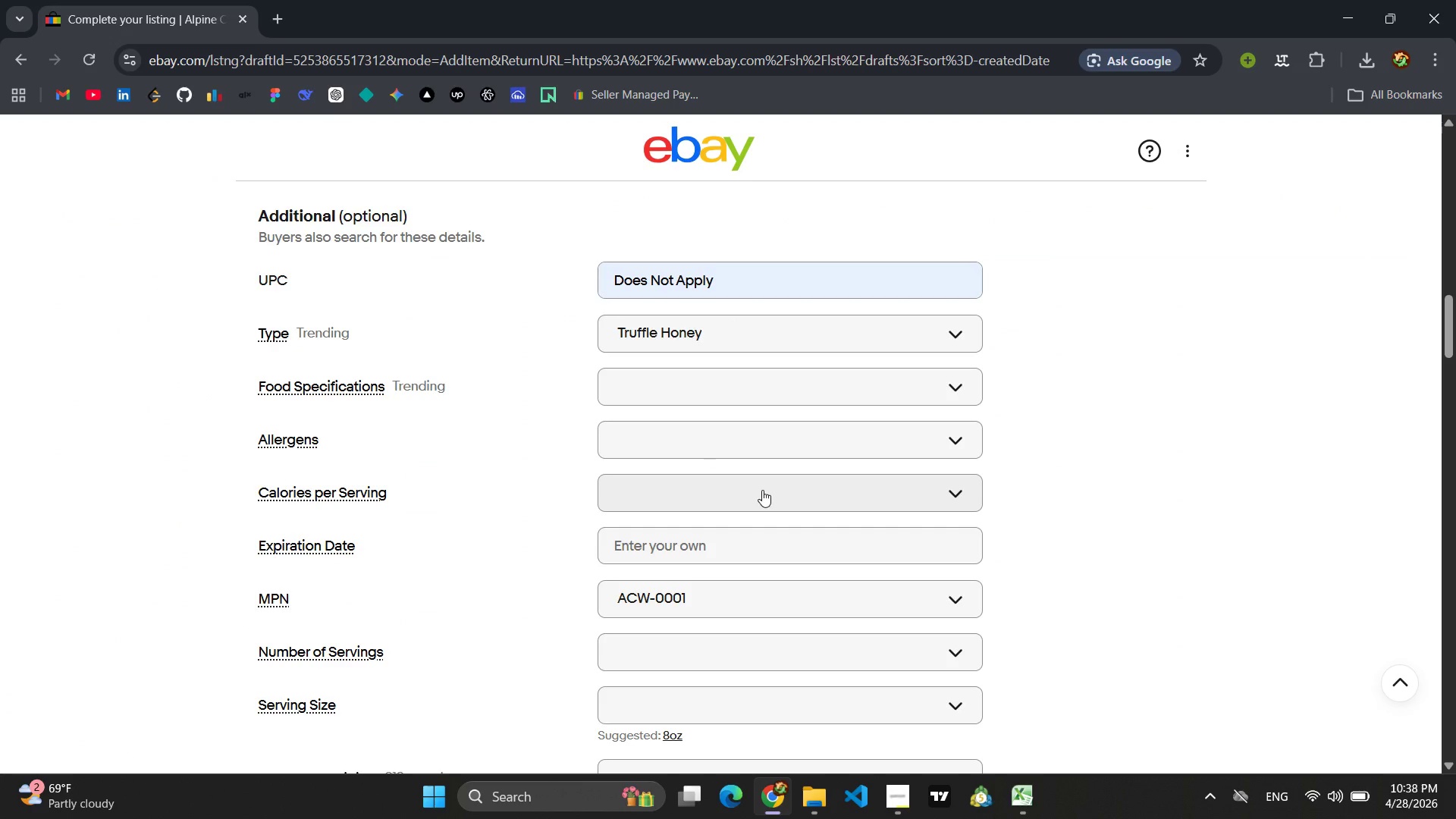 
wait(9.28)
 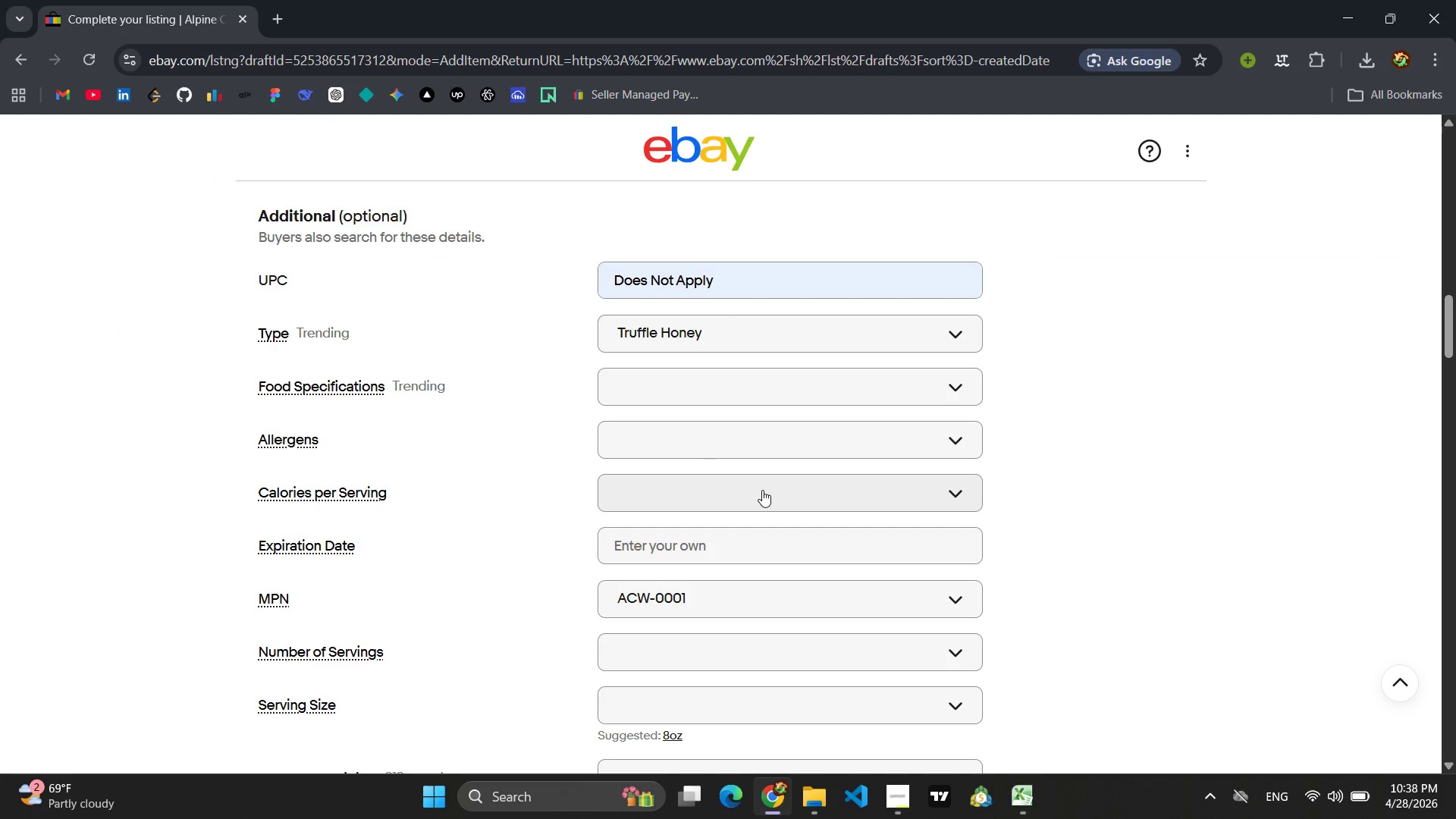 
scroll: coordinate [764, 489], scroll_direction: down, amount: 1.0
 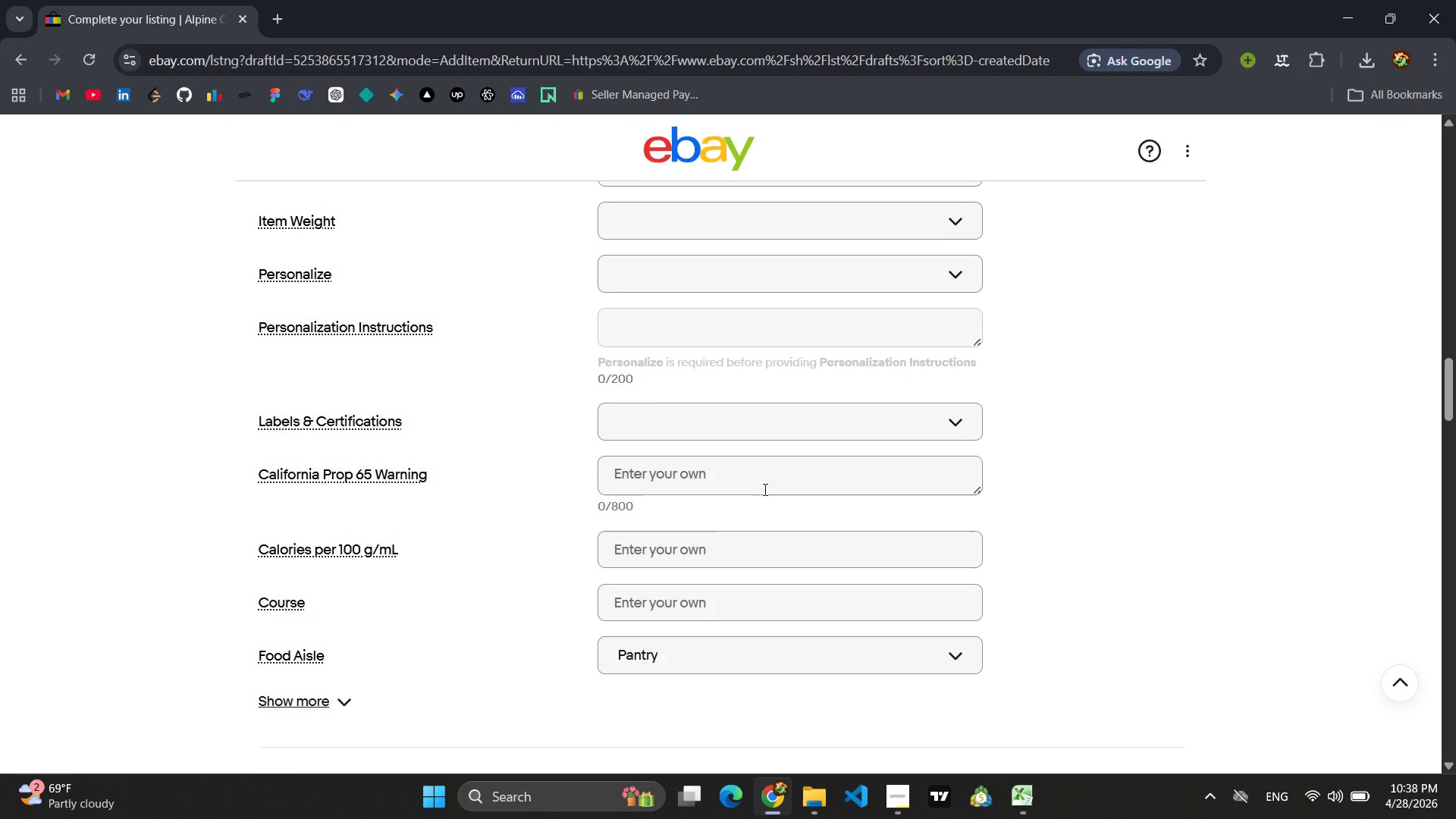 
scroll: coordinate [764, 489], scroll_direction: up, amount: 3.0
 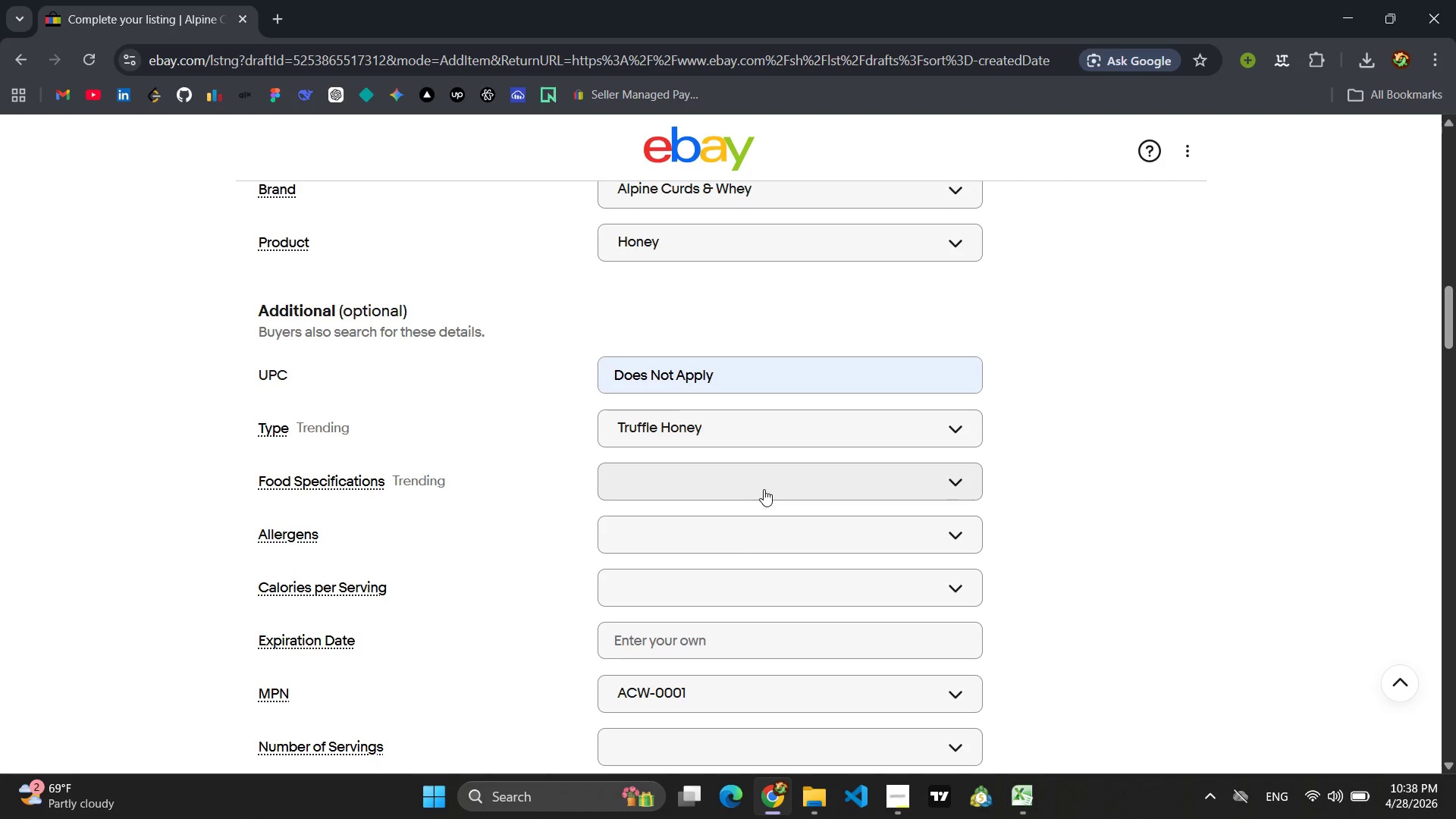 
scroll: coordinate [764, 489], scroll_direction: down, amount: 1.0
 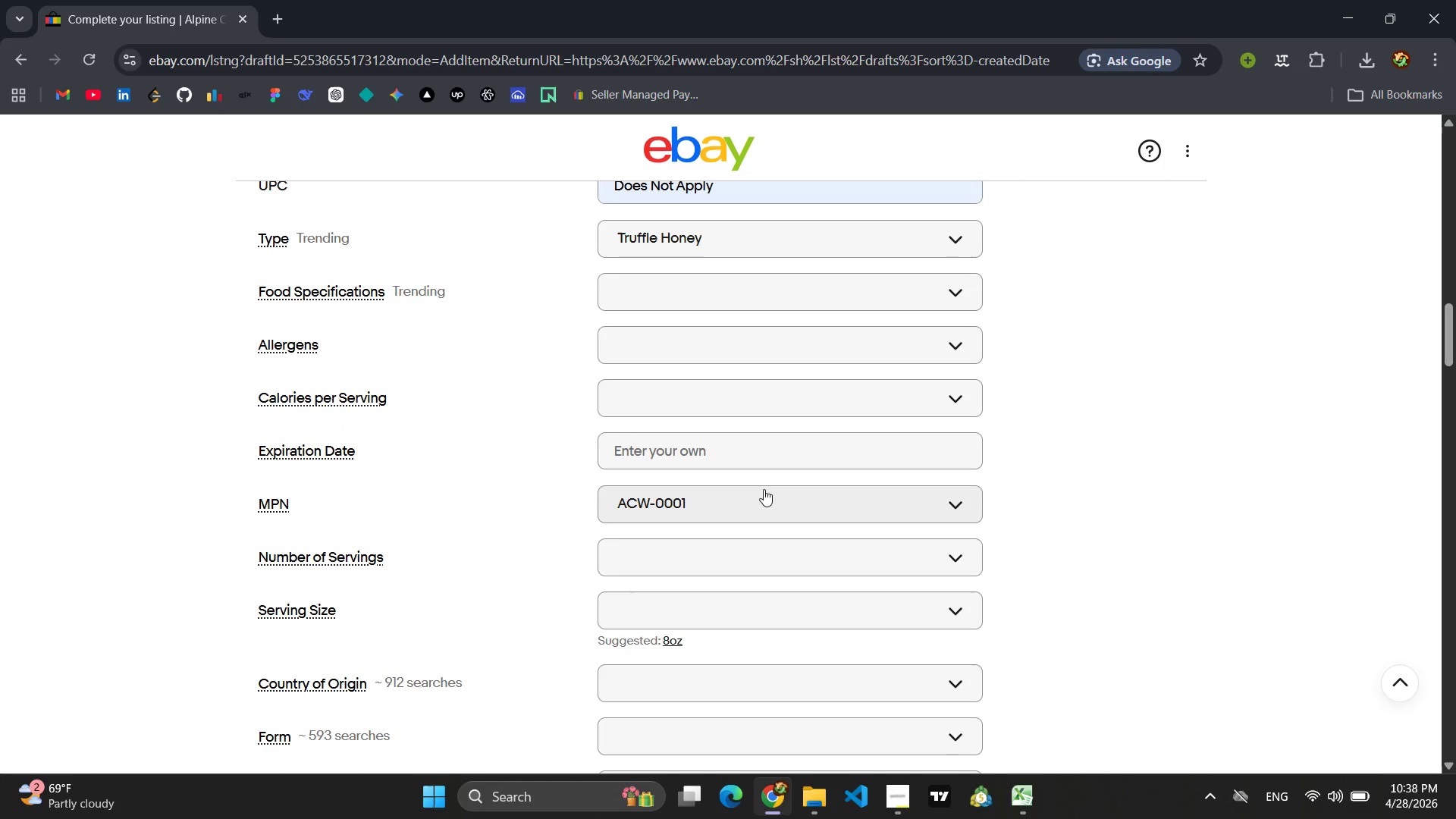 
wait(10.58)
 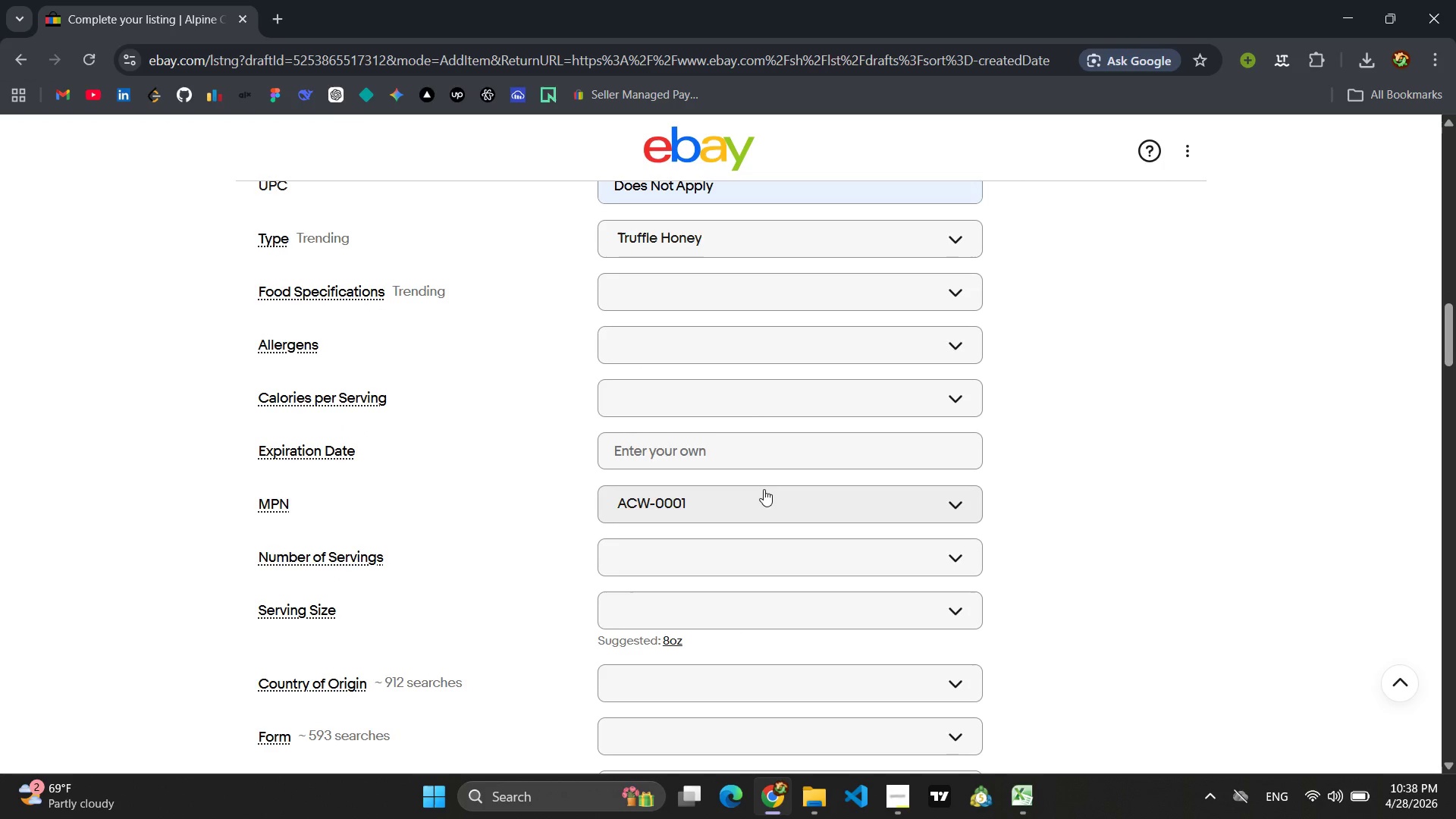 
left_click([947, 670])
 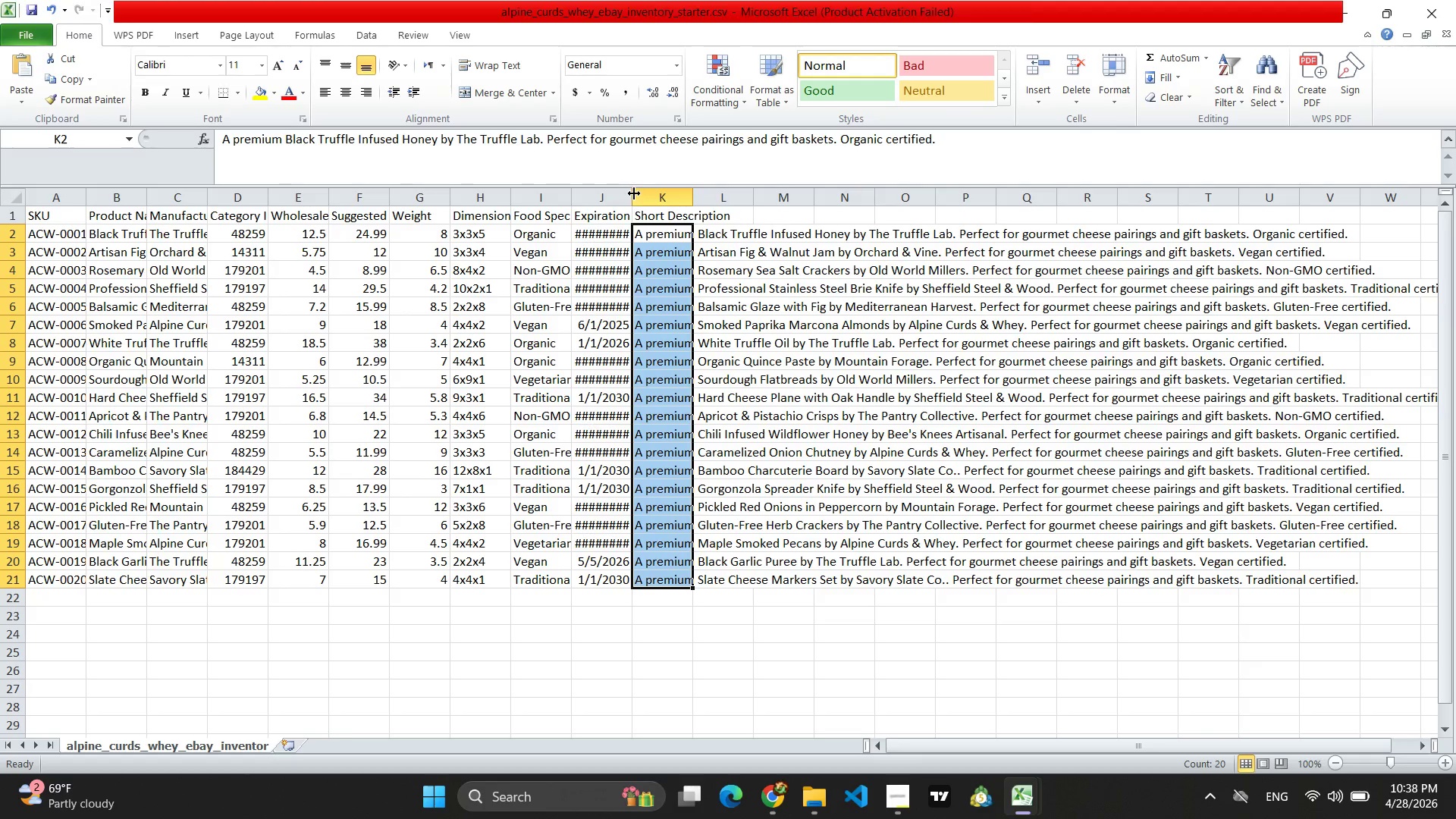 
left_click_drag(start_coordinate=[634, 193], to_coordinate=[722, 193])
 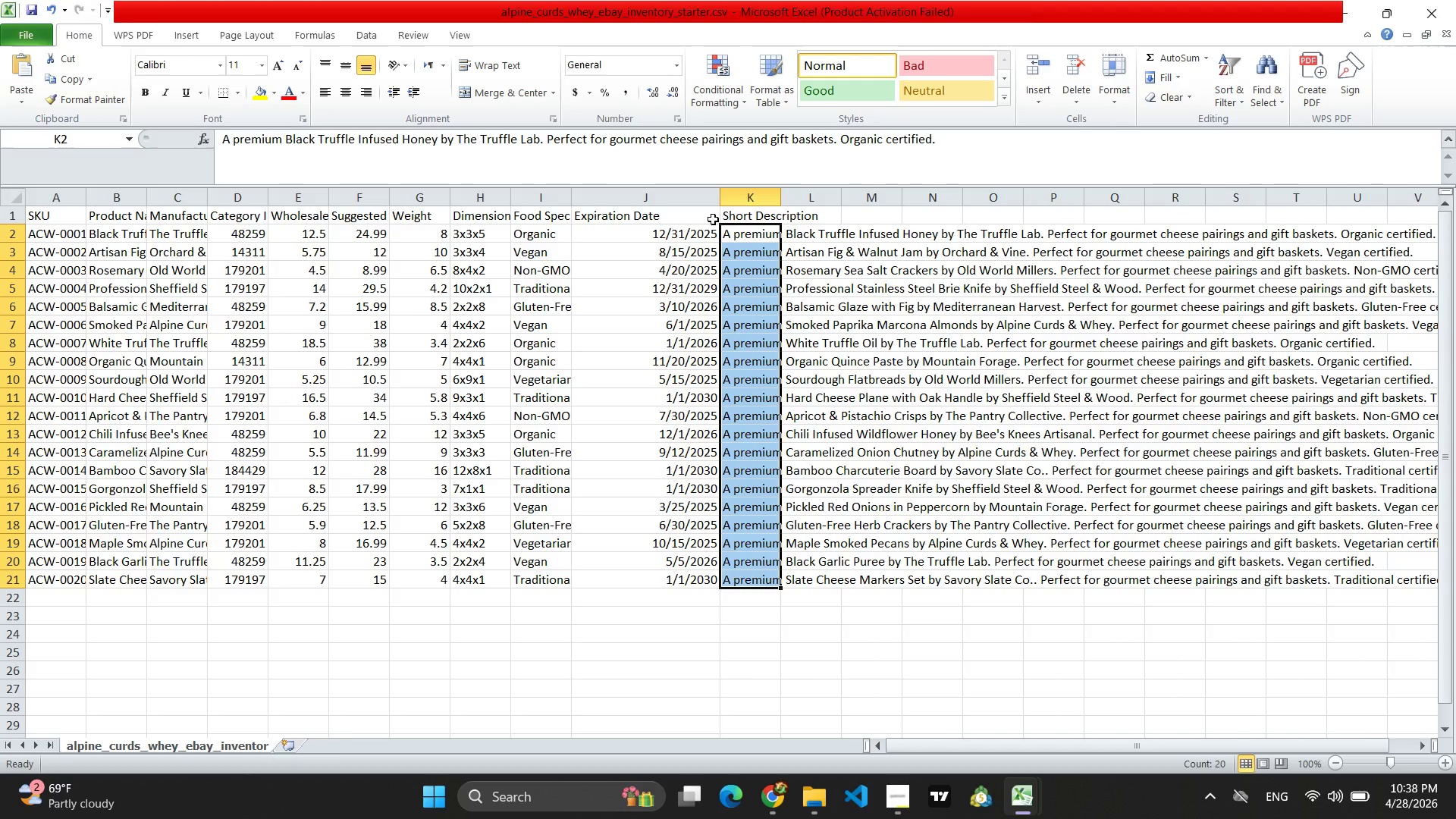 
left_click([678, 235])
 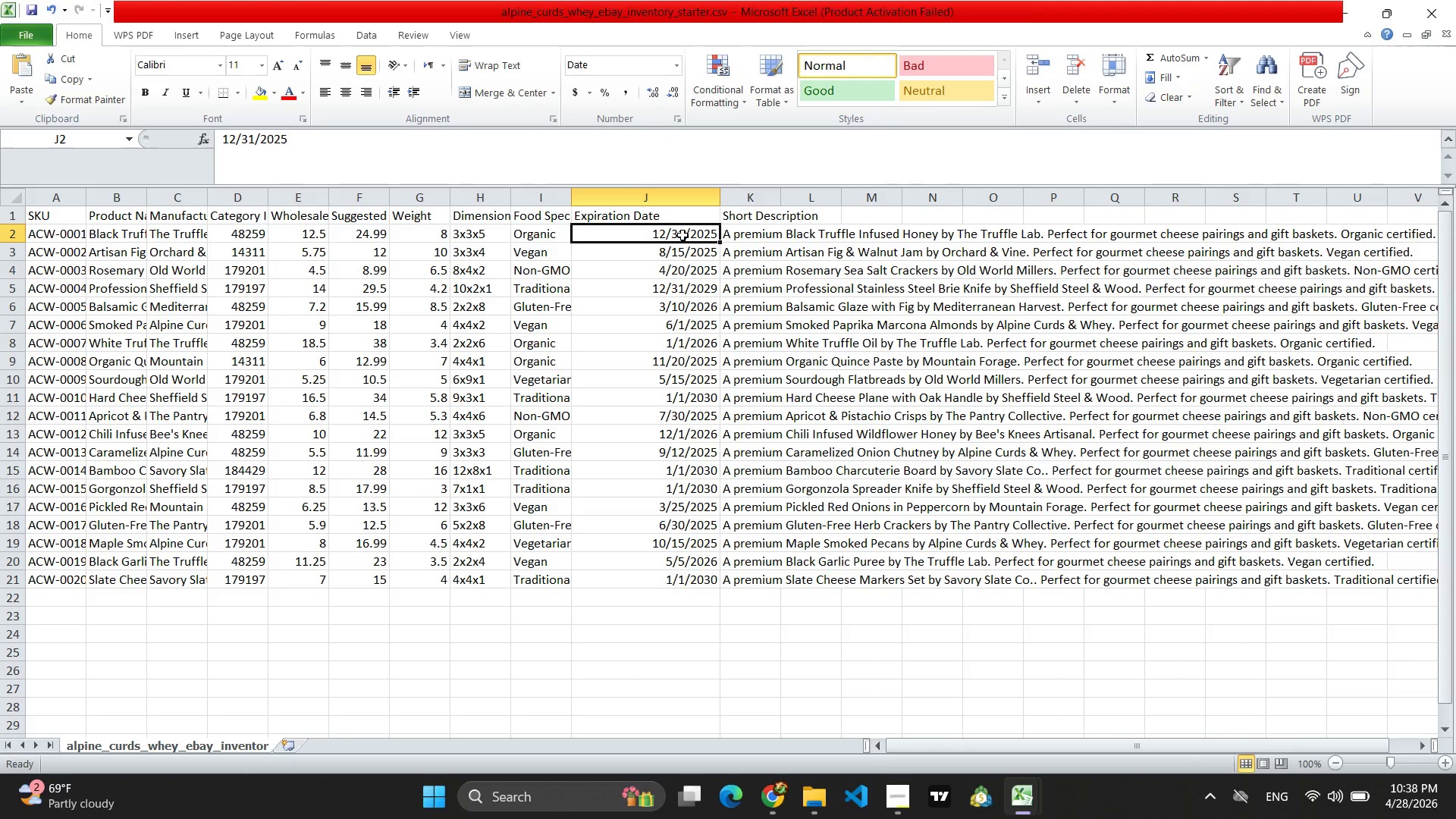 
double_click([682, 235])
 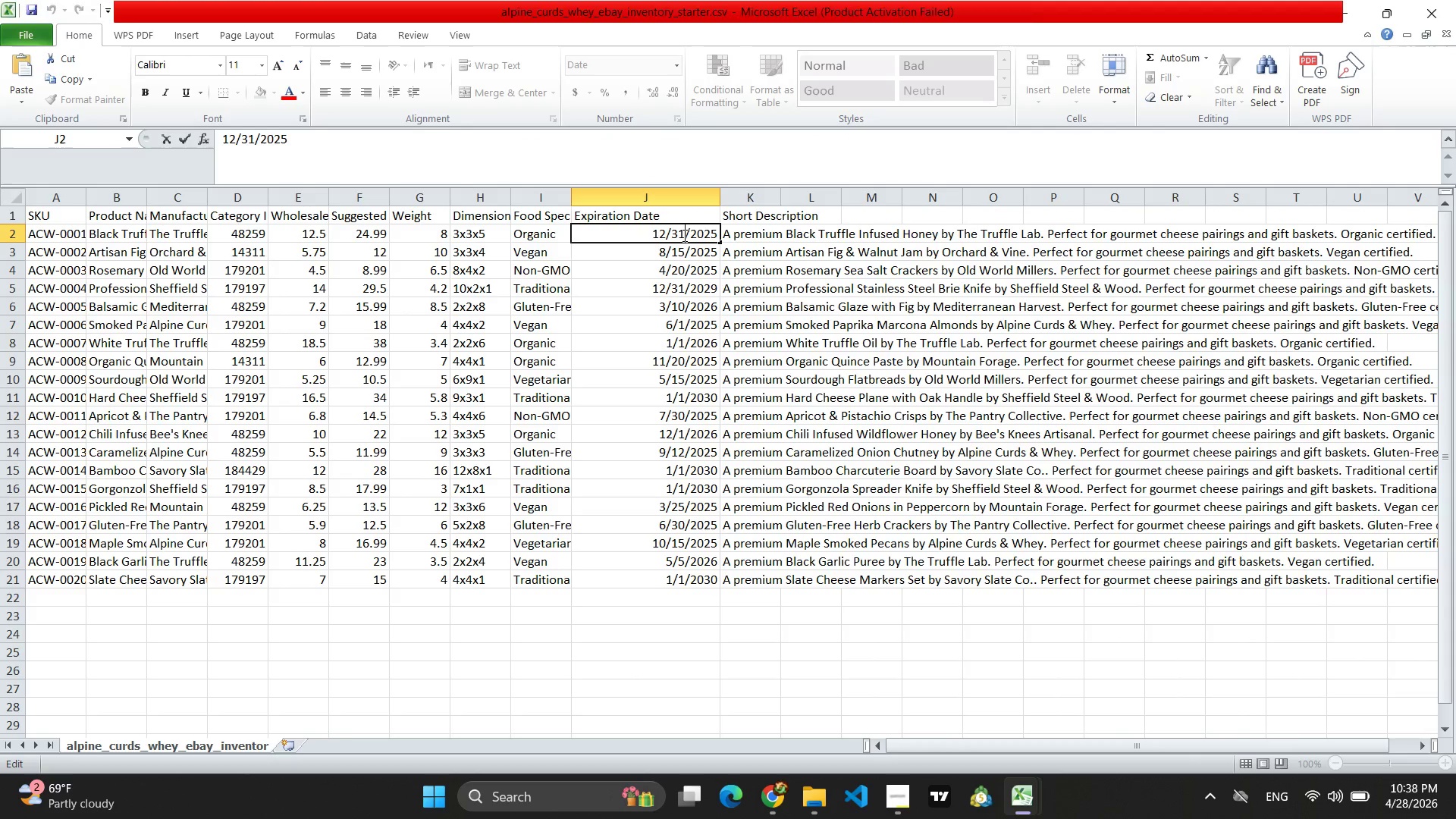 
triple_click([683, 235])
 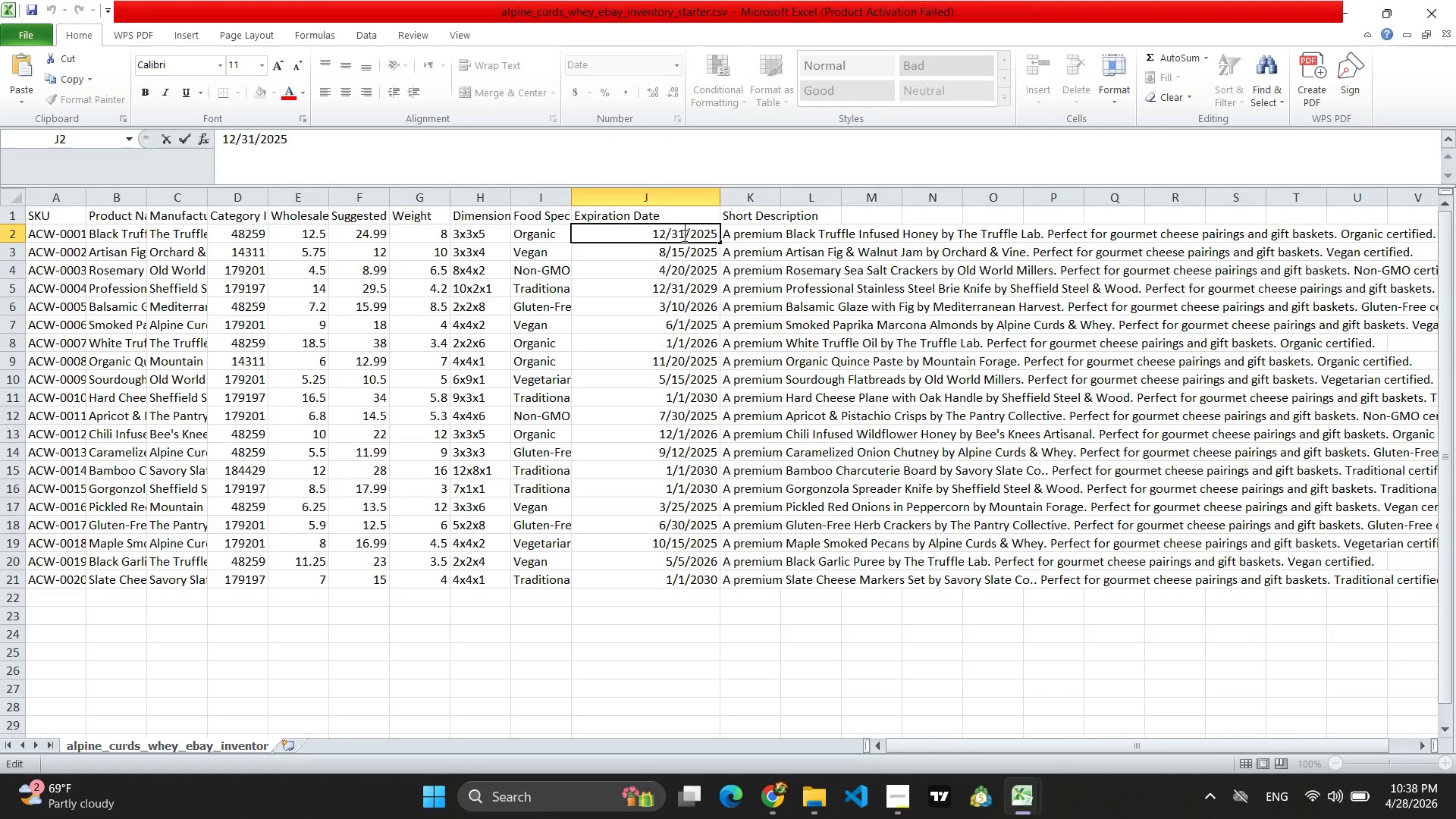 
triple_click([683, 235])
 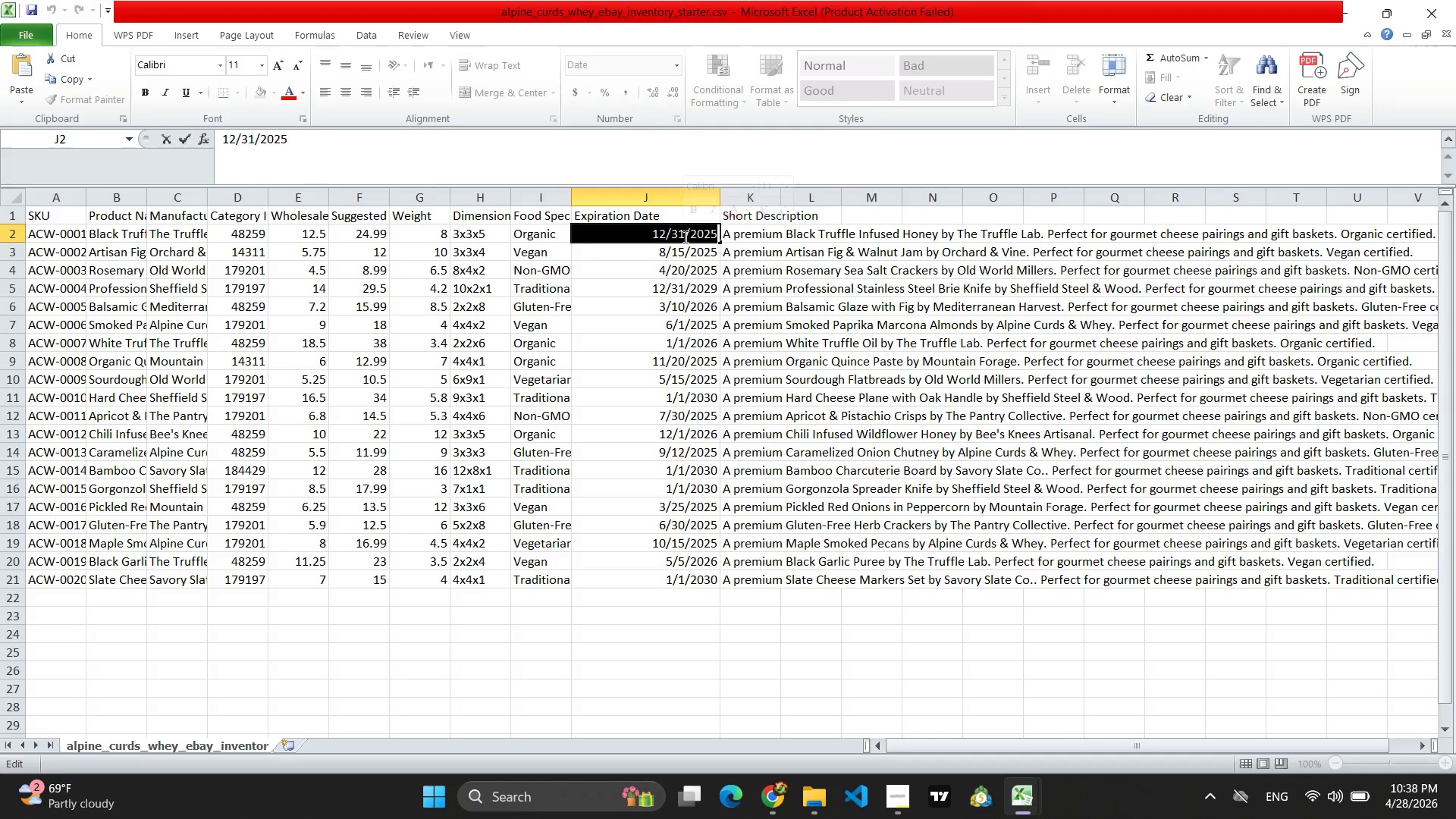 
left_click([684, 237])
 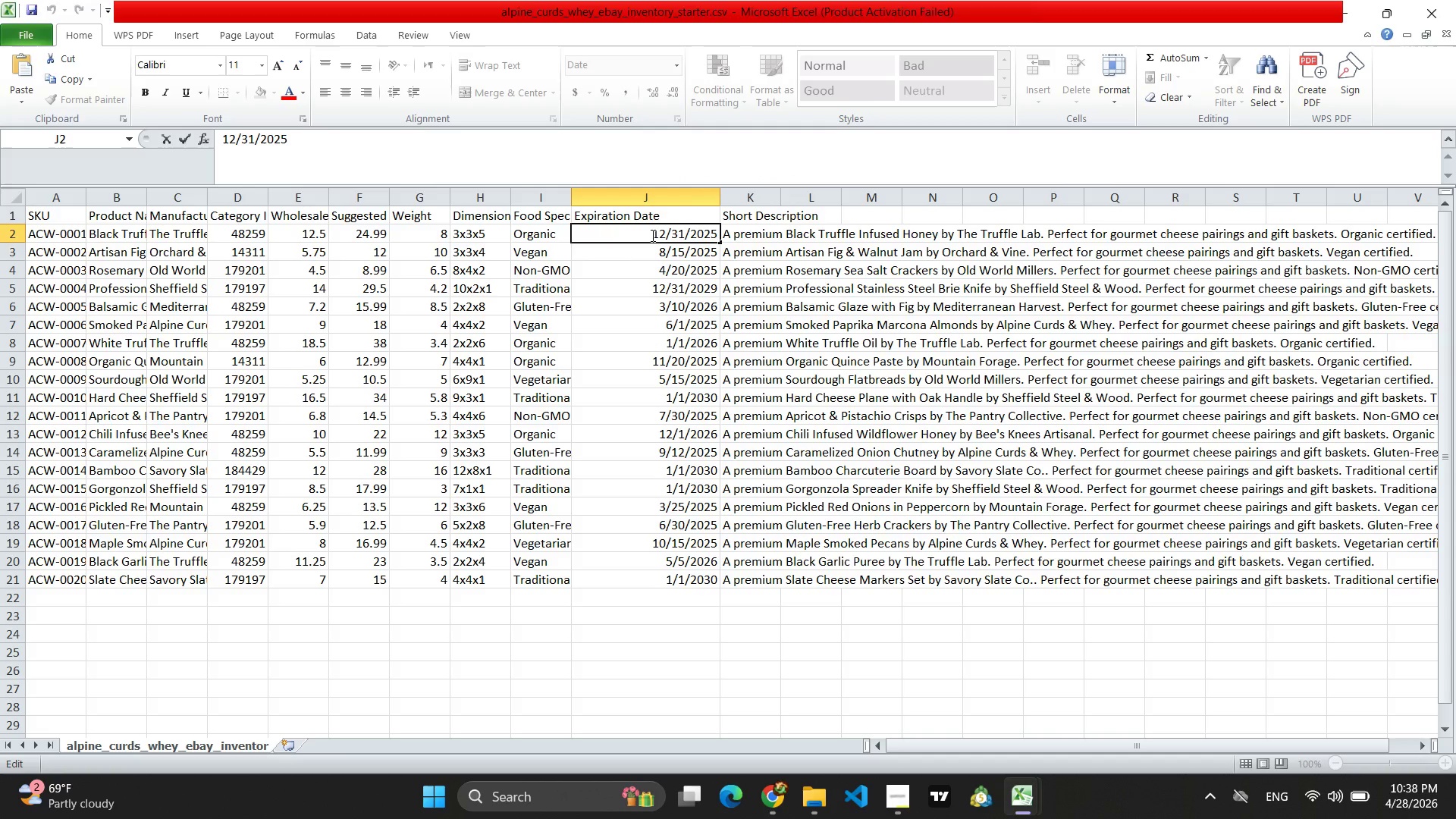 
left_click_drag(start_coordinate=[651, 235], to_coordinate=[722, 237])
 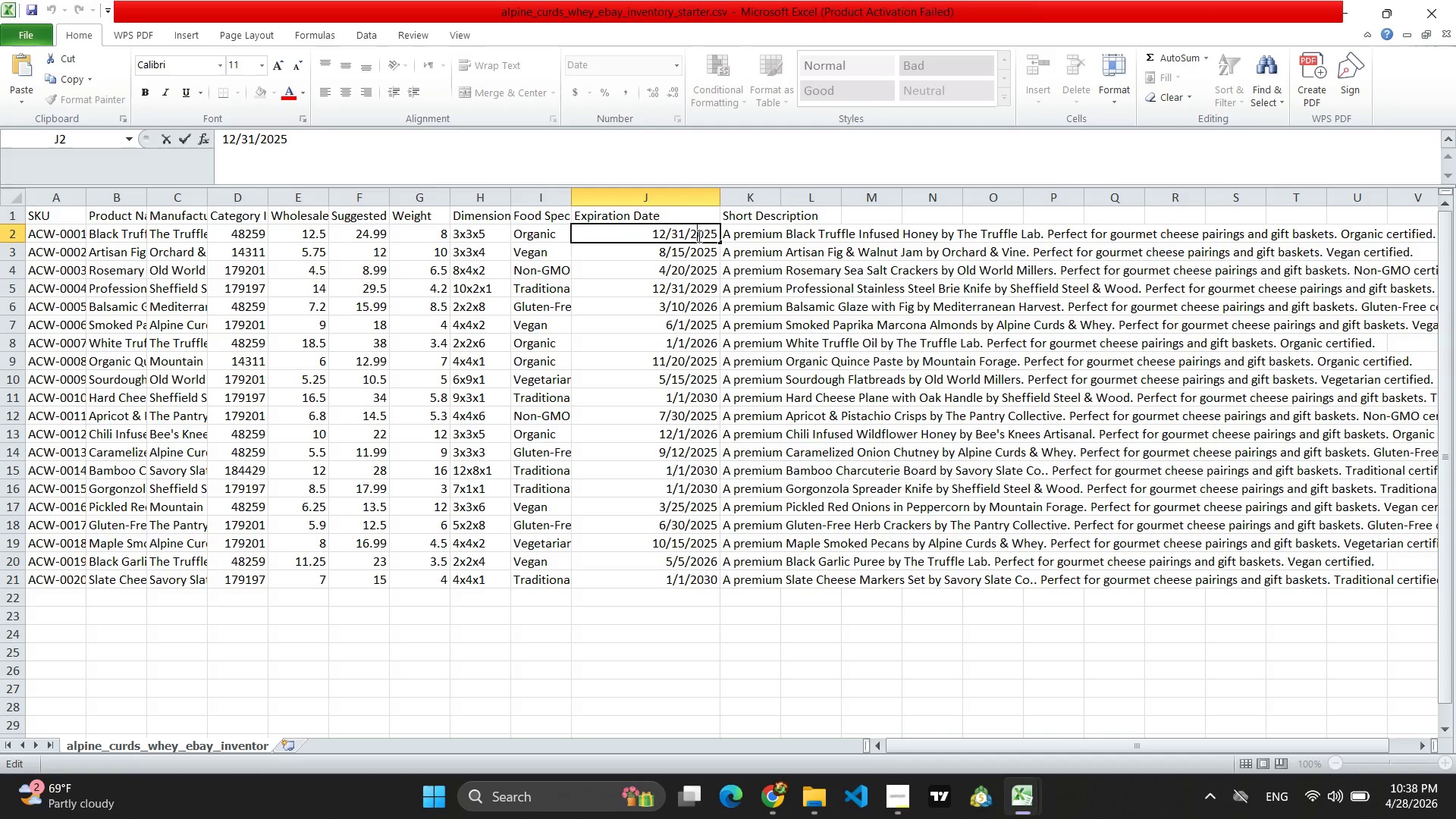 
double_click([698, 236])
 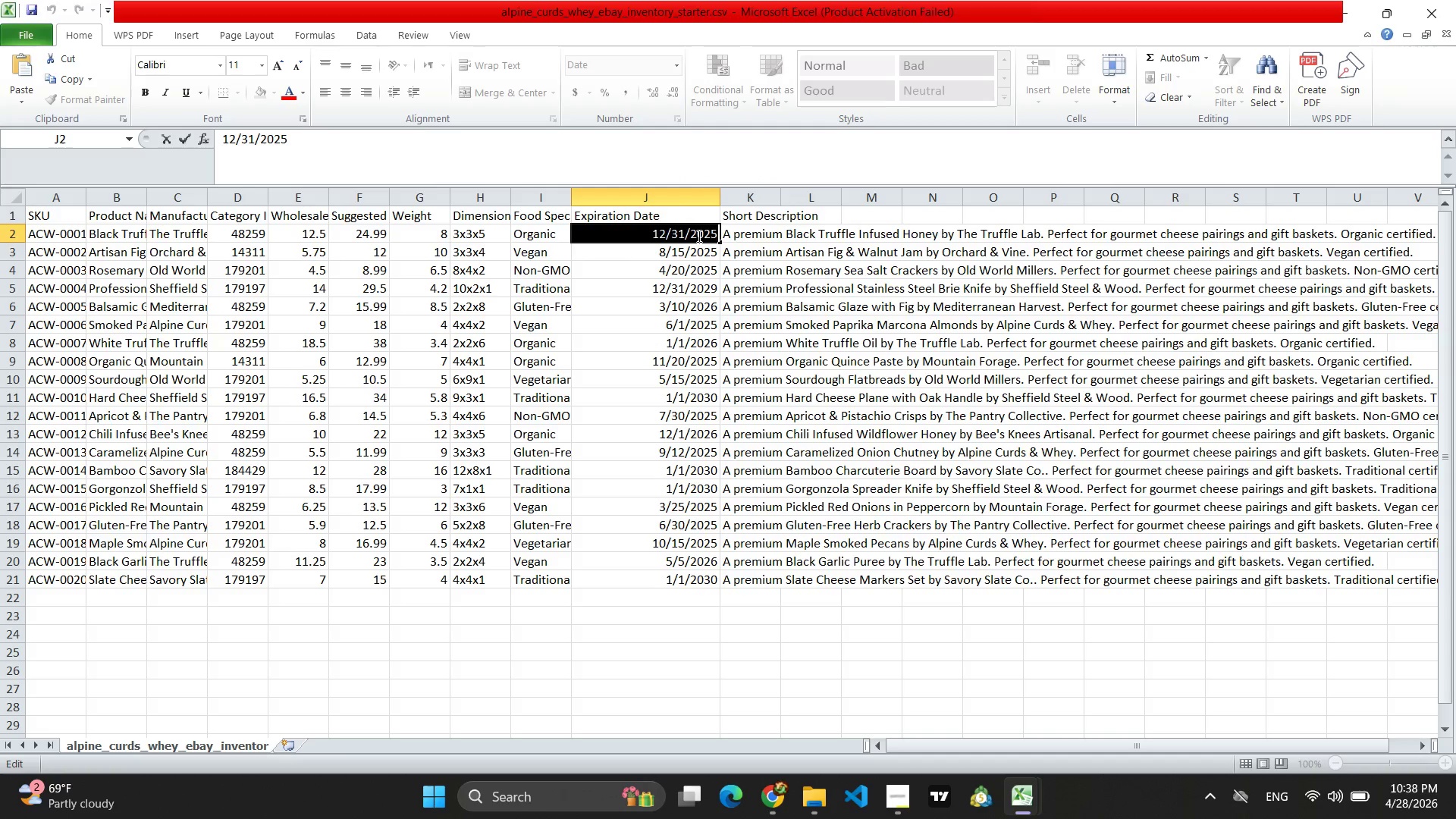 
triple_click([698, 236])
 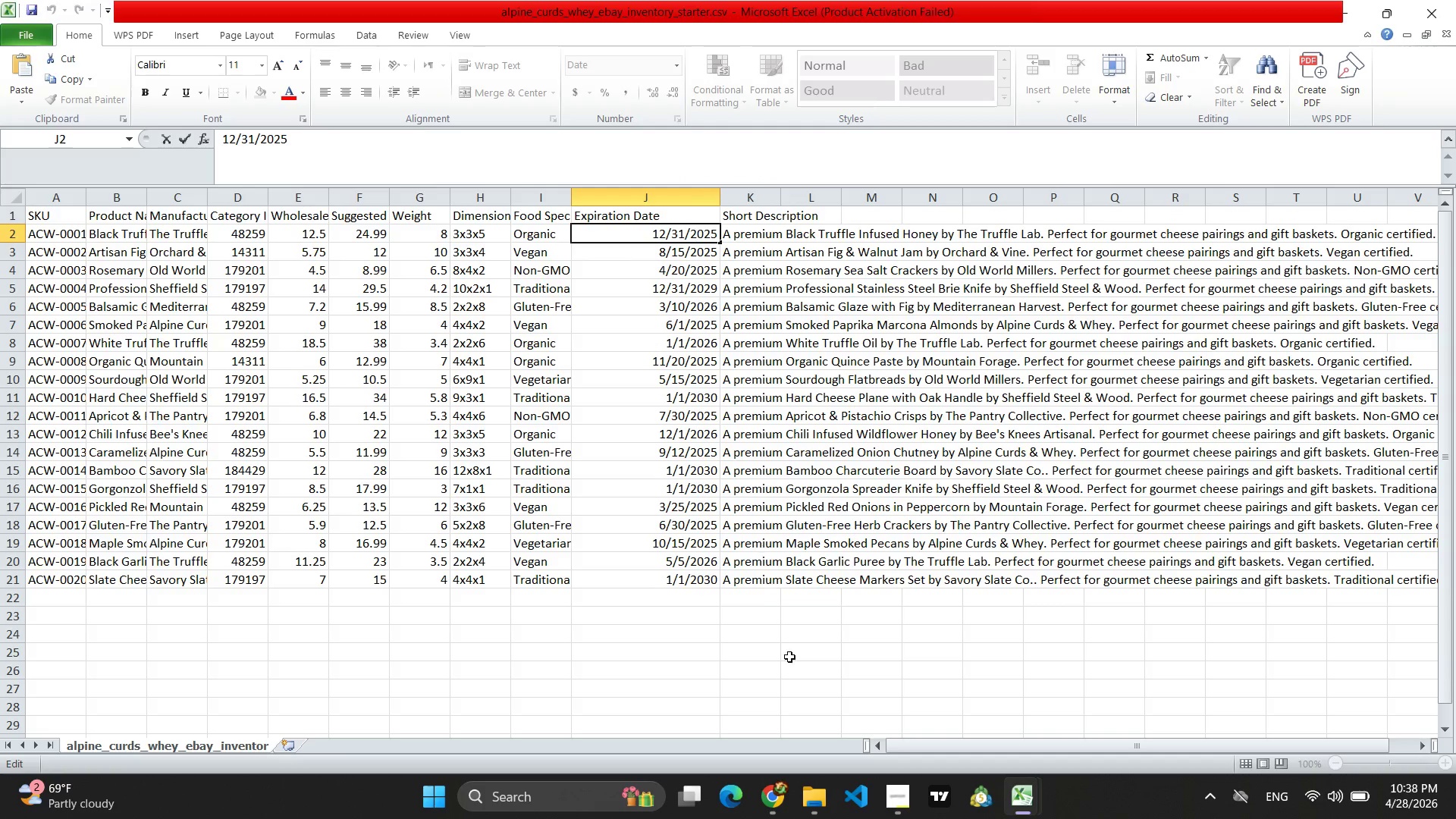 
left_click([771, 800])
 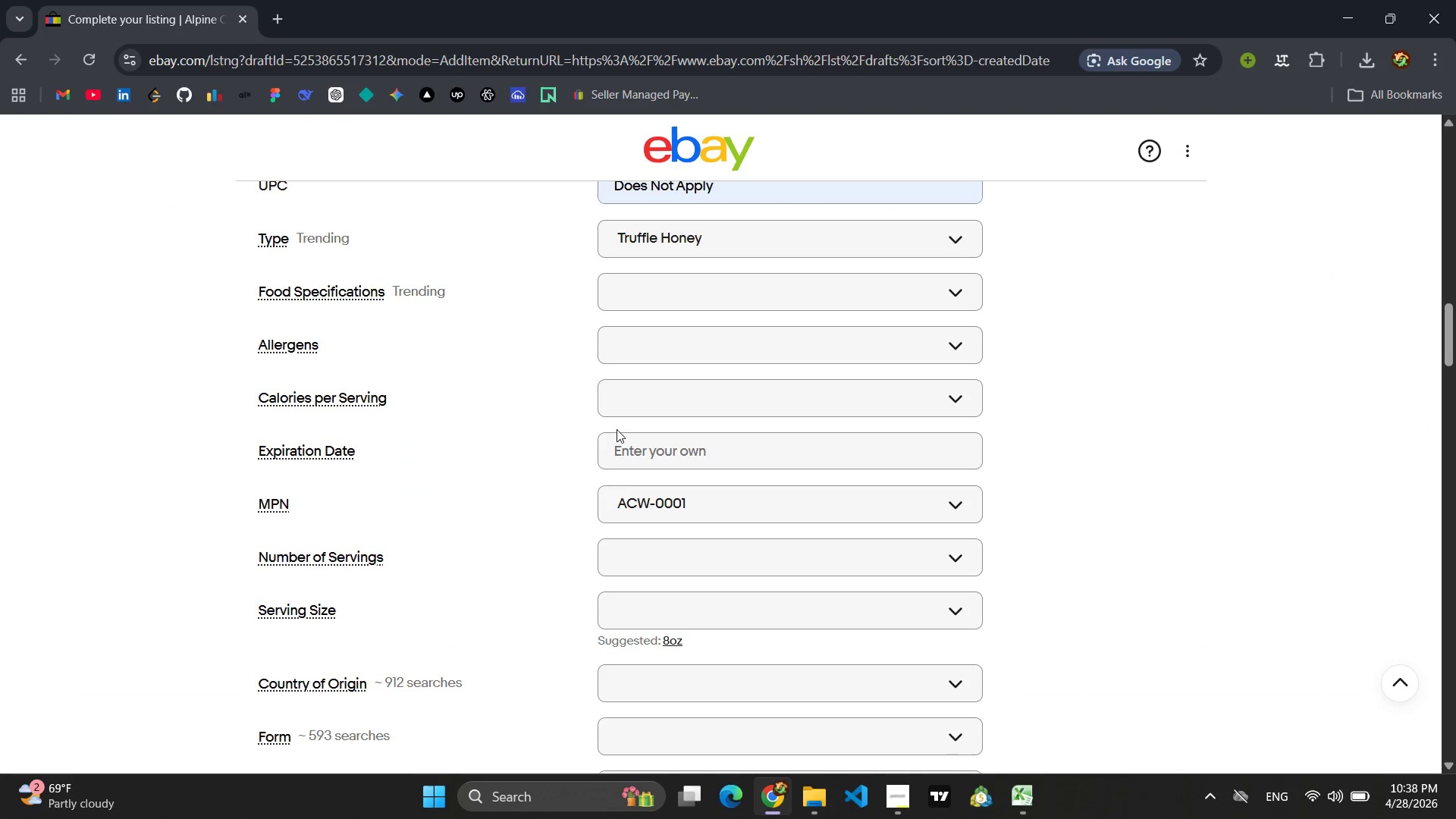 
scroll: coordinate [631, 397], scroll_direction: up, amount: 1.0
 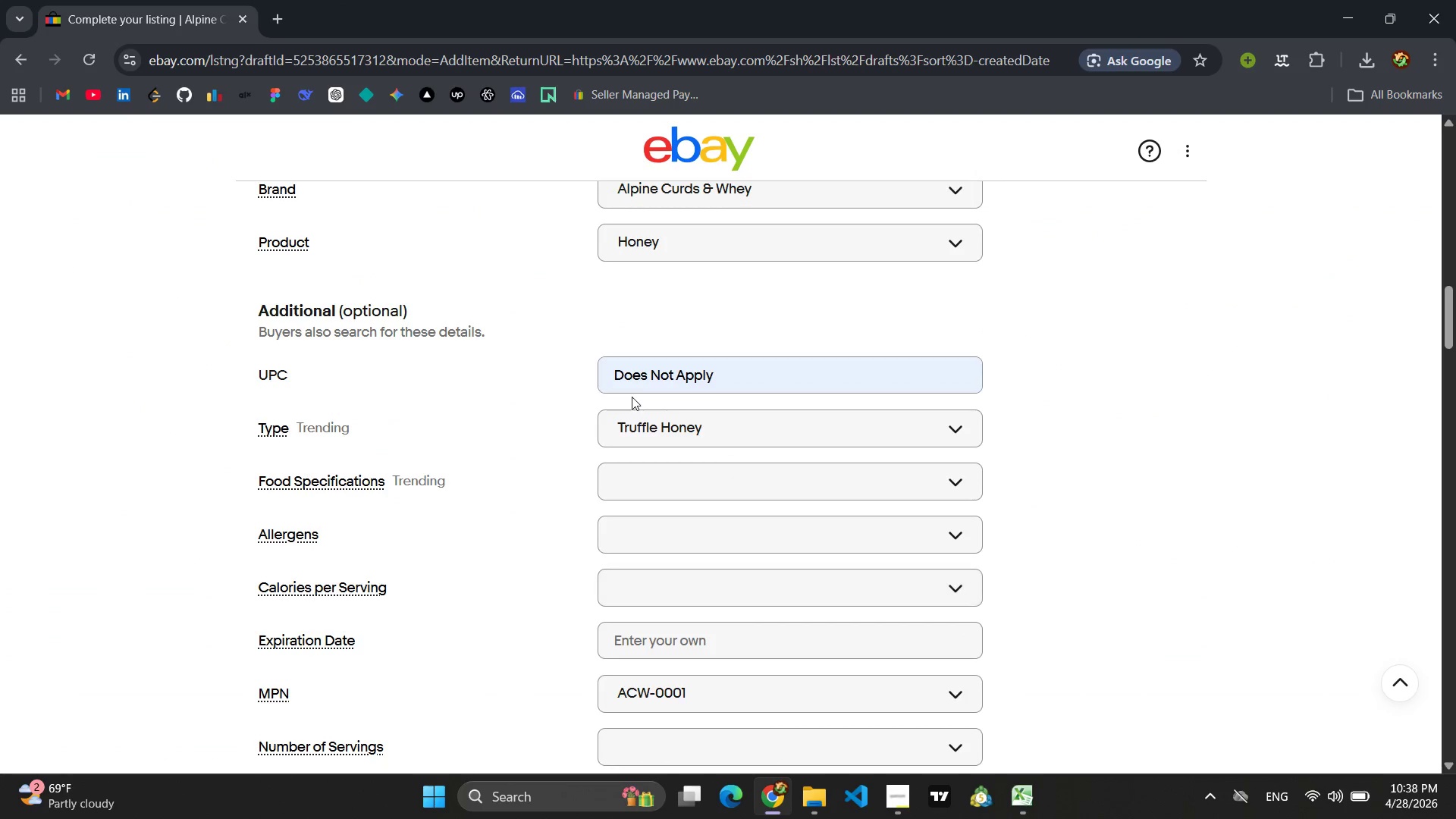 
scroll: coordinate [632, 397], scroll_direction: down, amount: 2.0
 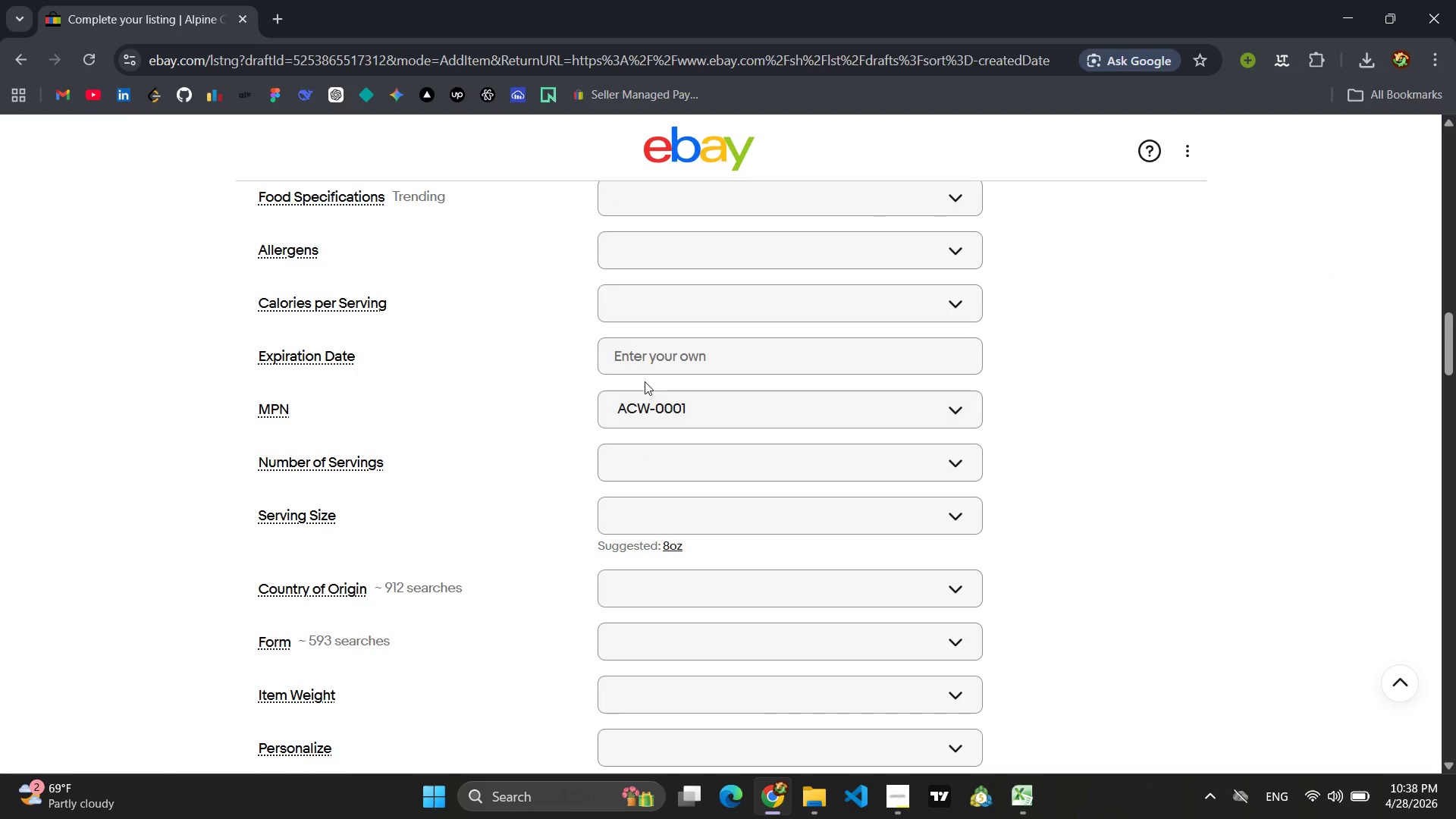 
left_click([648, 362])
 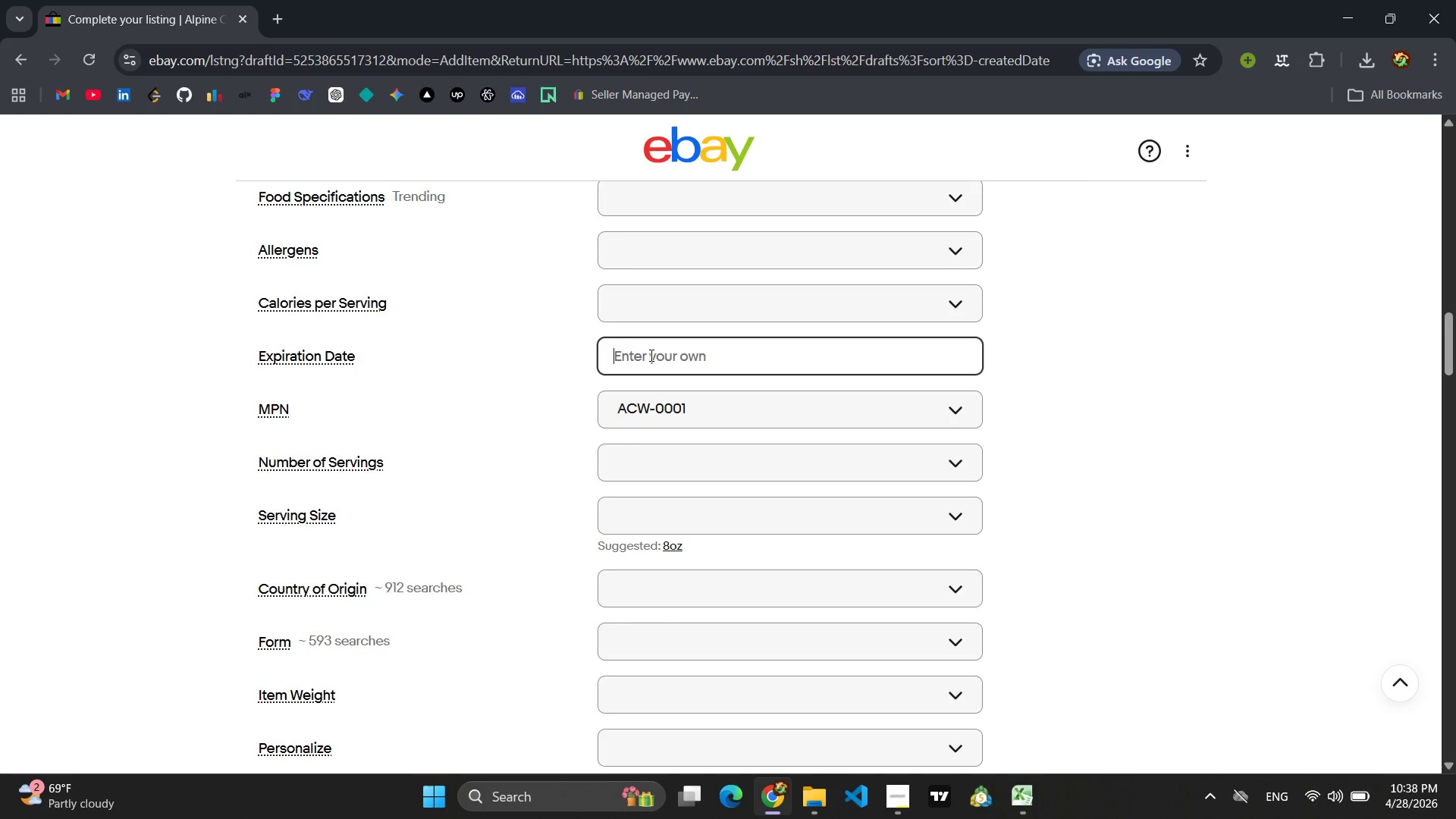 
type(12/31/2025)
 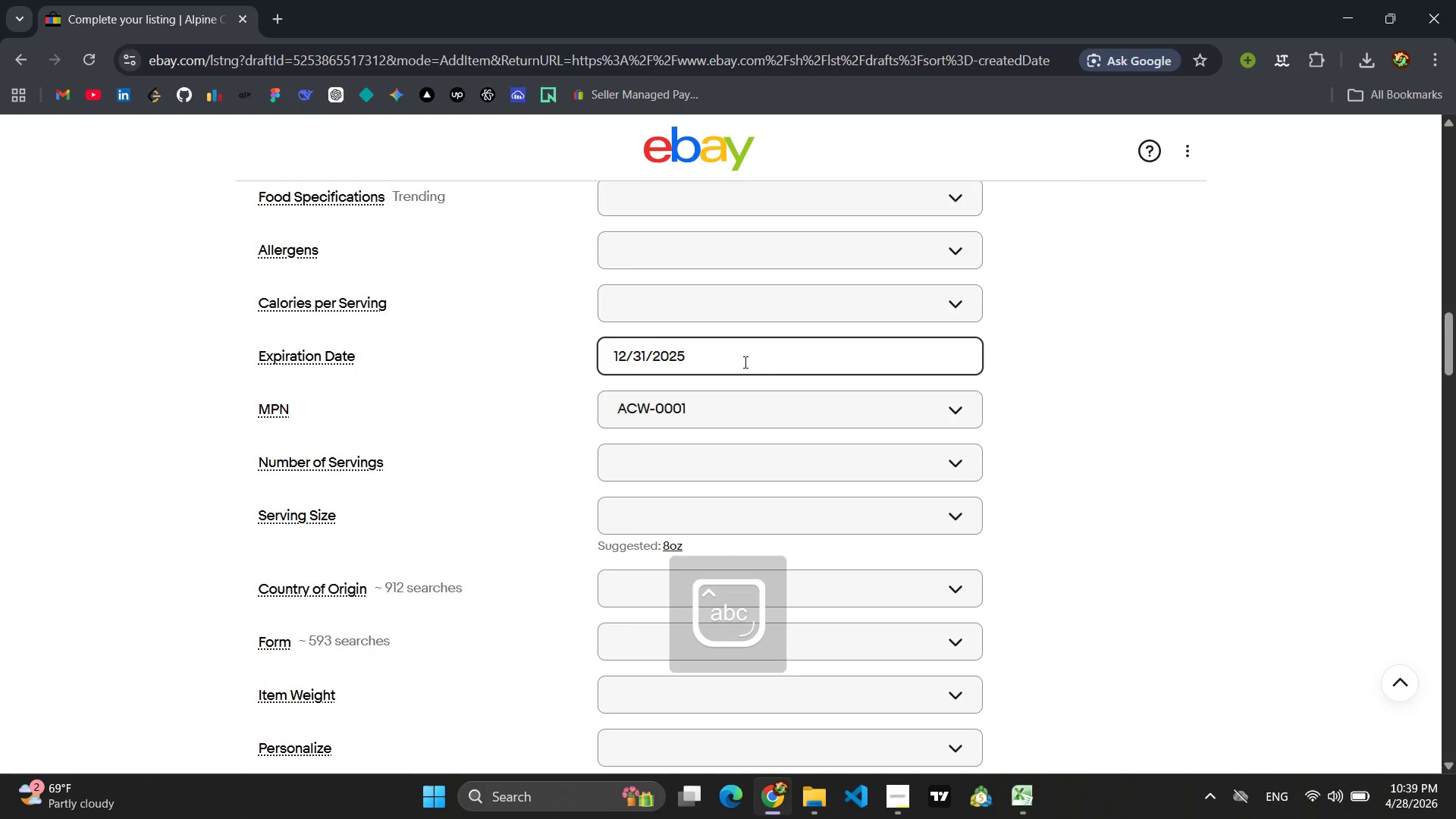 
left_click_drag(start_coordinate=[704, 362], to_coordinate=[581, 366])
 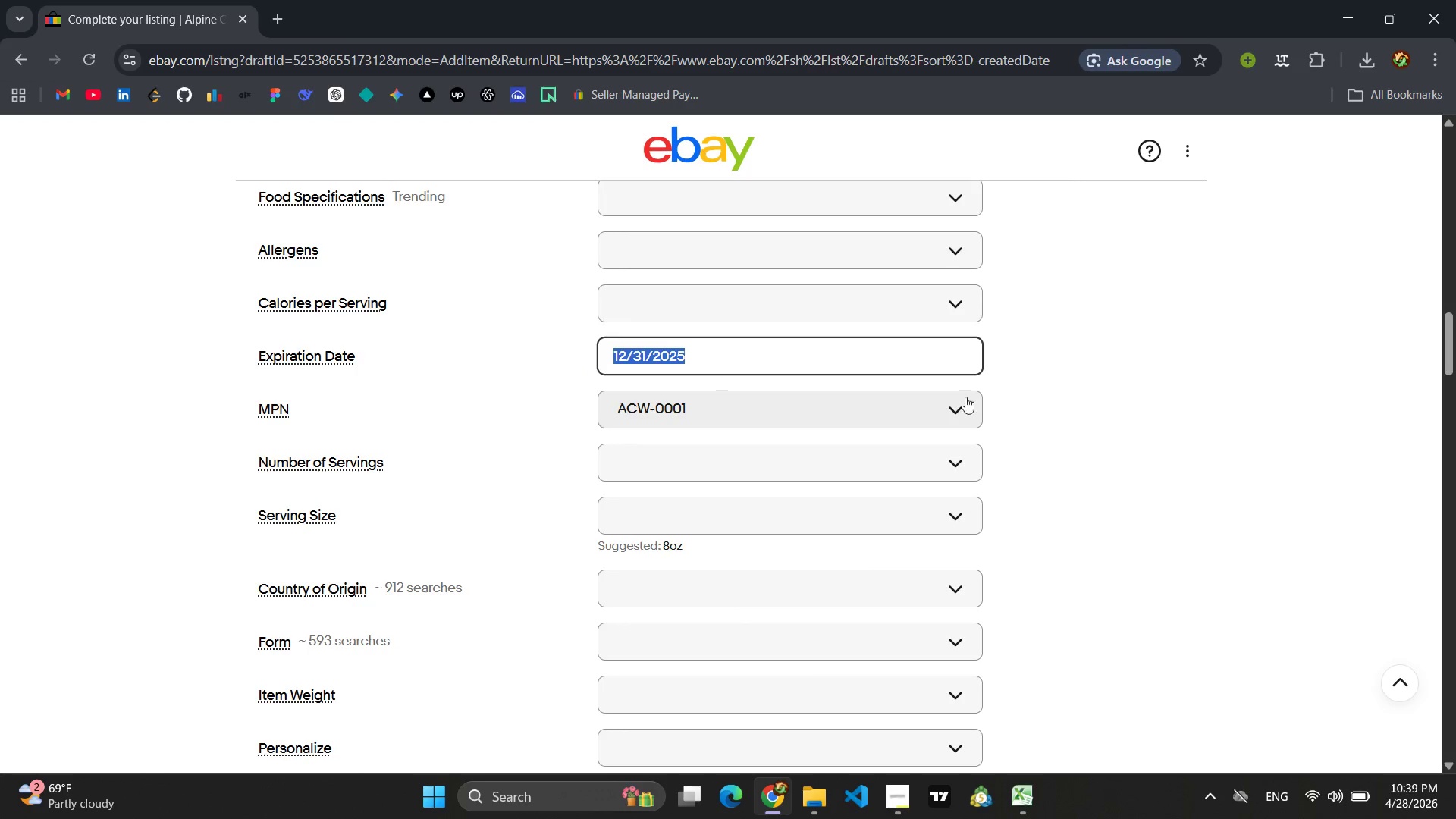 
left_click([1032, 384])
 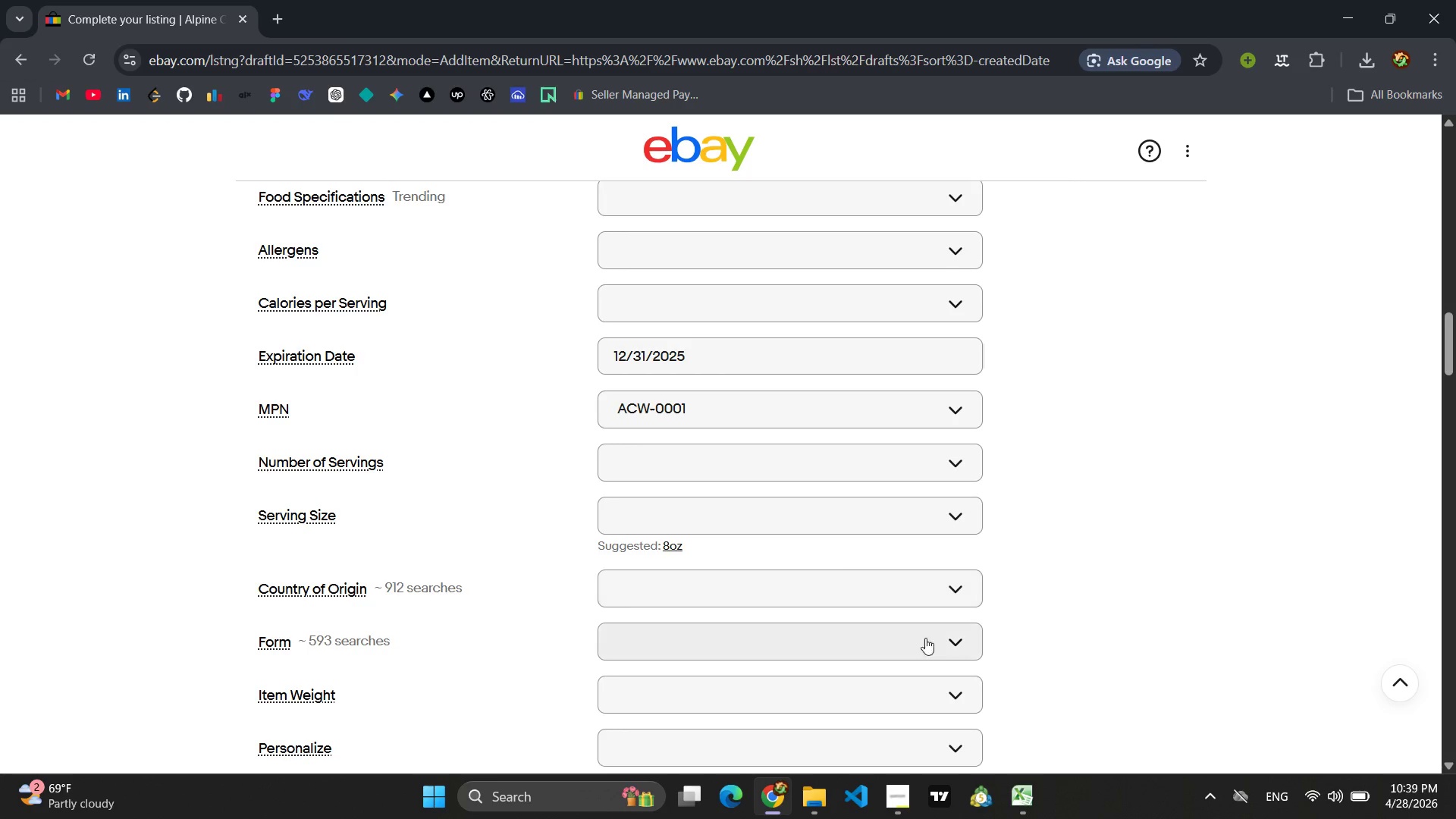 
wait(5.11)
 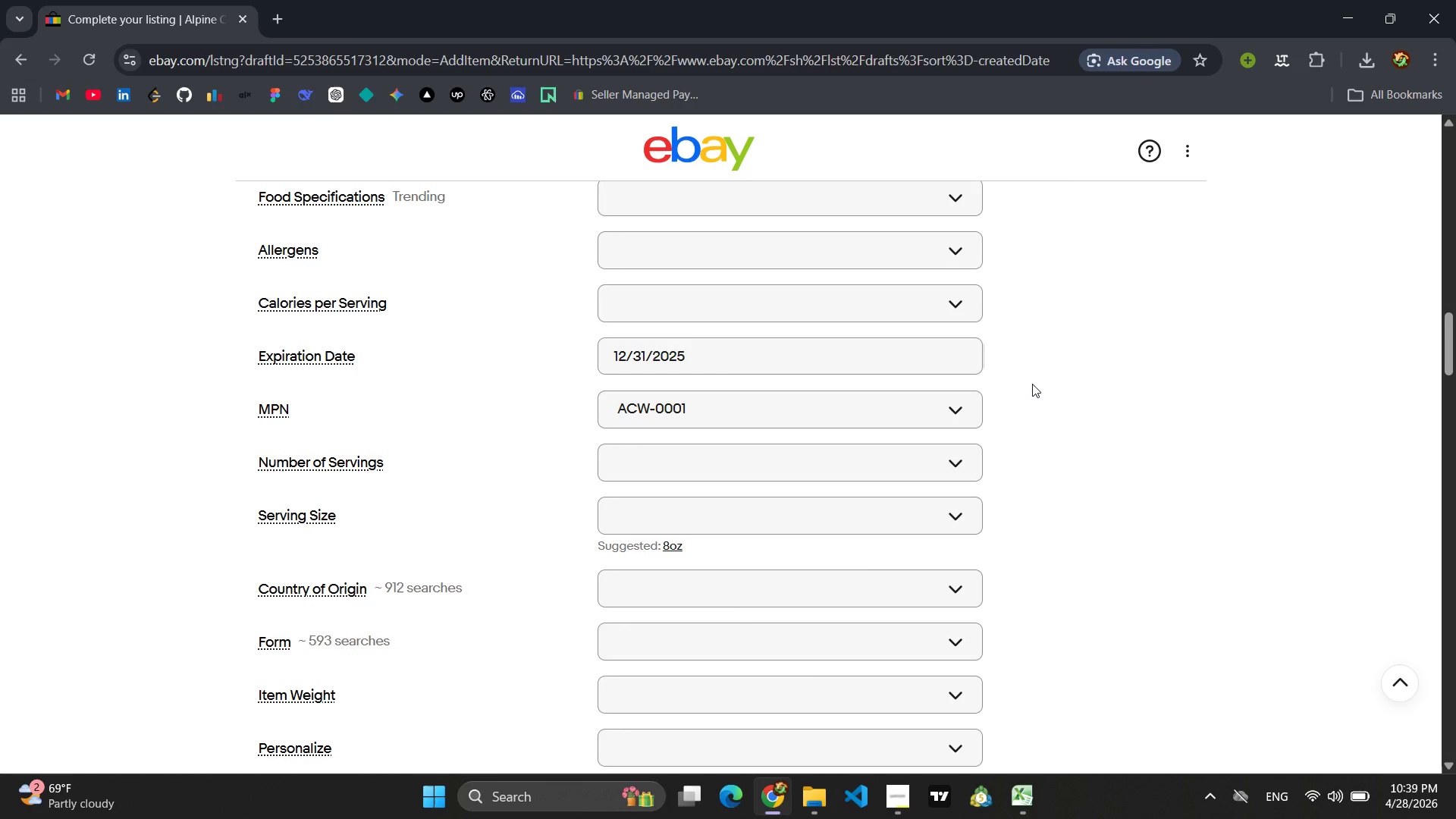 
left_click([1083, 698])
 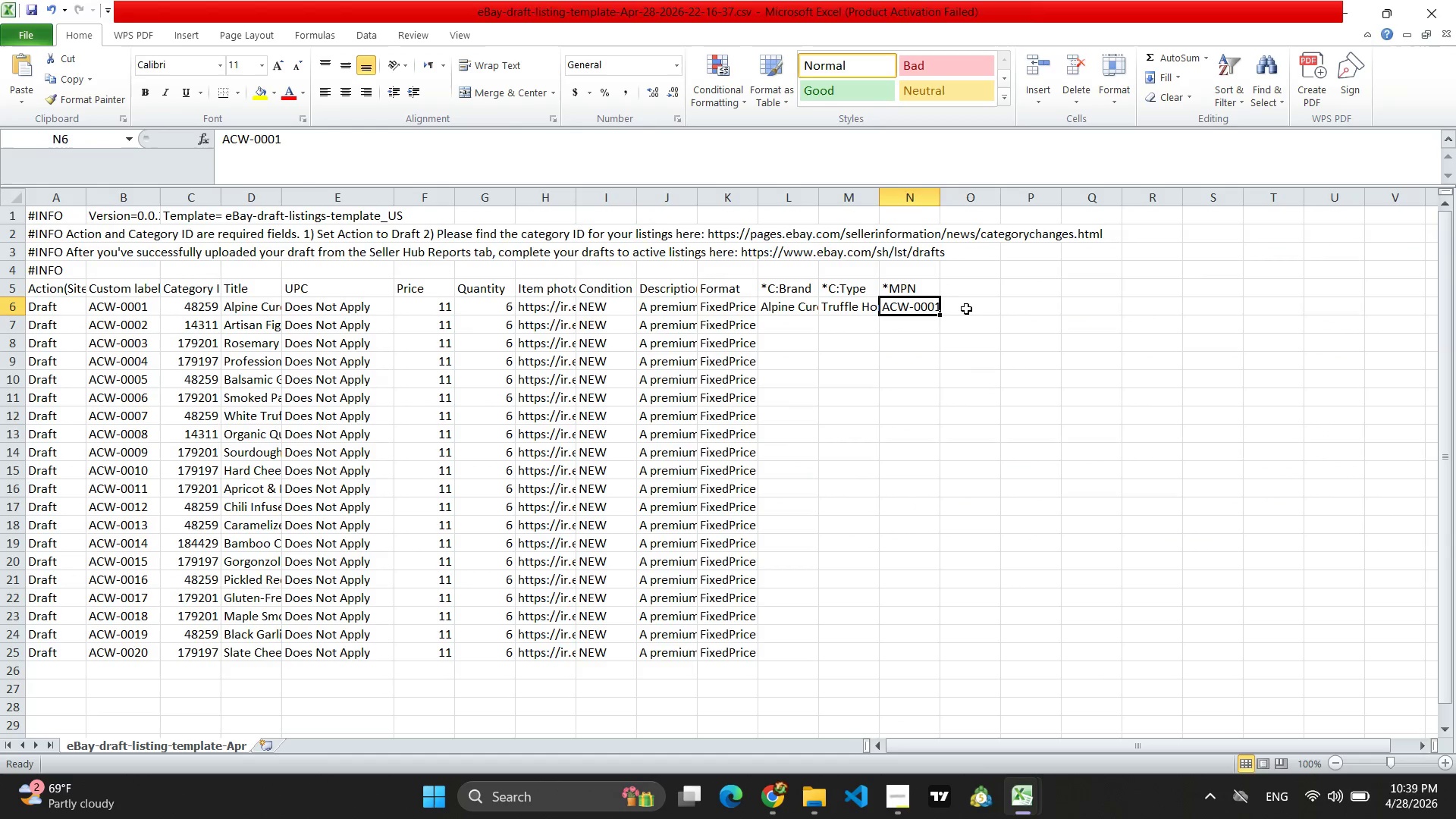 
left_click([967, 293])
 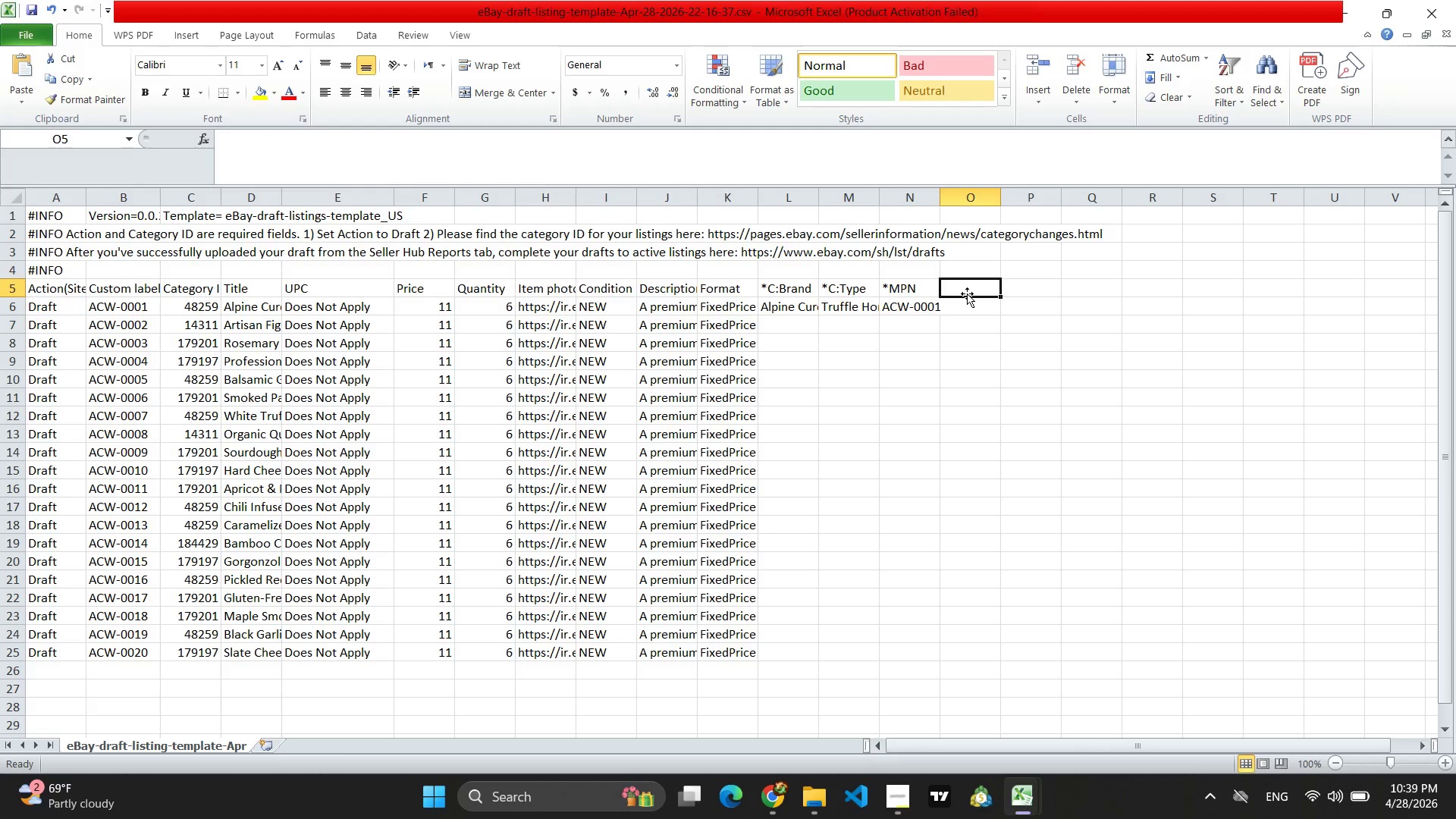 
wait(6.16)
 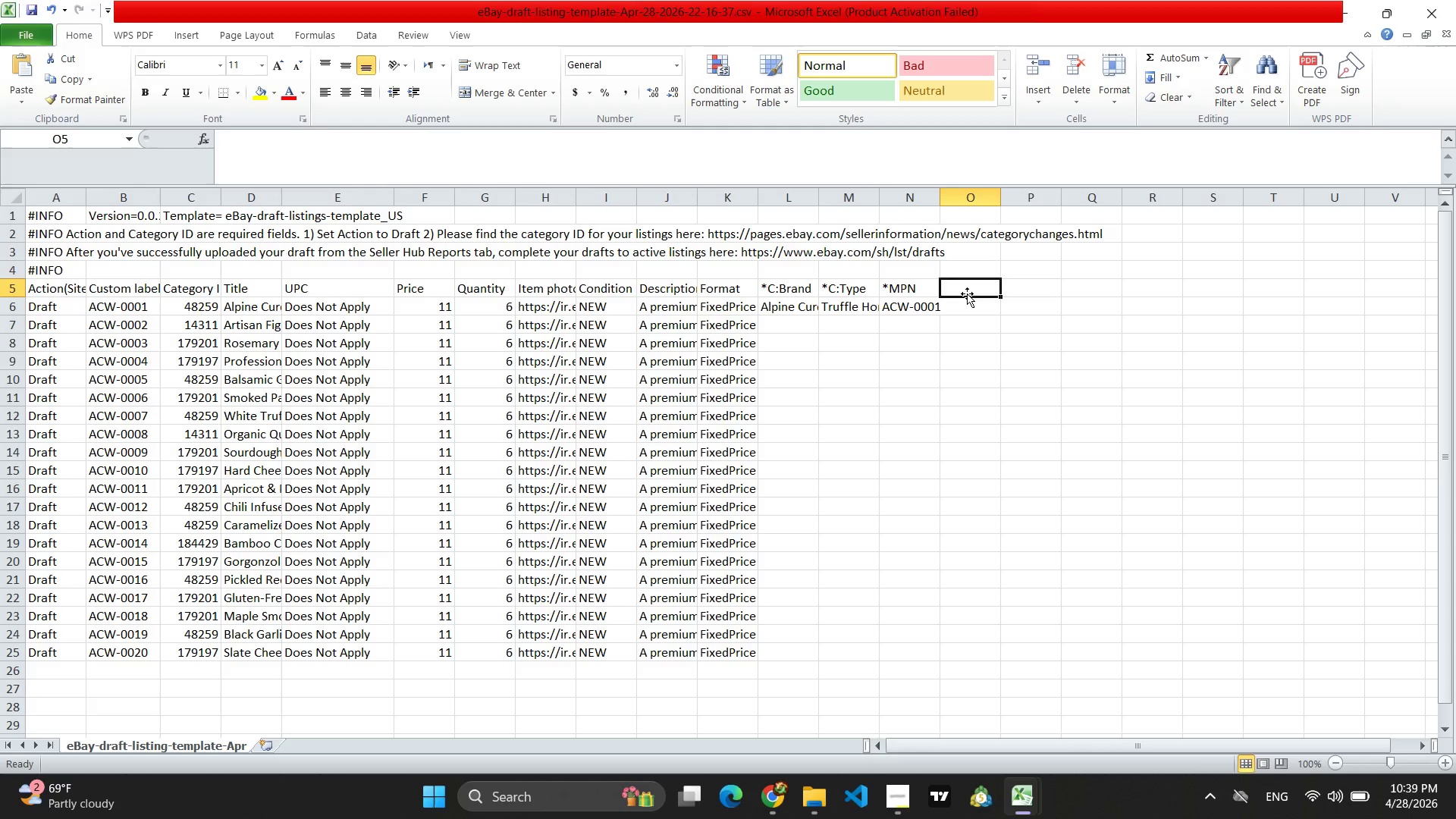 
type(*C:Expo)
key(Backspace)
type(iration Date)
 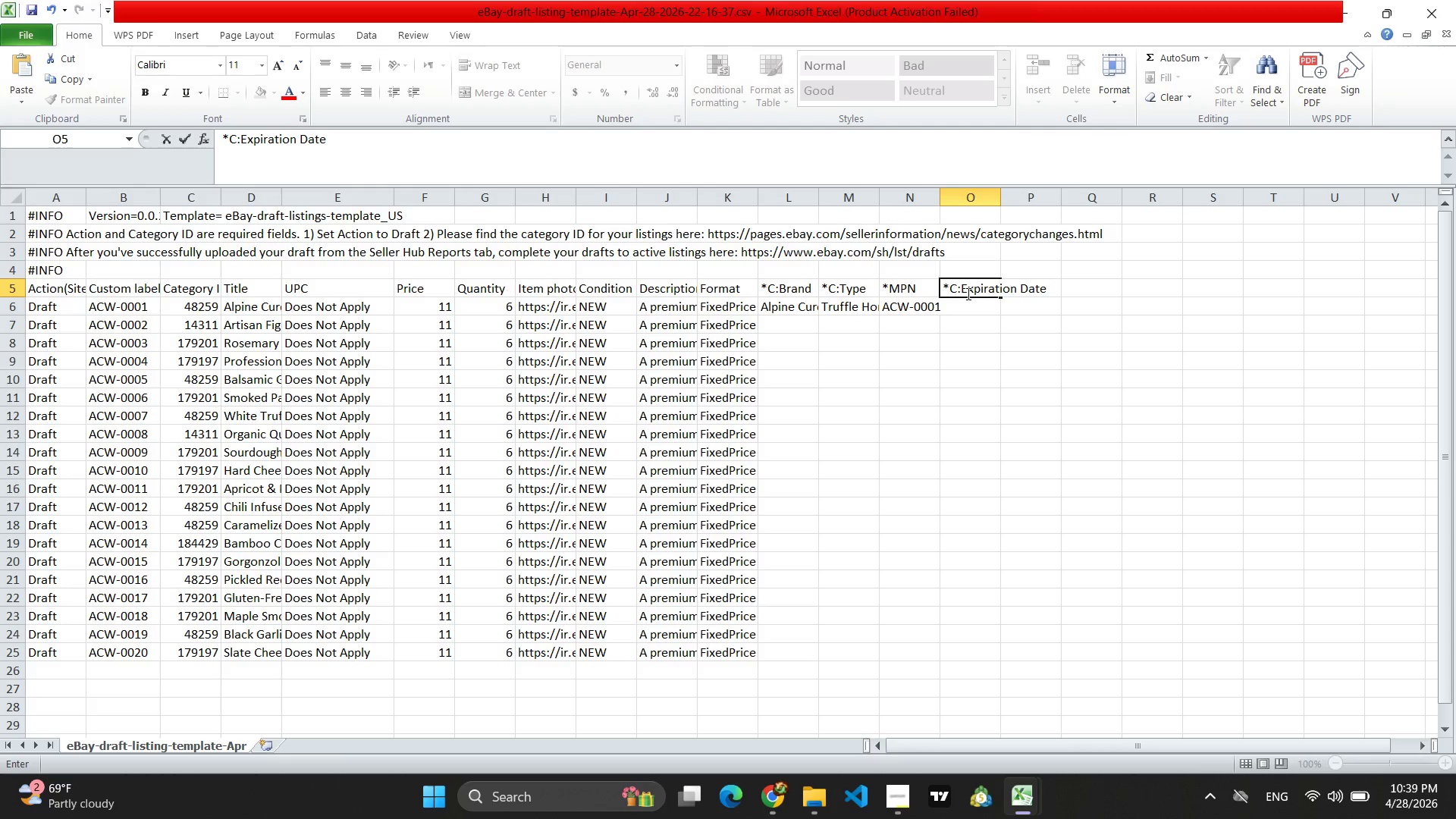 
left_click([971, 351])
 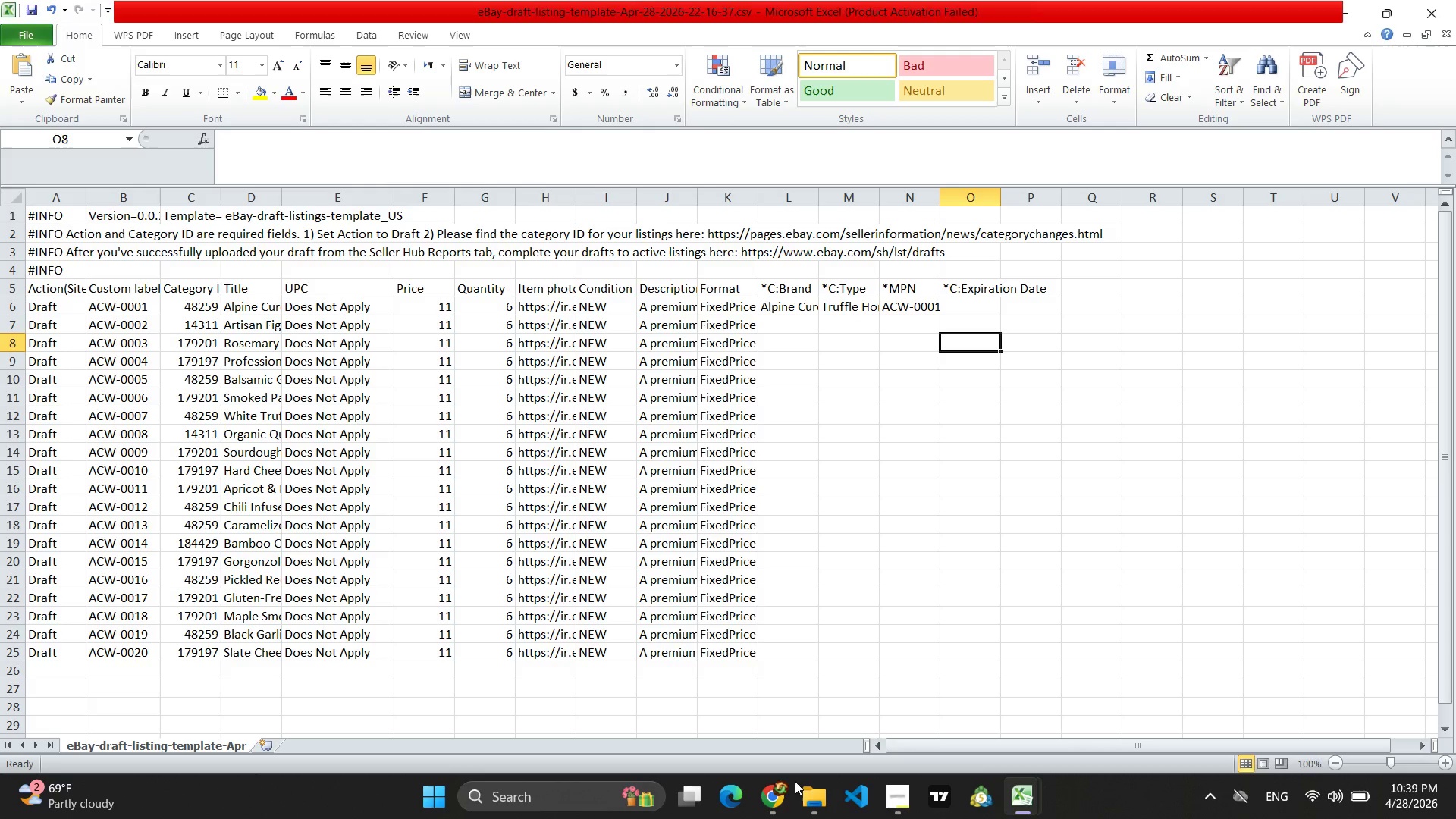 
left_click([781, 798])
 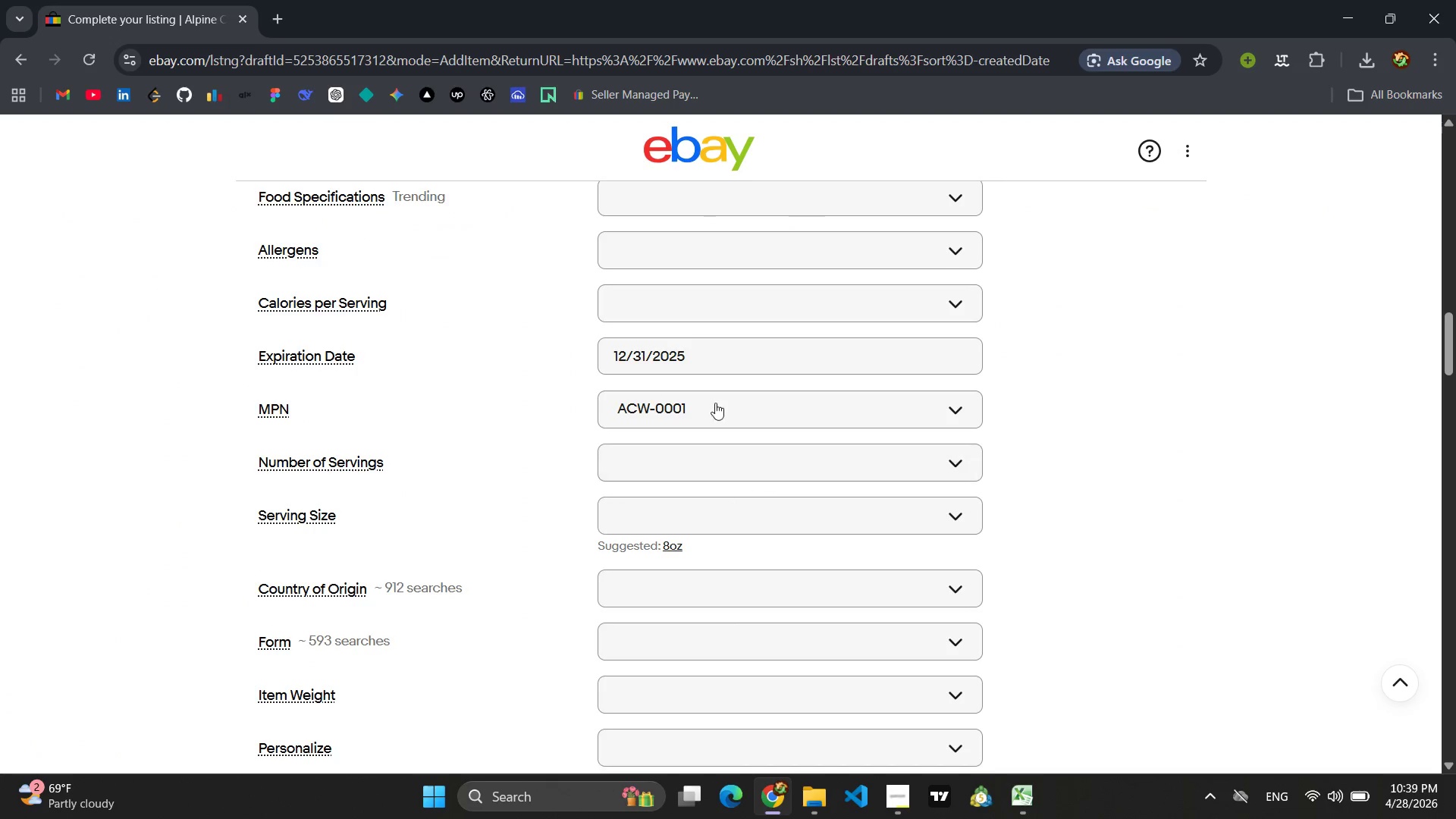 
left_click_drag(start_coordinate=[693, 365], to_coordinate=[597, 356])
 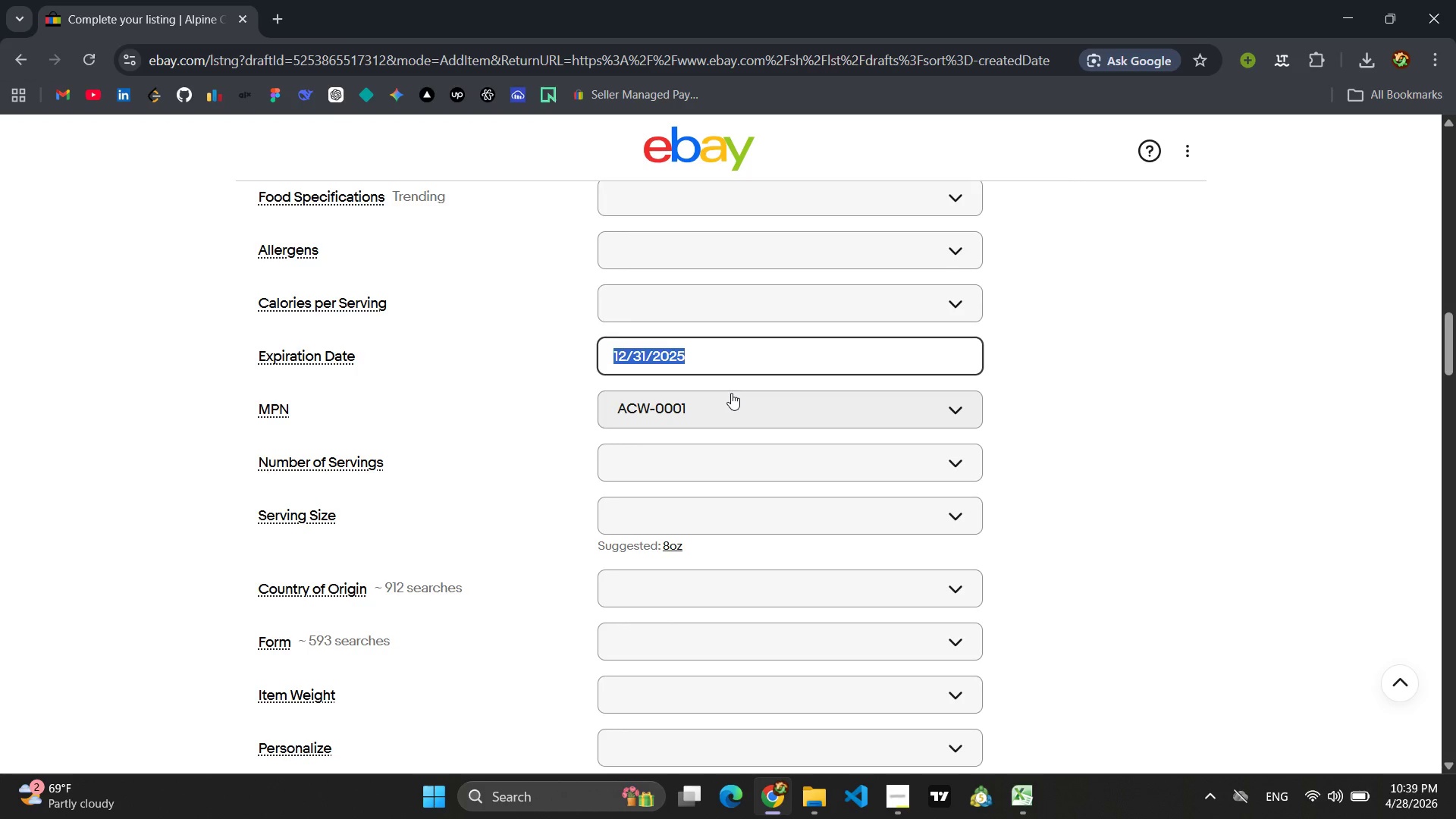 
key(Control+C)
 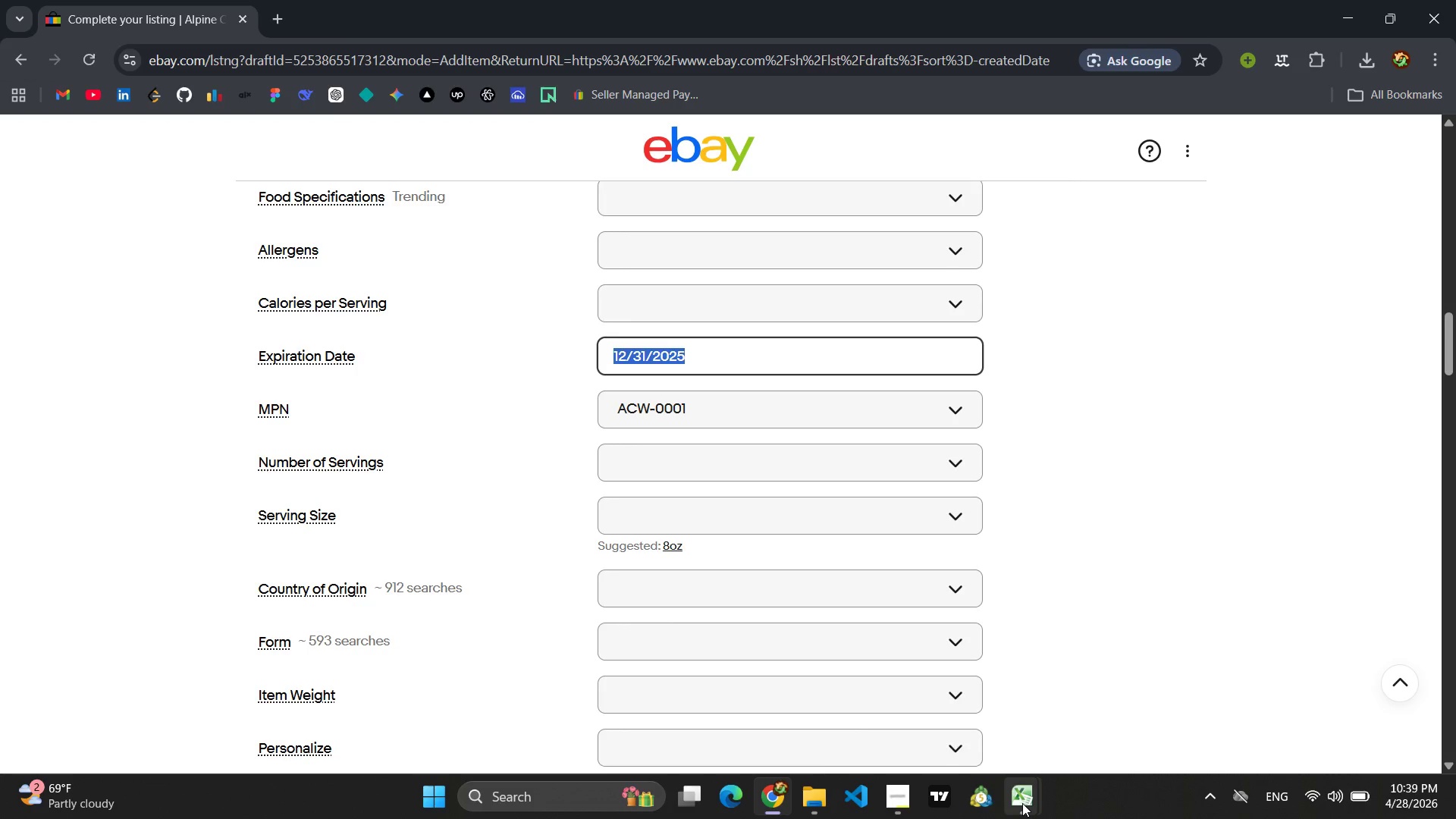 
left_click([1084, 689])
 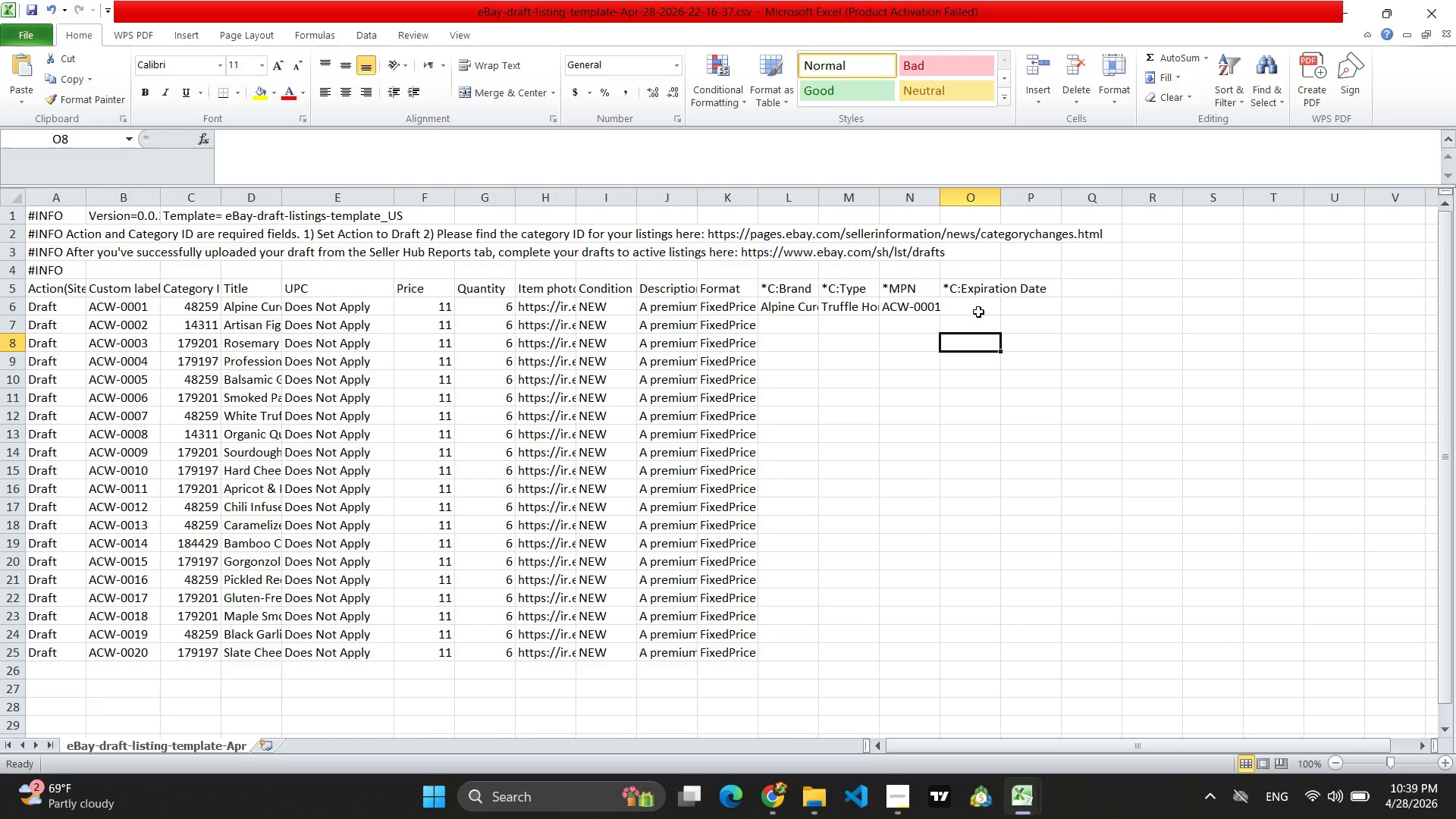 
left_click([977, 312])
 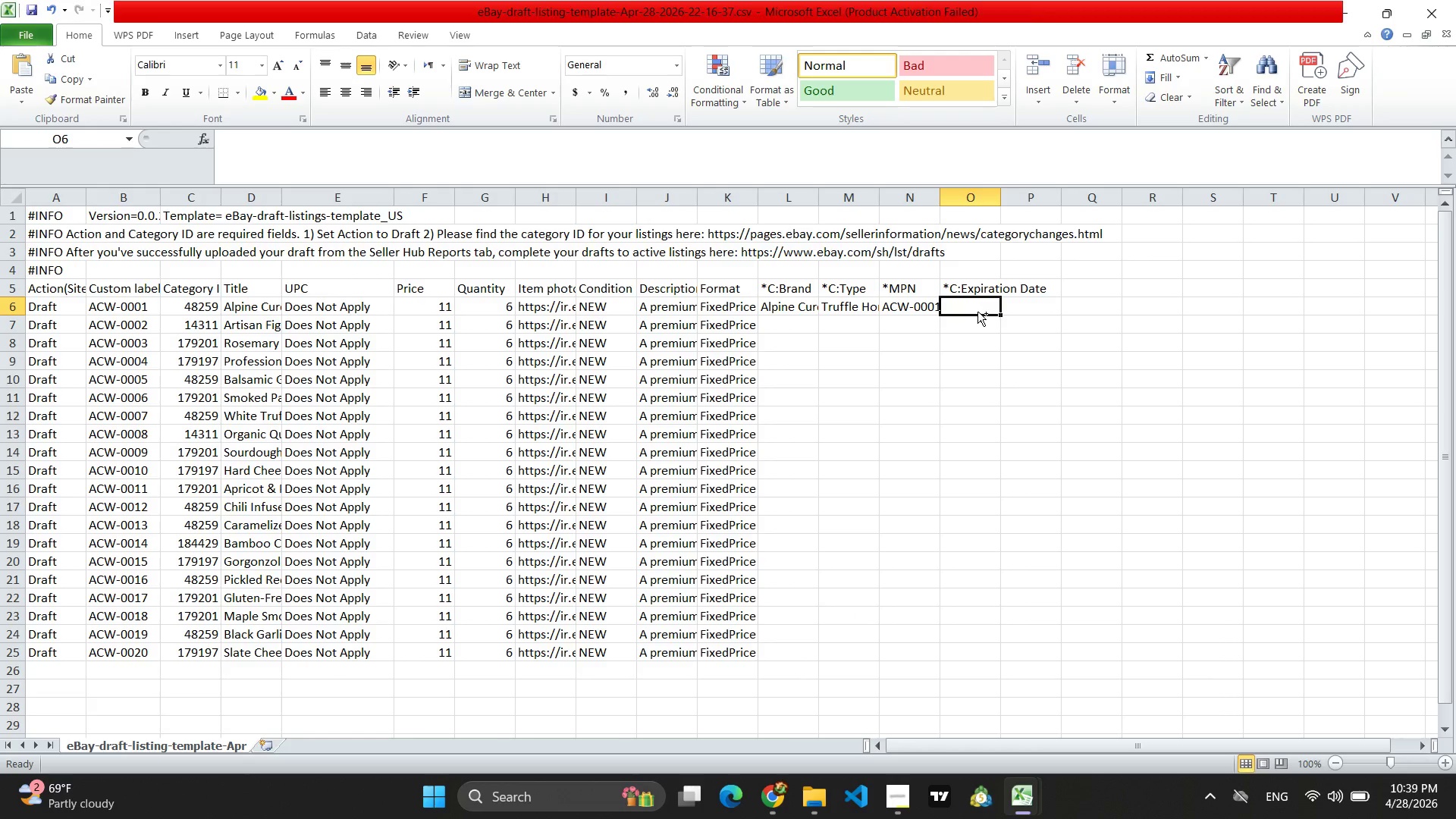 
key(Control+V)
 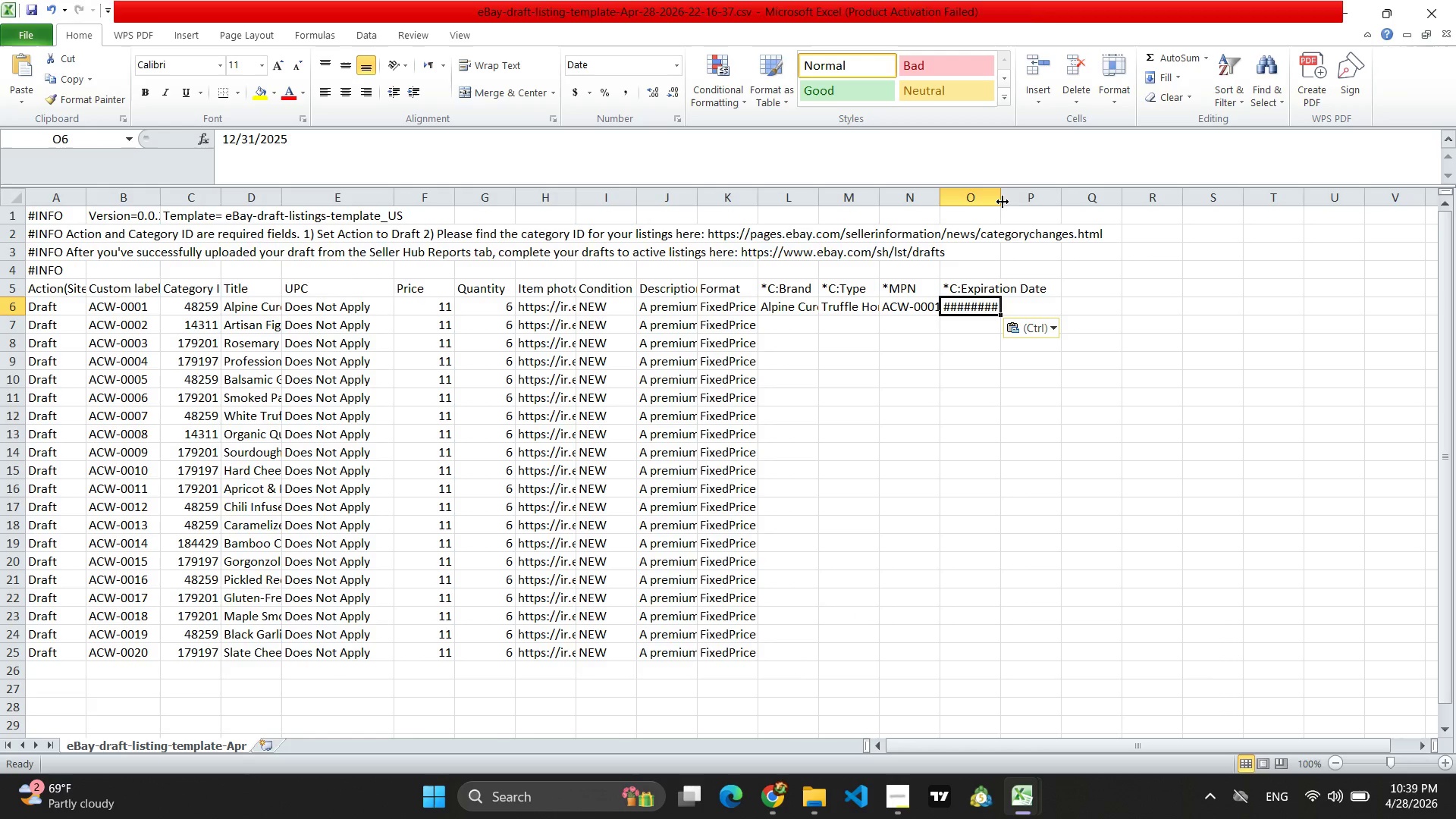 
left_click_drag(start_coordinate=[1004, 199], to_coordinate=[1026, 202])
 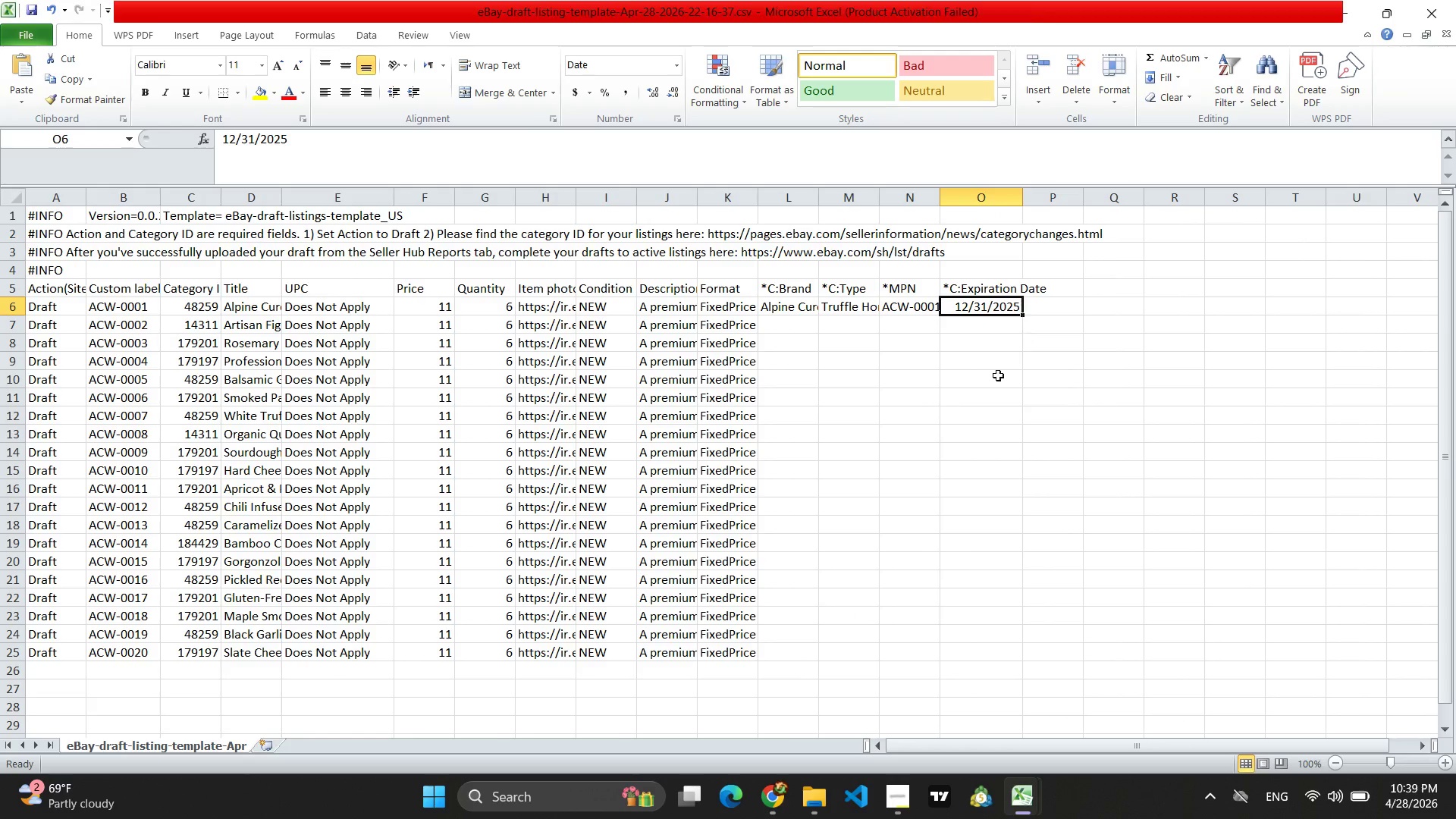 
left_click([990, 387])
 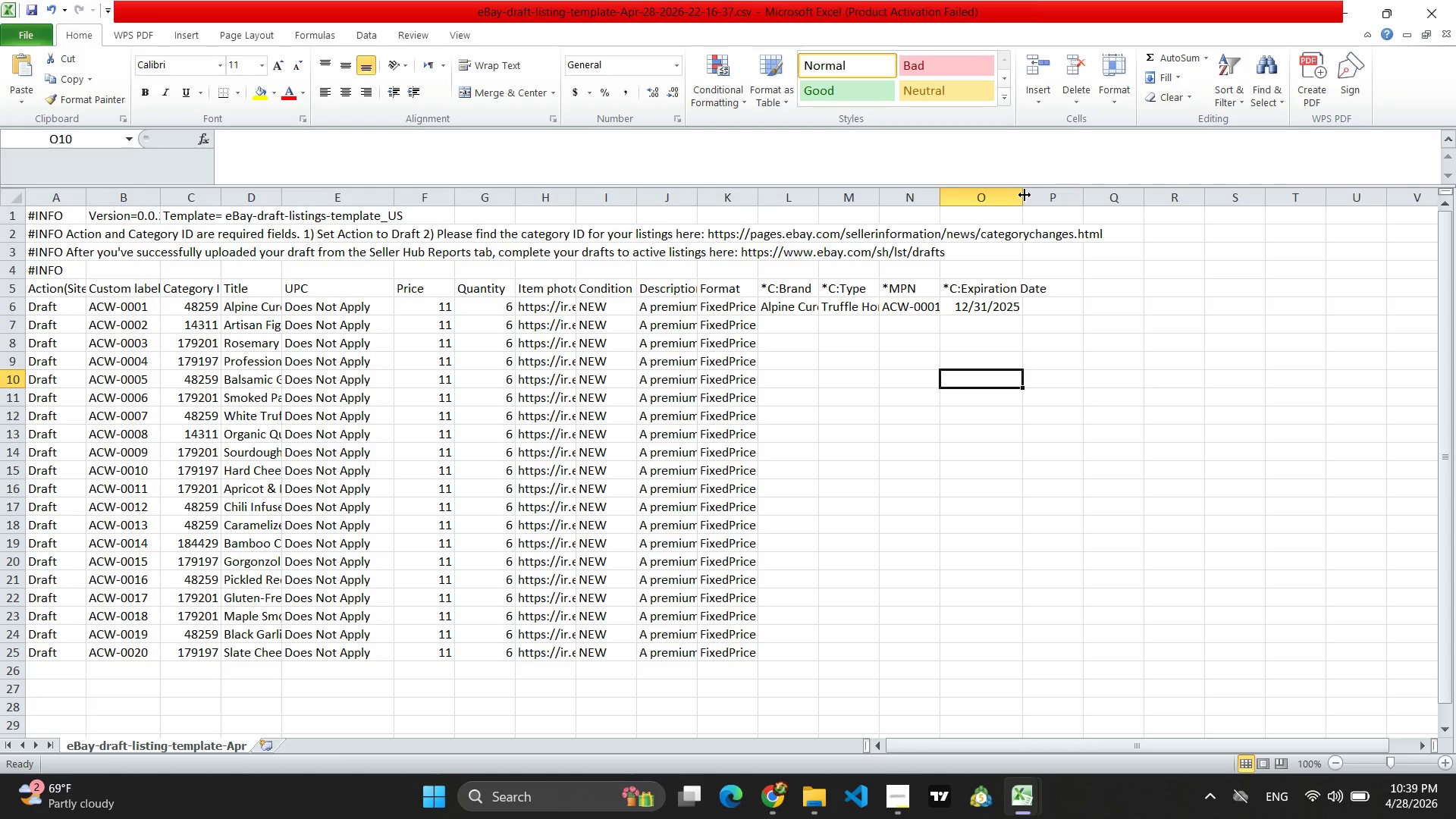 
left_click_drag(start_coordinate=[1025, 195], to_coordinate=[1050, 195])
 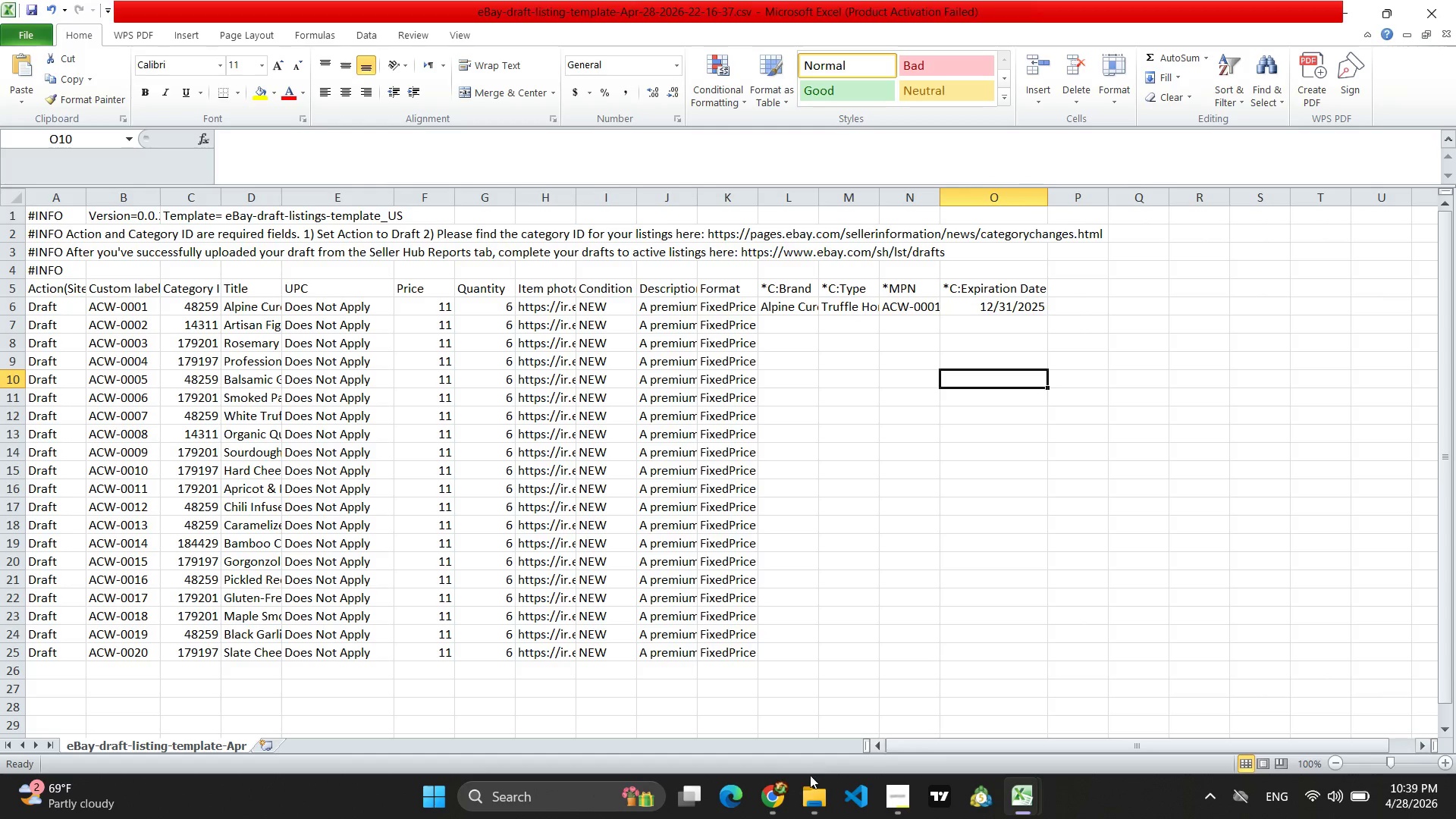 
left_click([778, 805])
 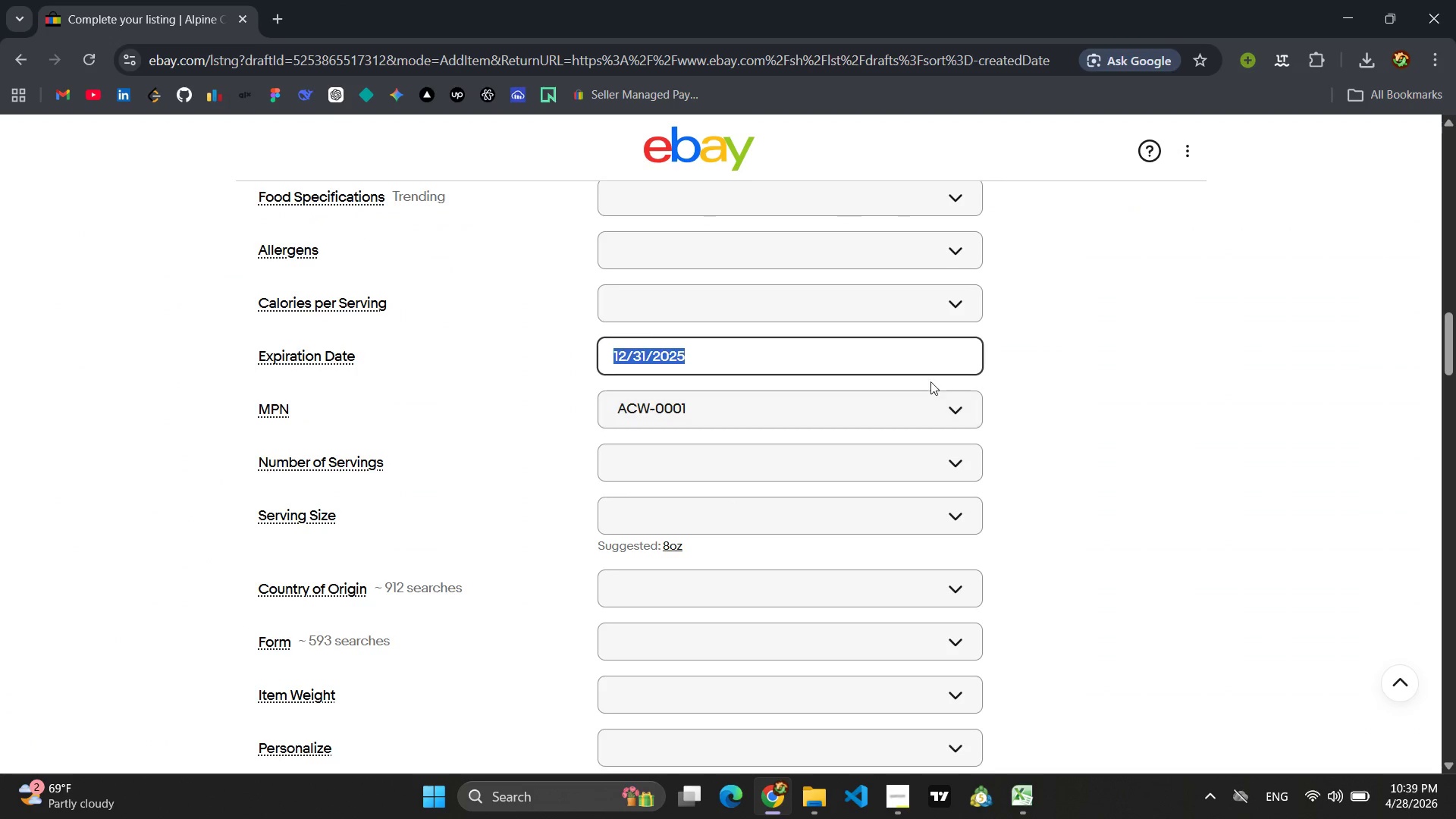 
left_click([1012, 383])
 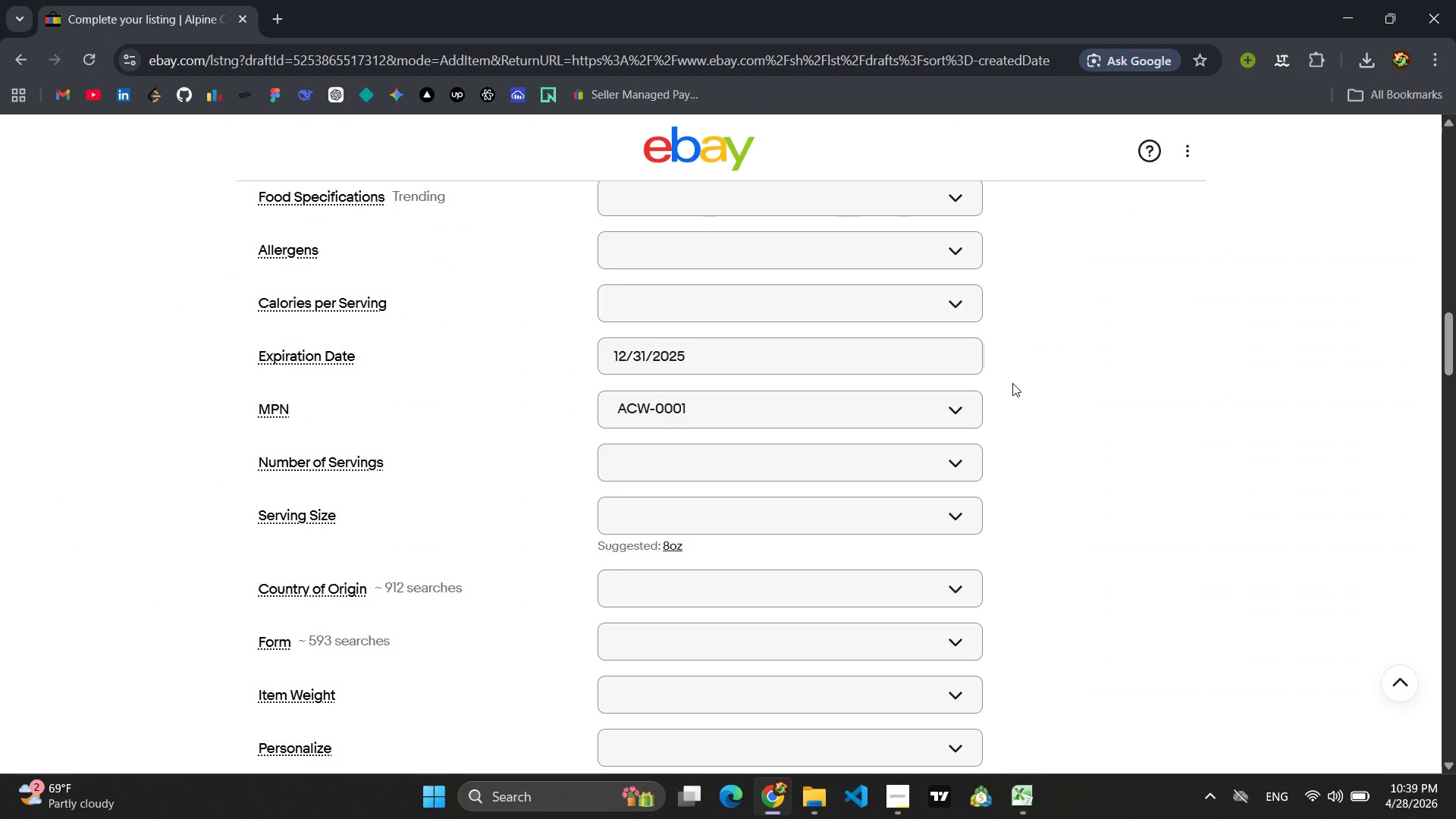 
scroll: coordinate [493, 576], scroll_direction: down, amount: 6.0
 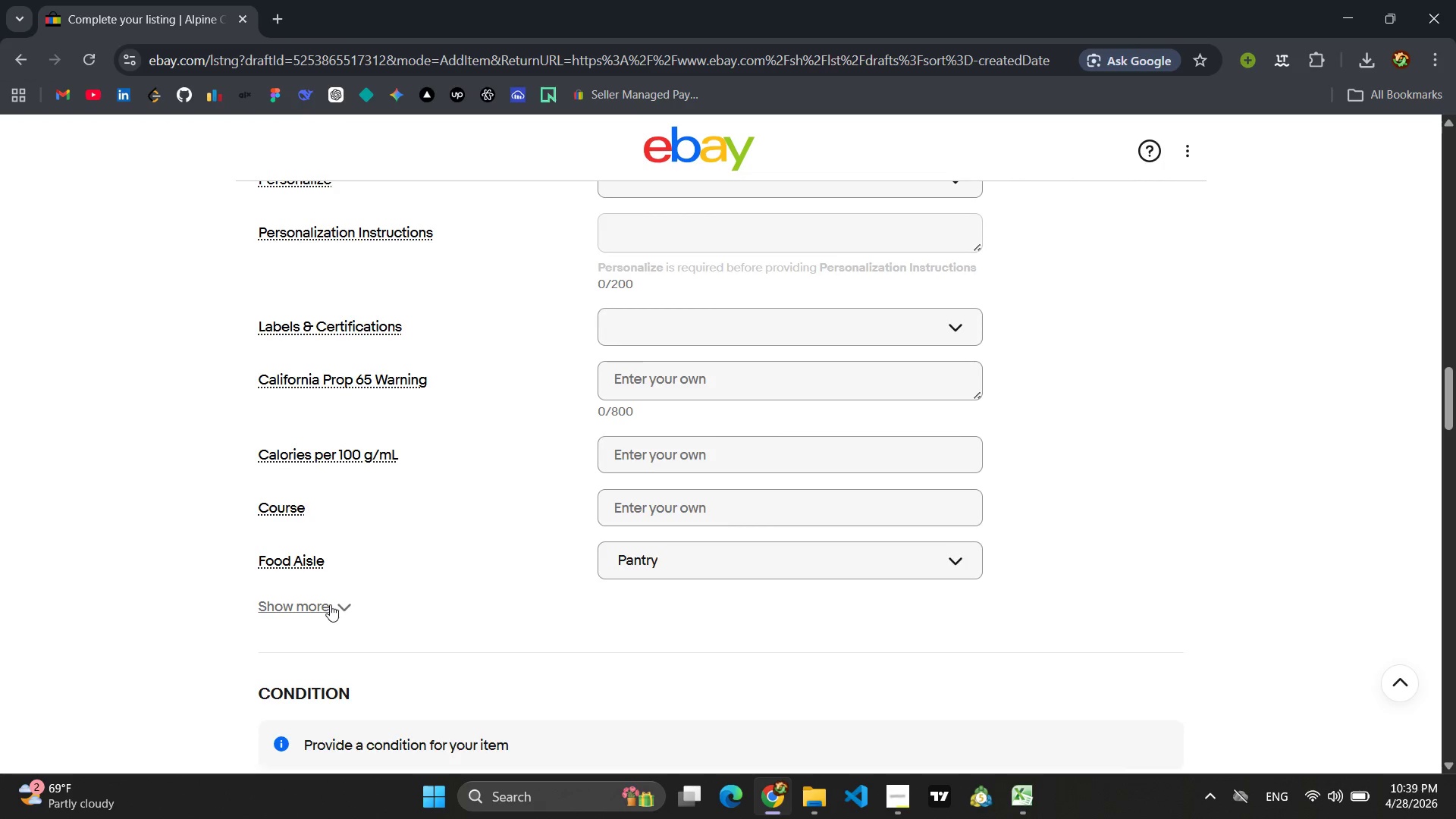 
left_click([336, 604])
 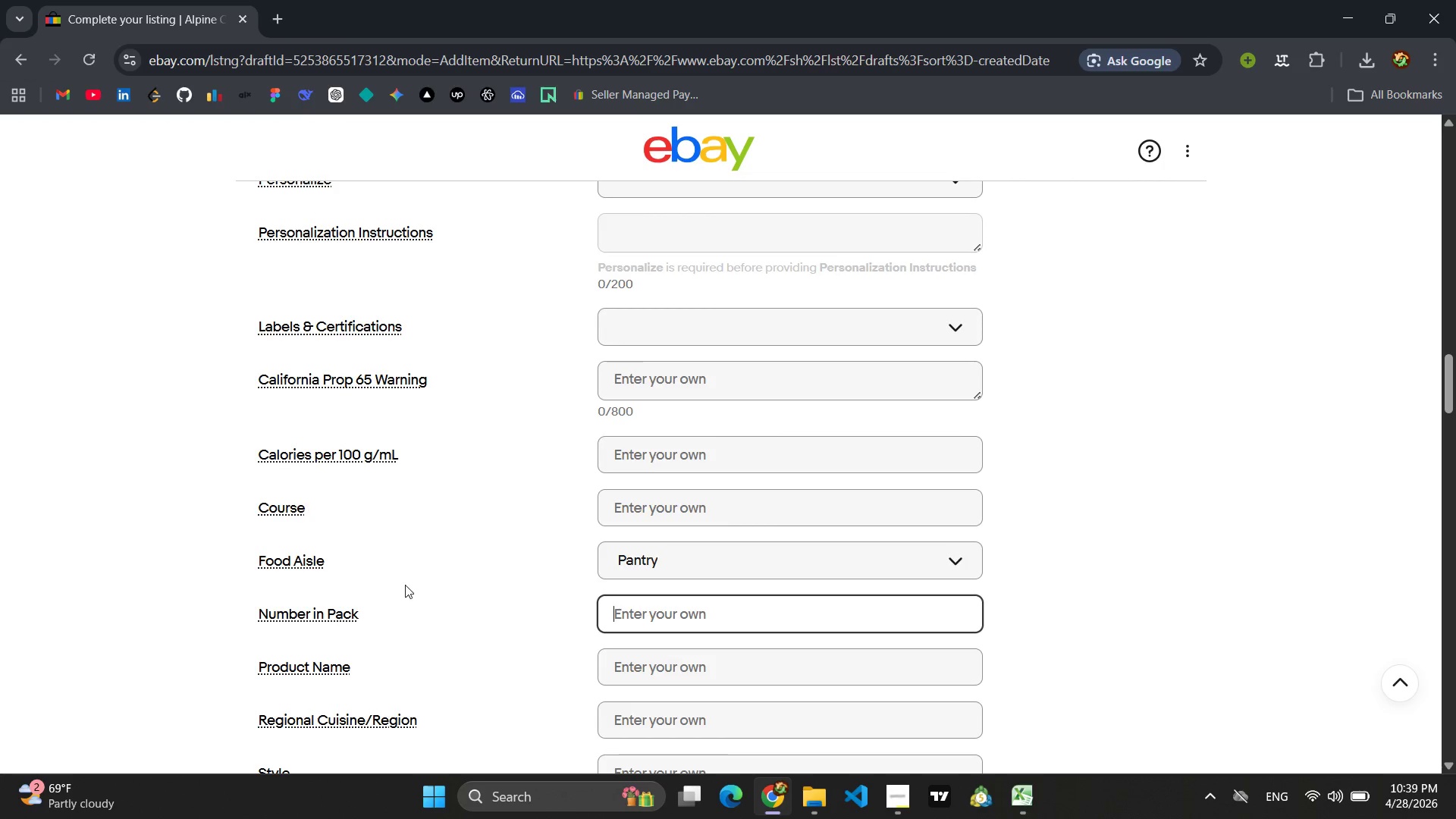 
scroll: coordinate [409, 583], scroll_direction: down, amount: 3.0
 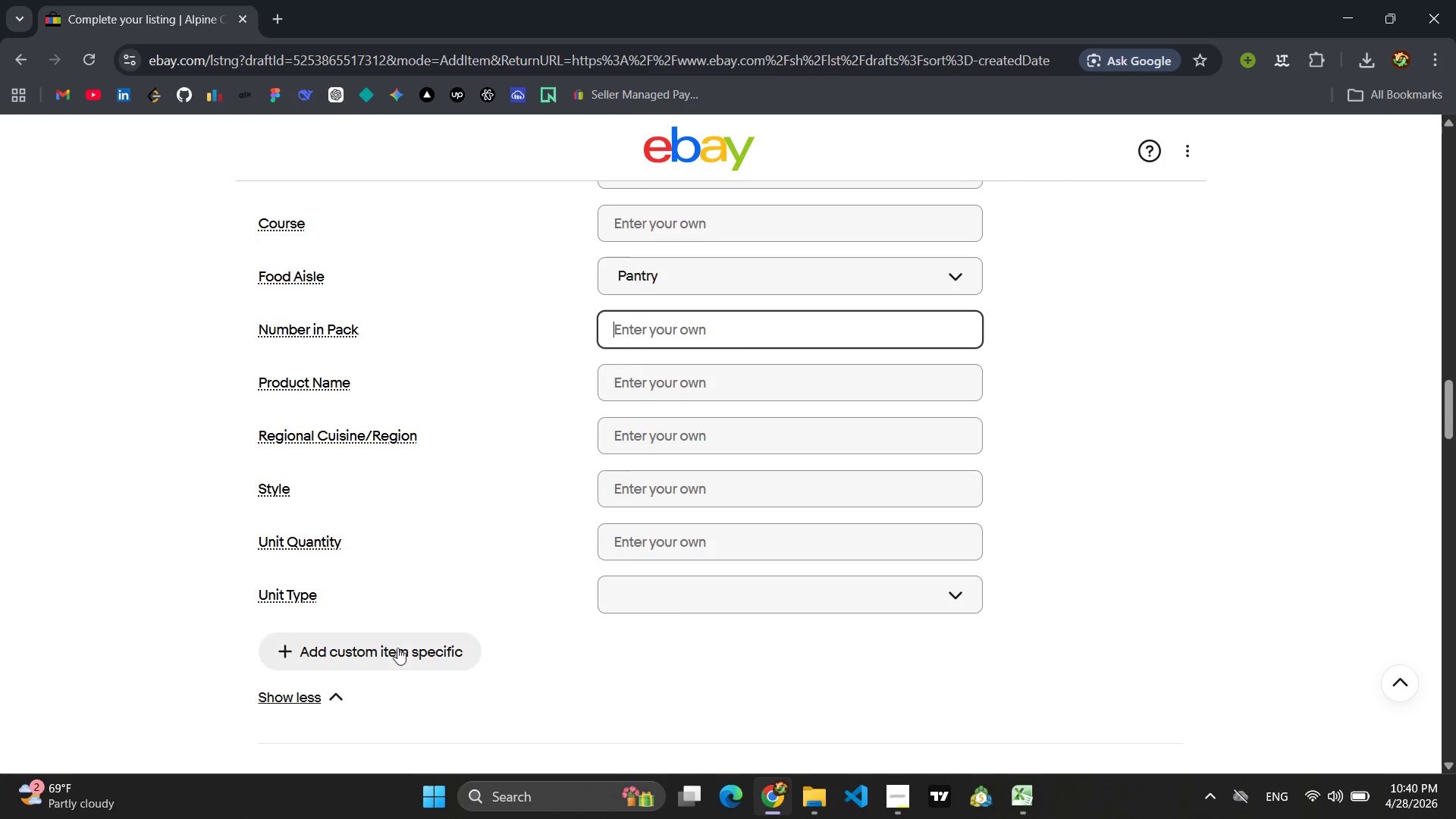 
left_click([396, 652])
 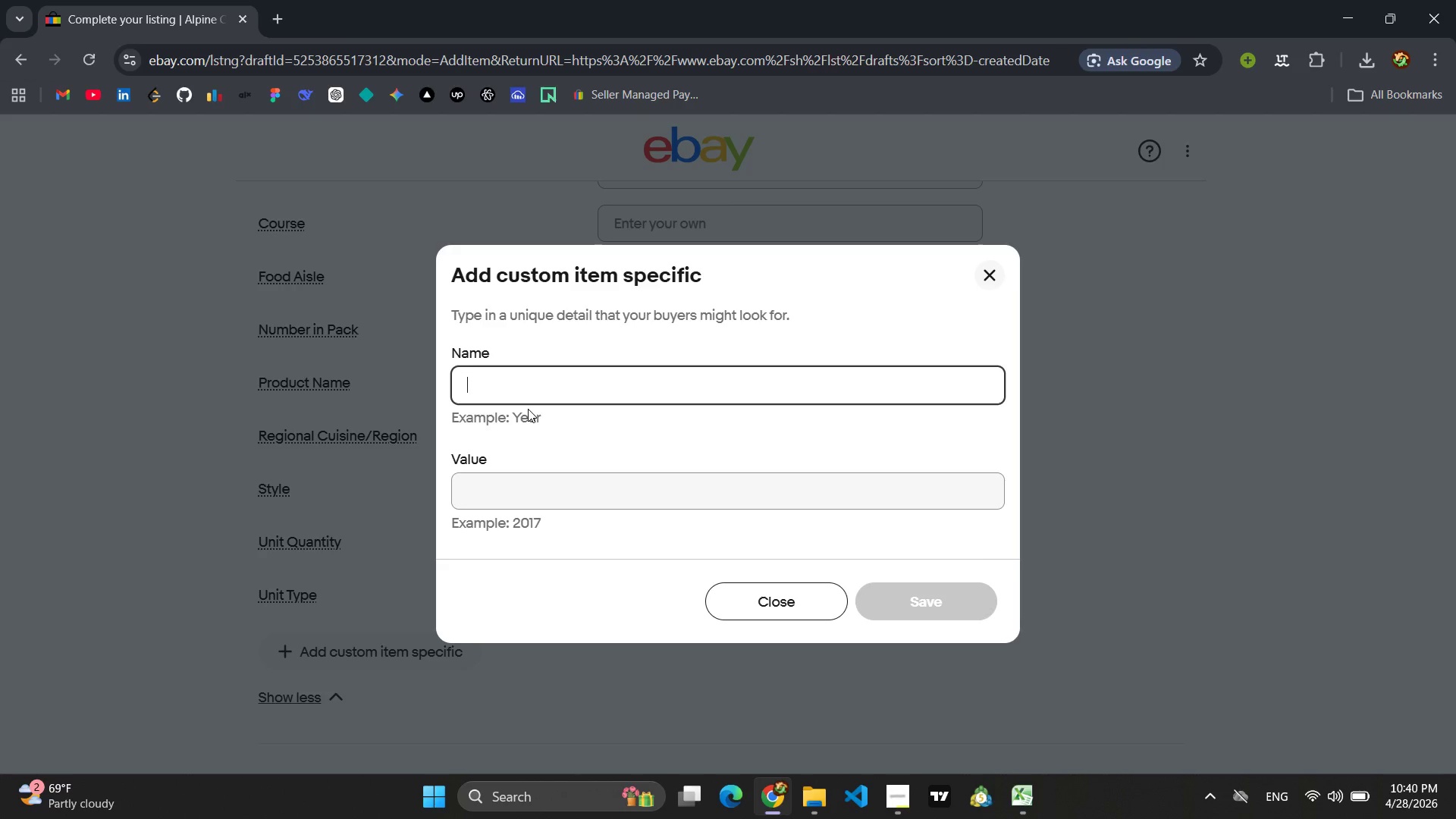 
type(Mu)
key(Backspace)
type(an)
 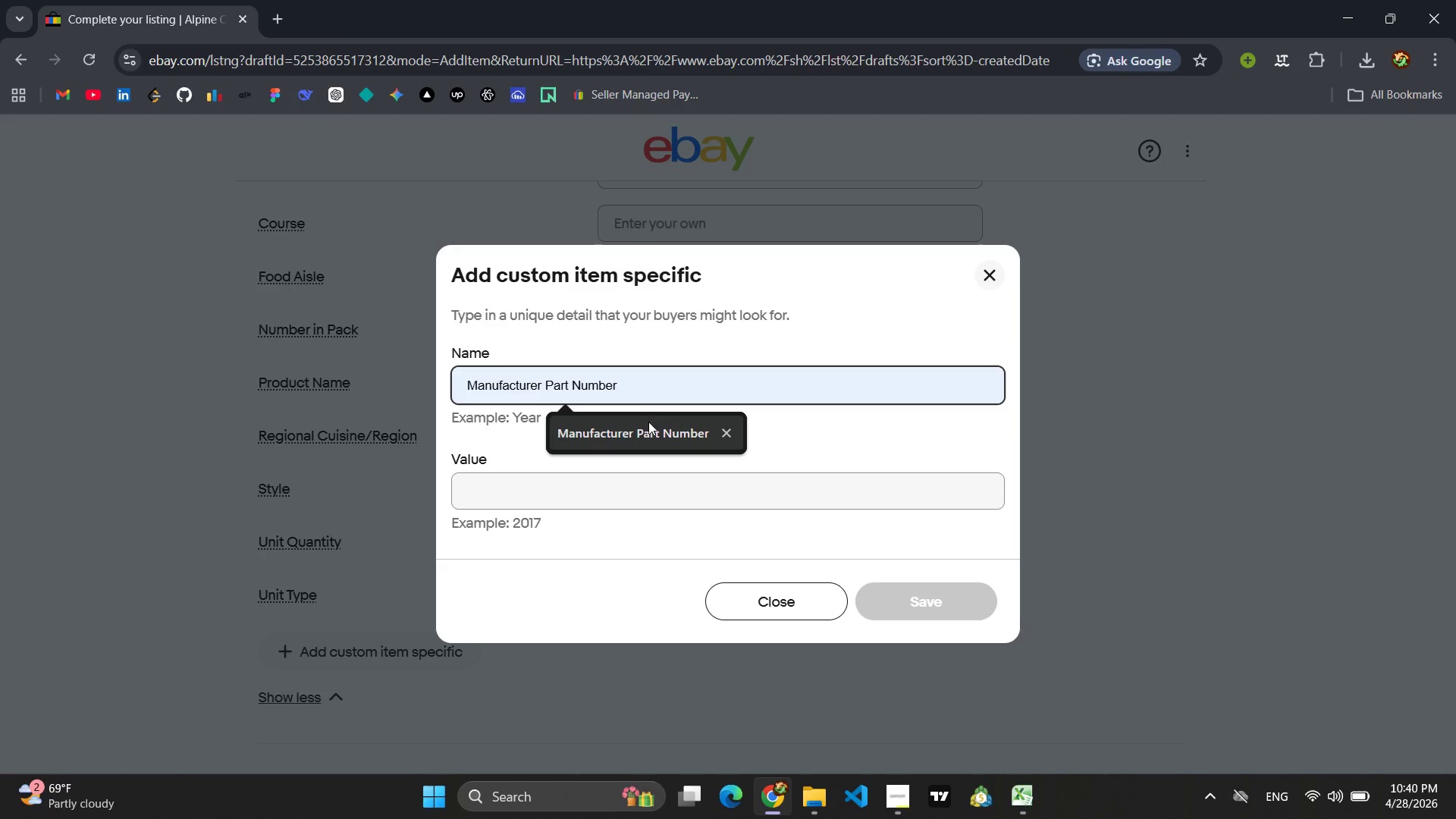 
left_click([648, 430])
 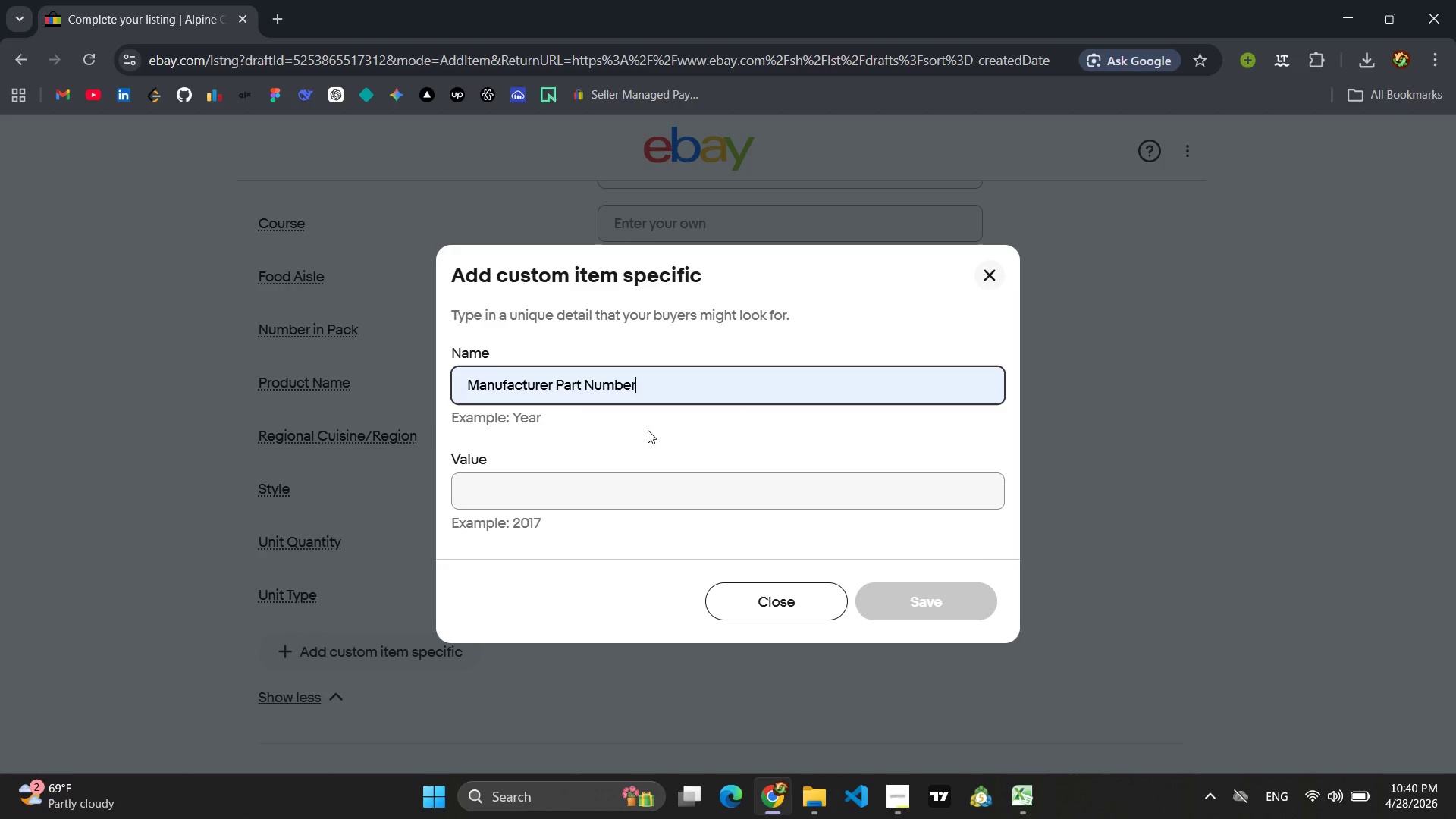 
hold_key(key=Backspace, duration=0.86)
 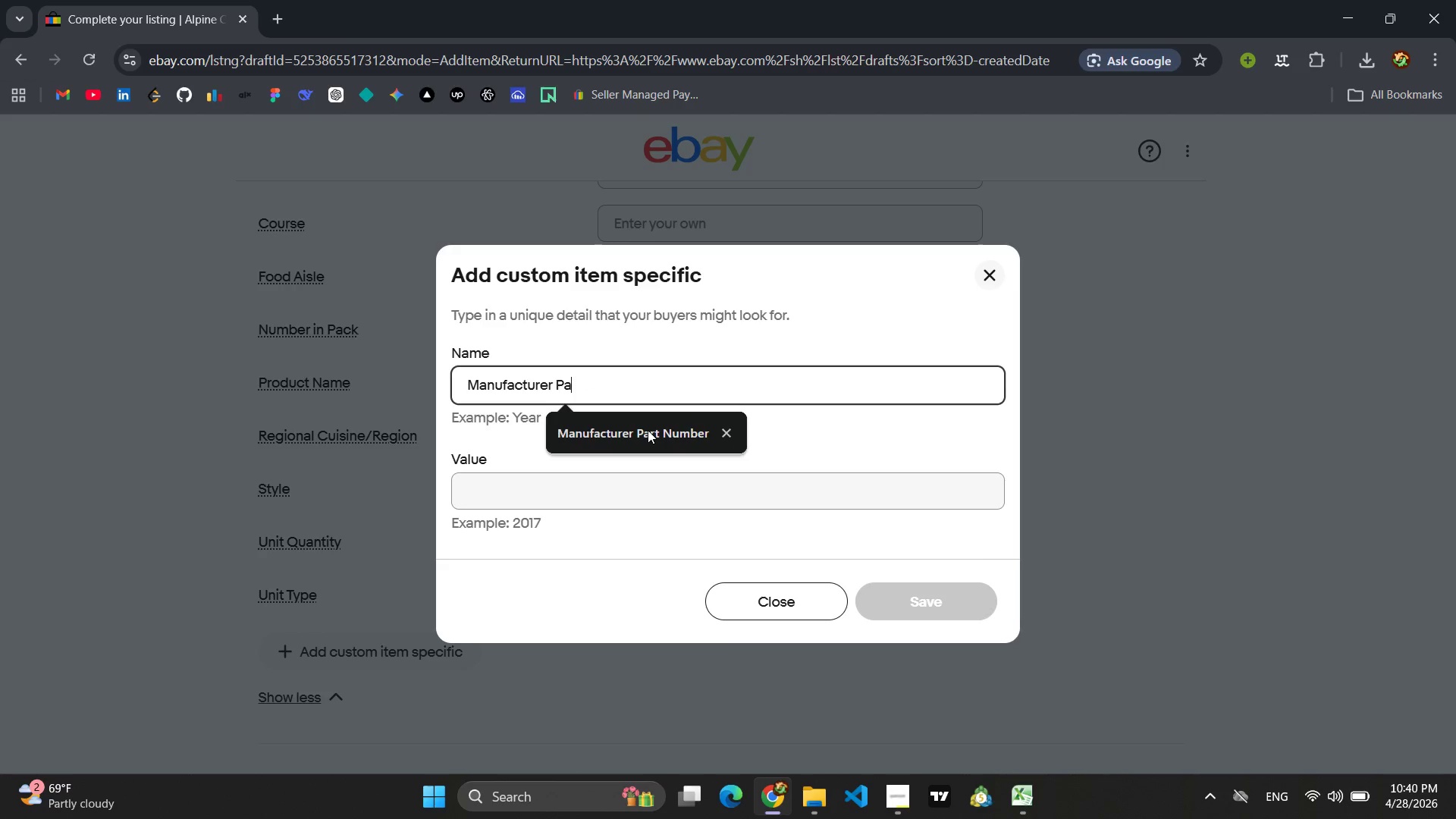 
key(Backspace)
 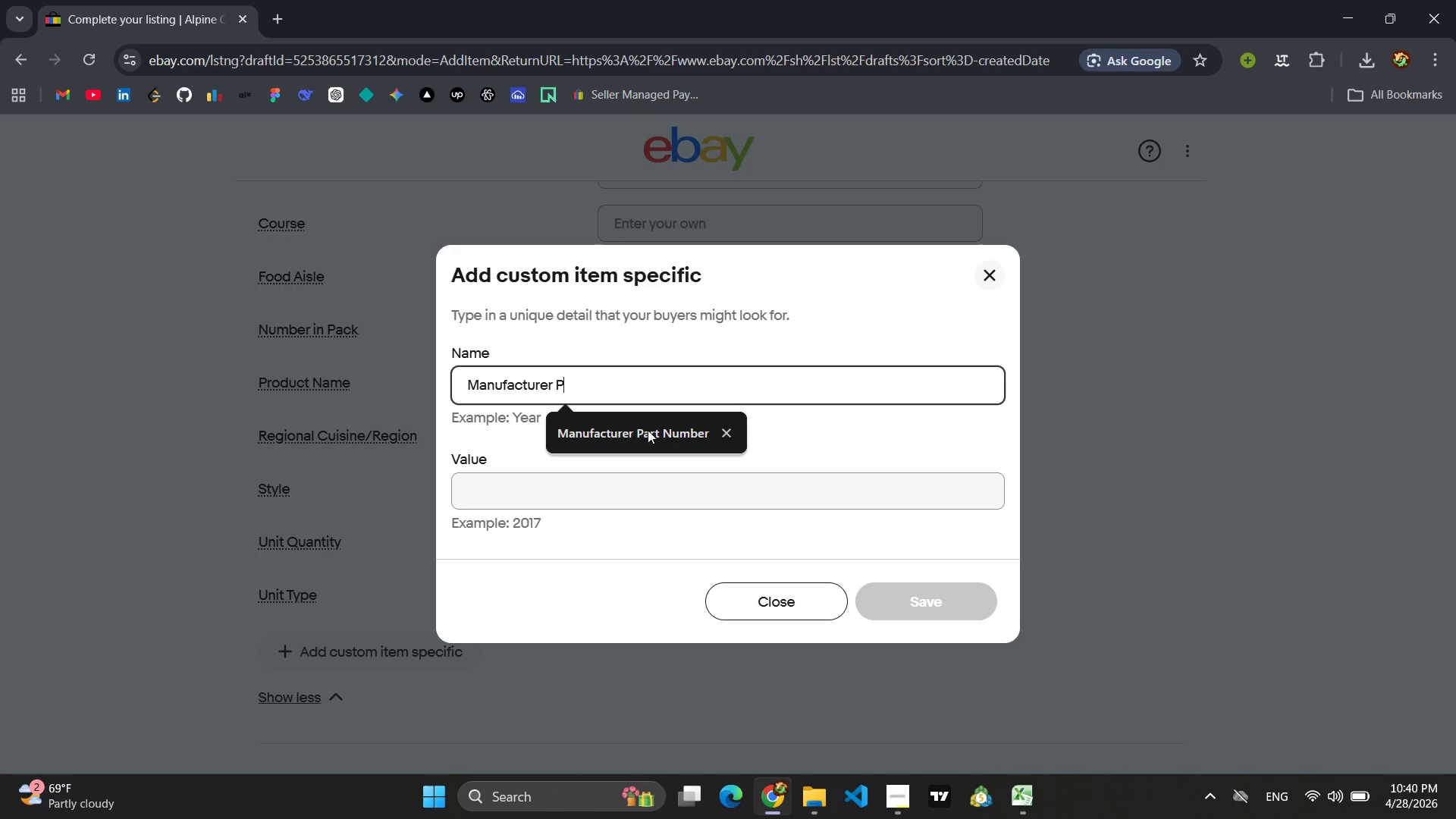 
key(Backspace)
 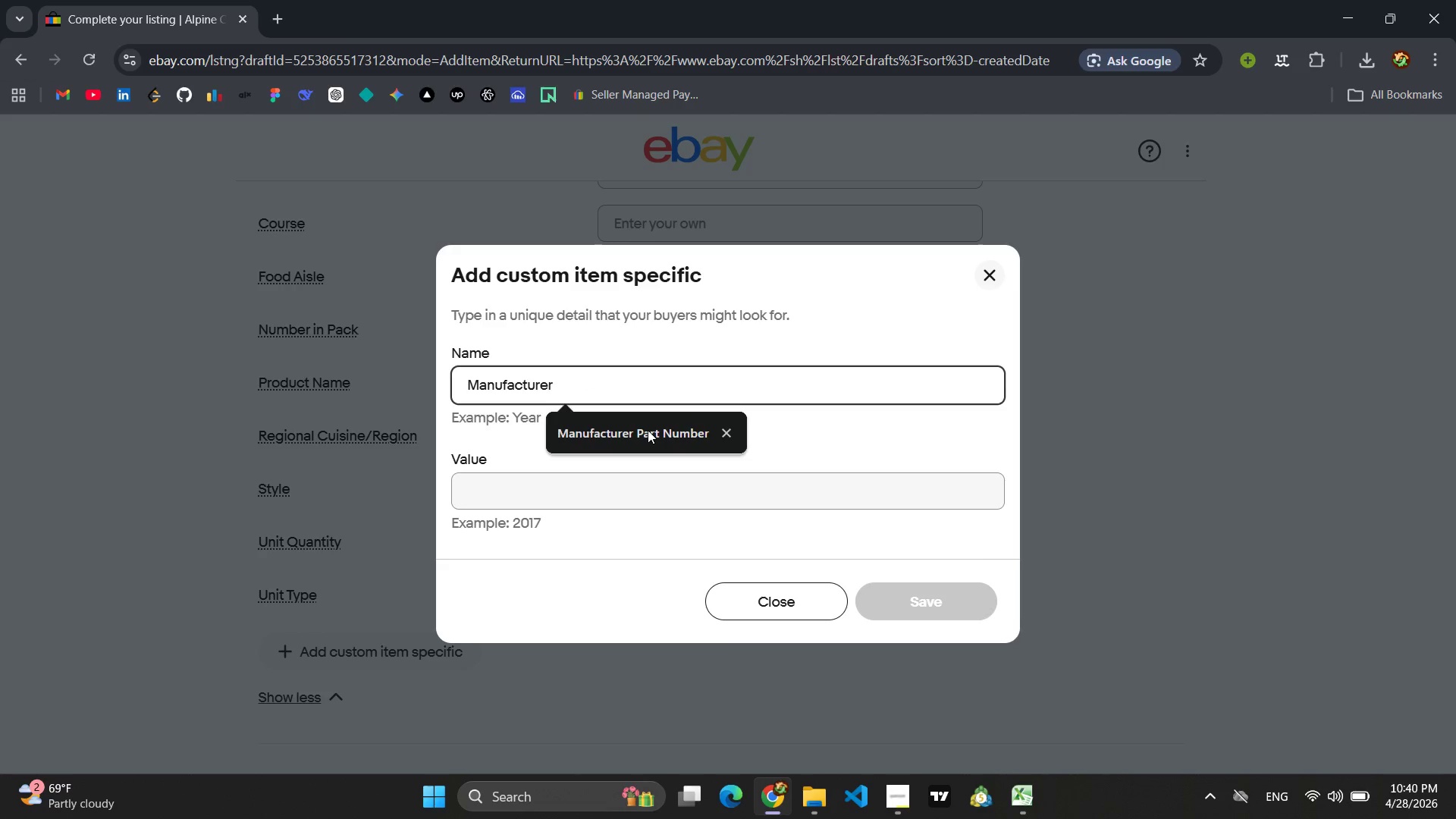 
key(Backspace)
 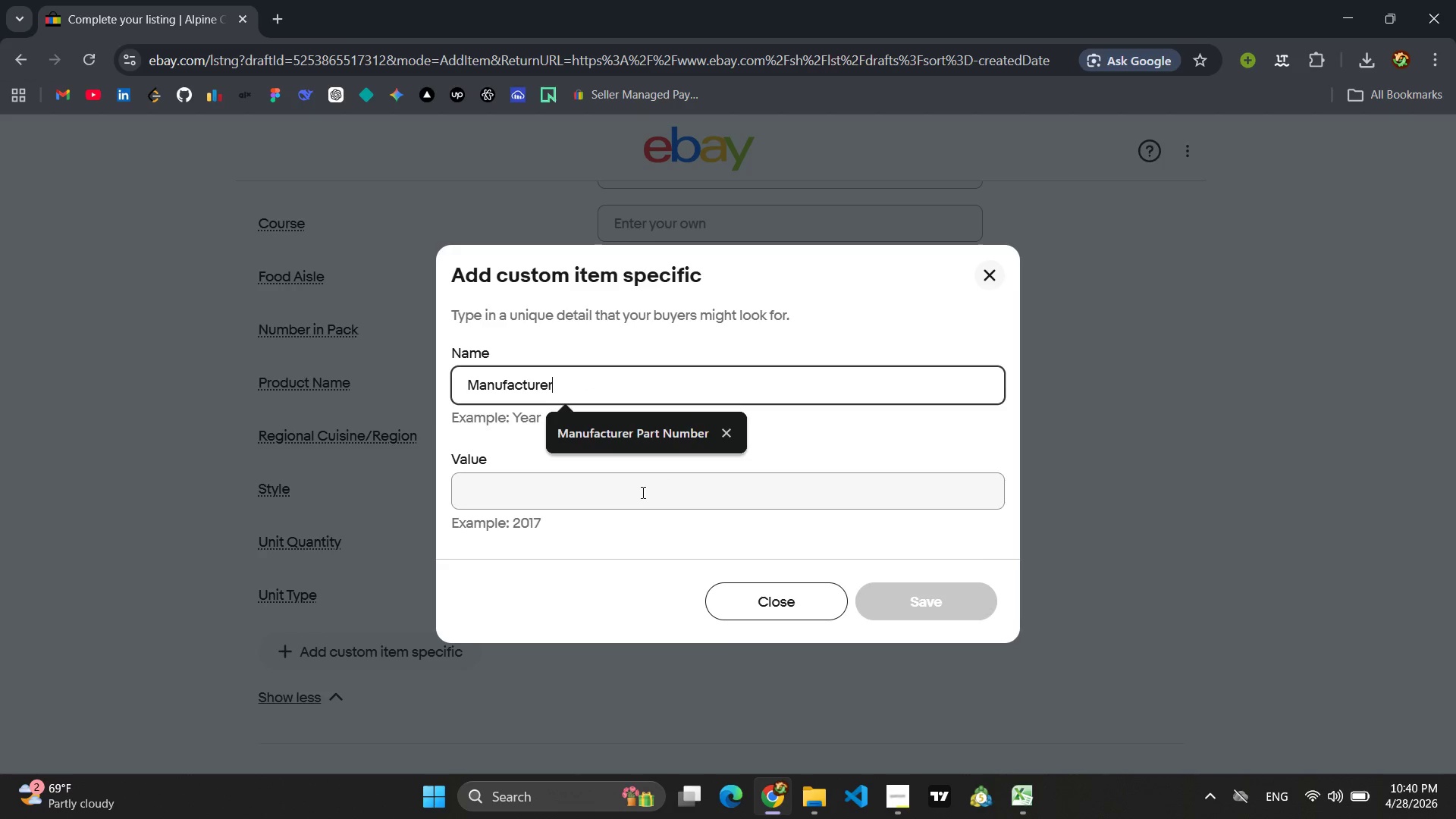 
left_click([552, 504])
 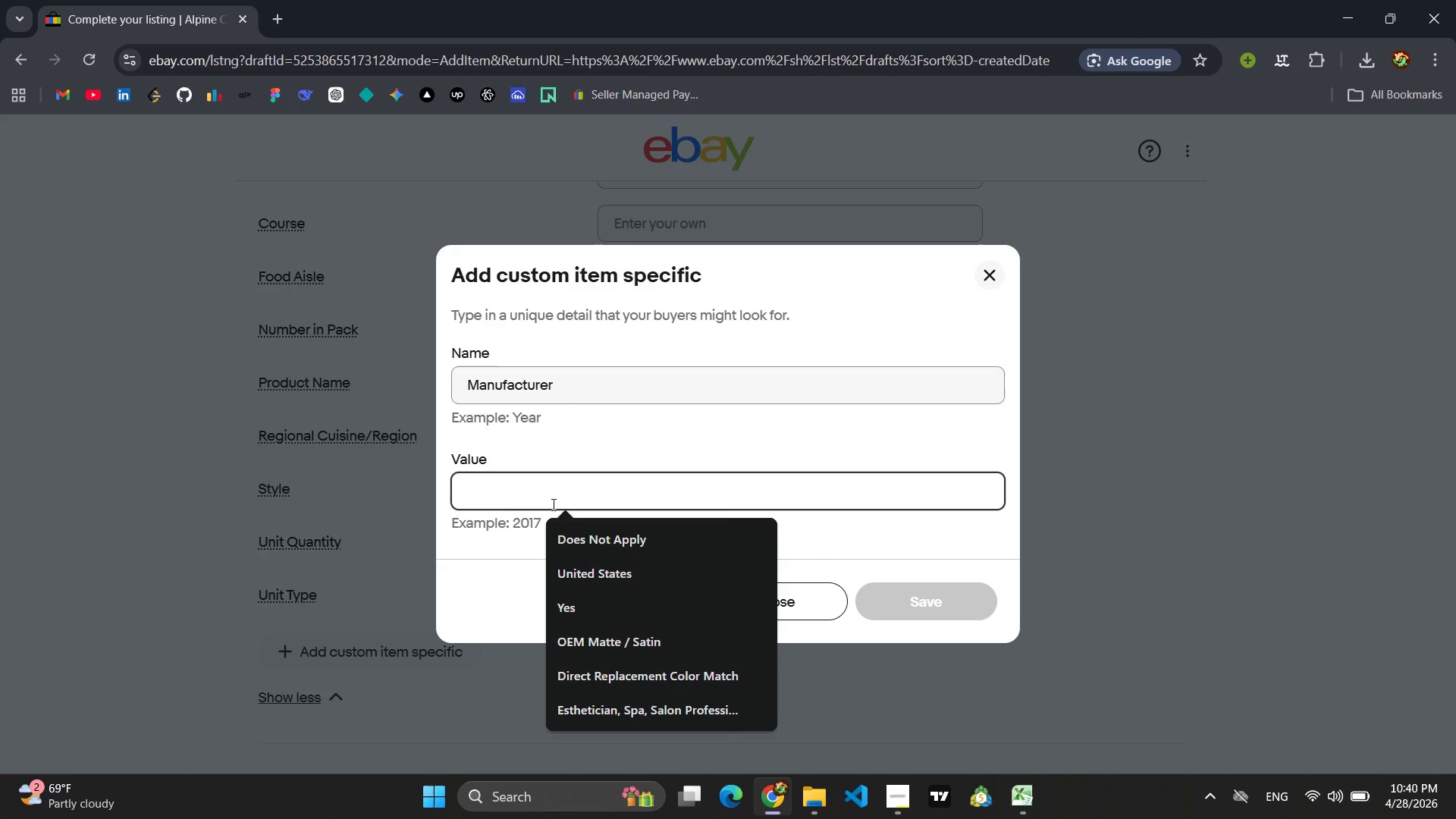 
type(The Truffle Lab)
 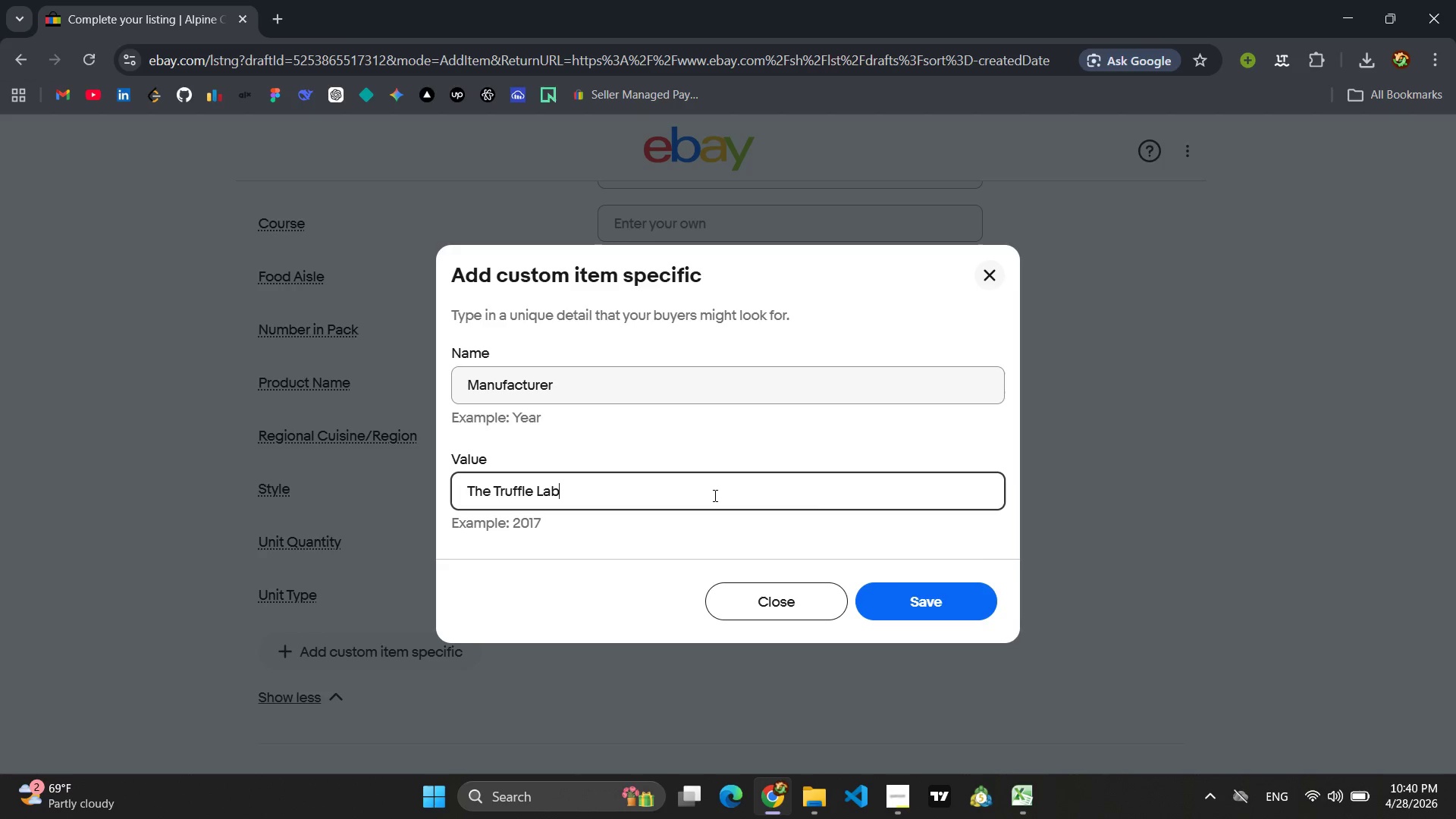 
key(Control+ControlLeft)
 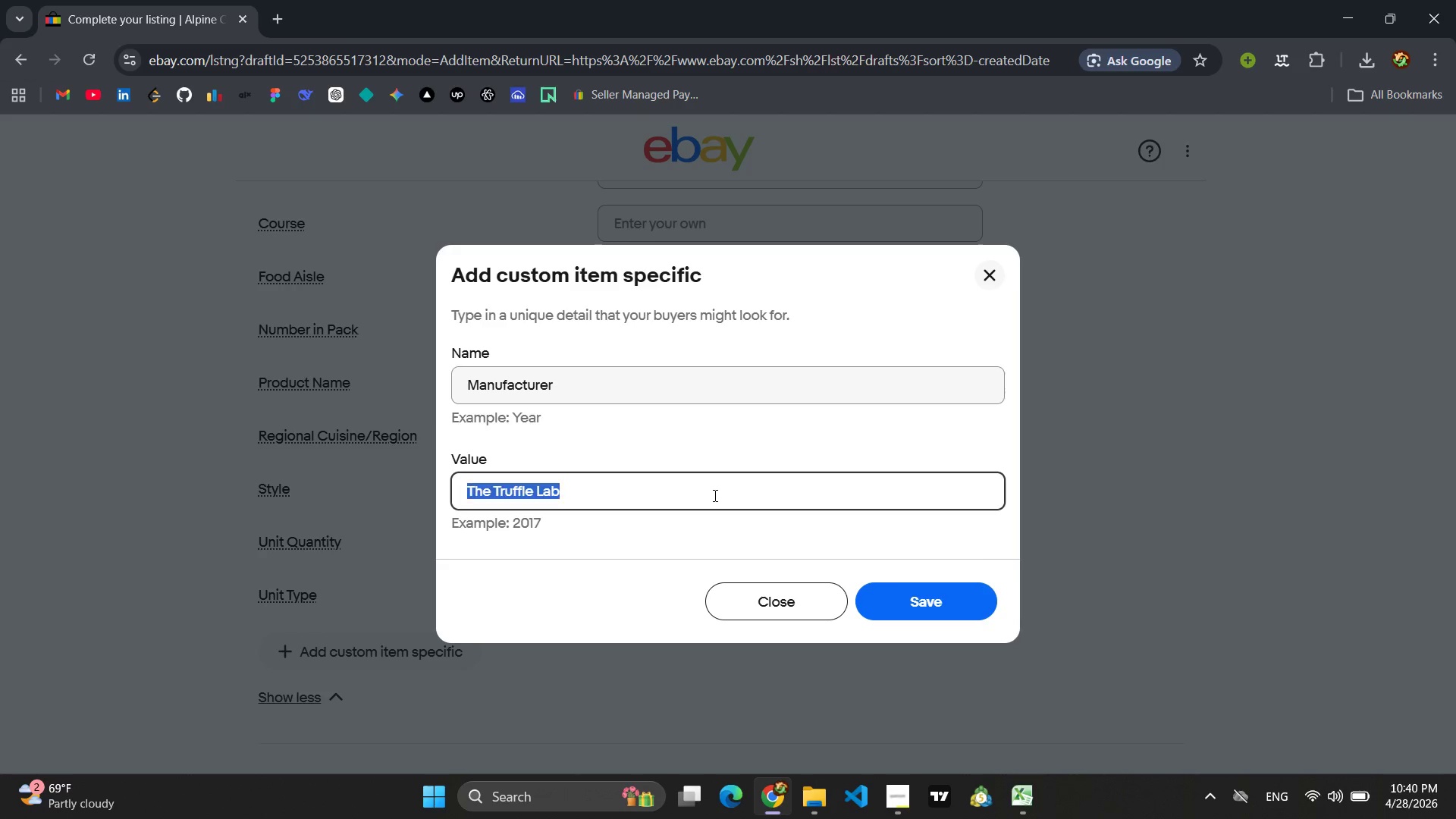 
key(Control+A)
 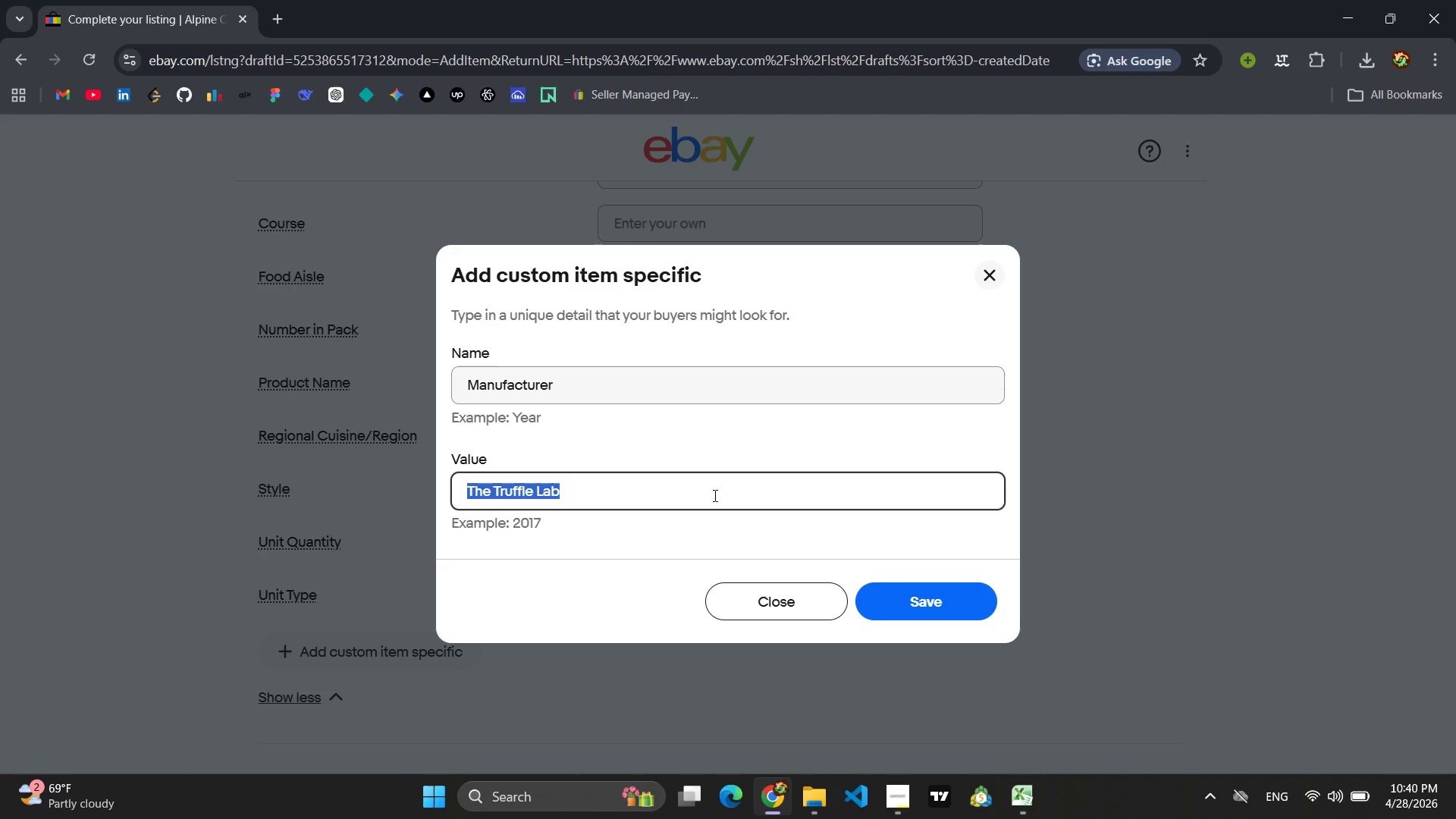 
key(Control+C)
 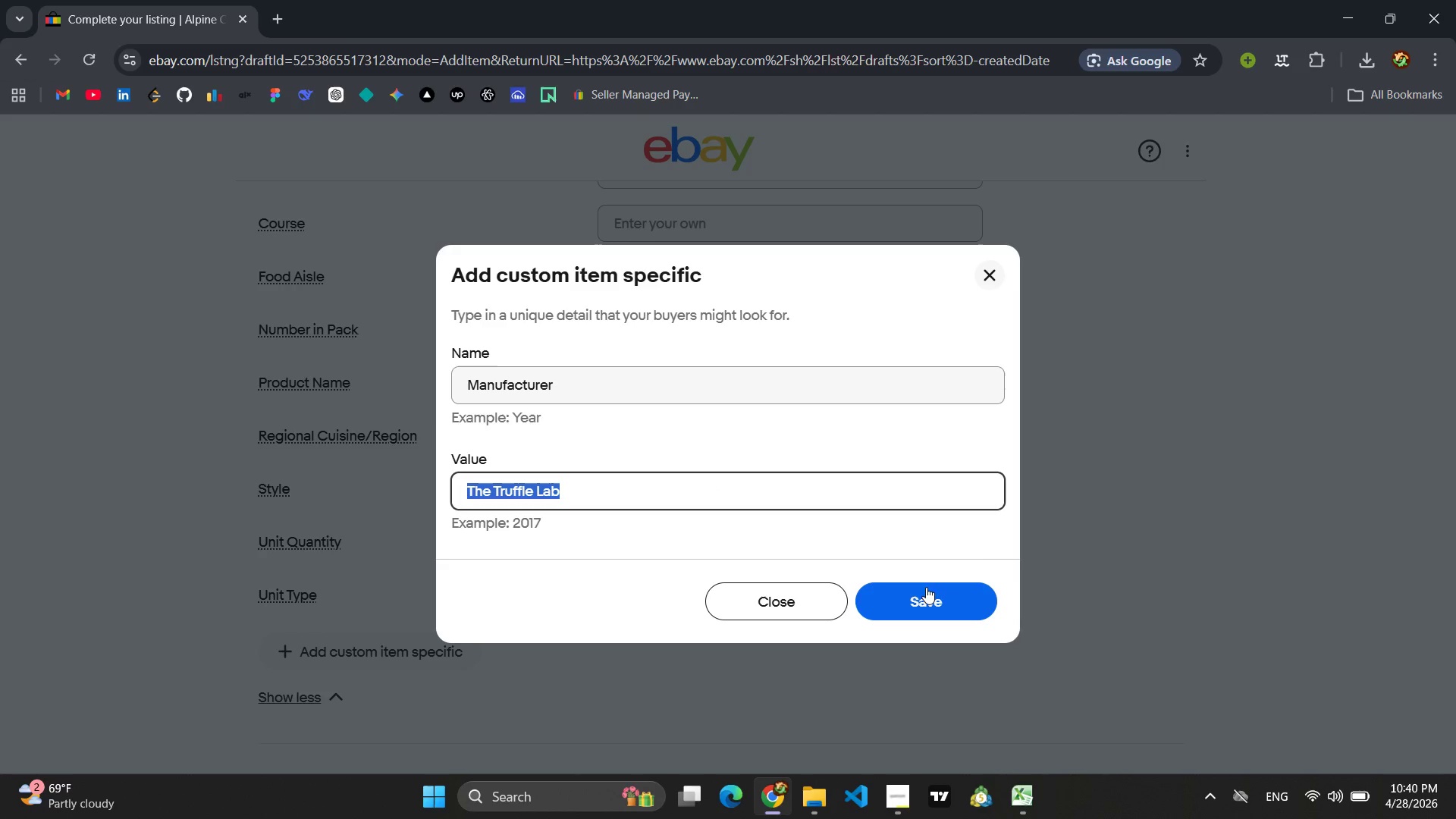 
left_click([918, 599])
 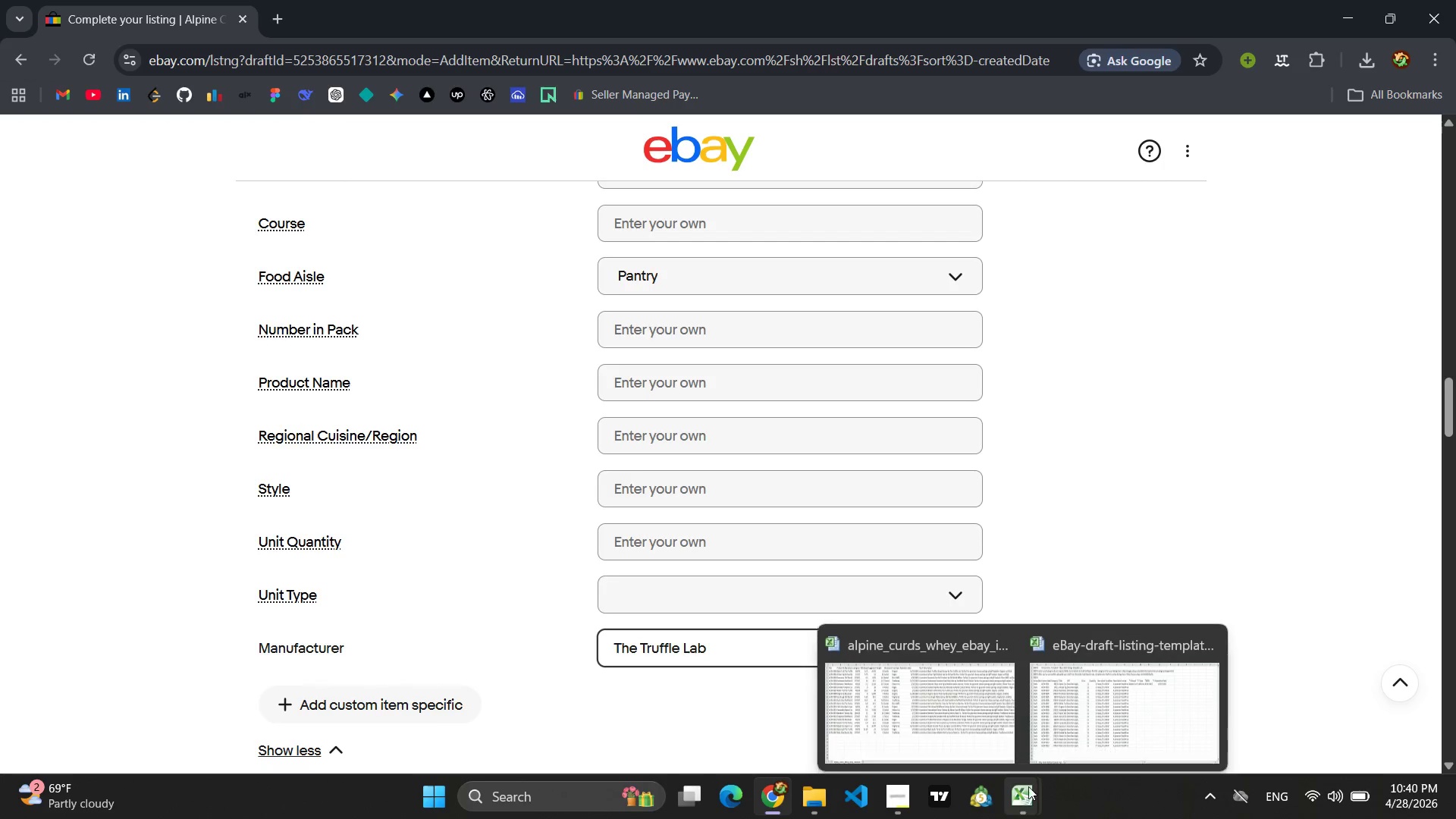 
left_click([1071, 682])
 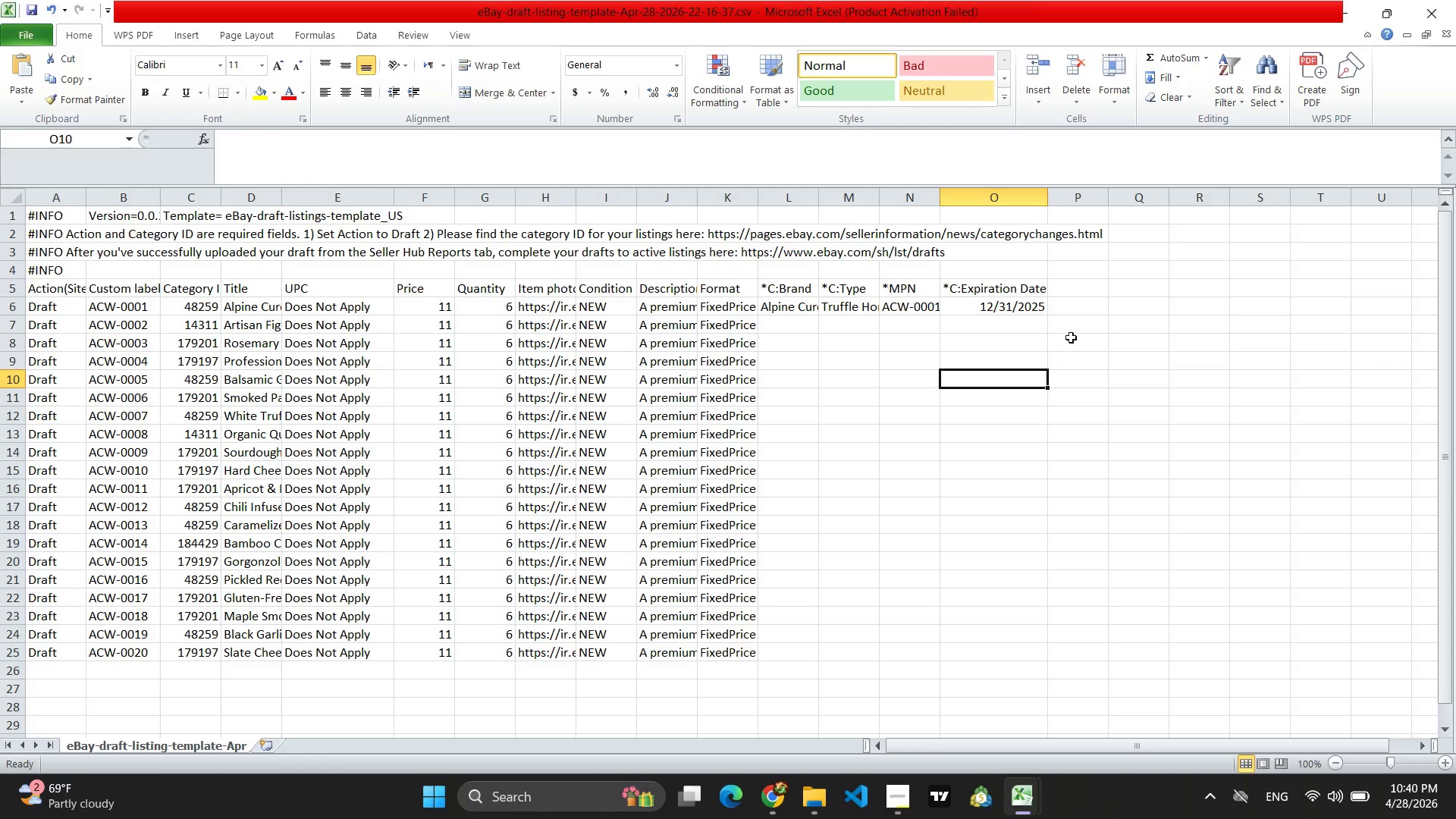 
left_click([1071, 285])
 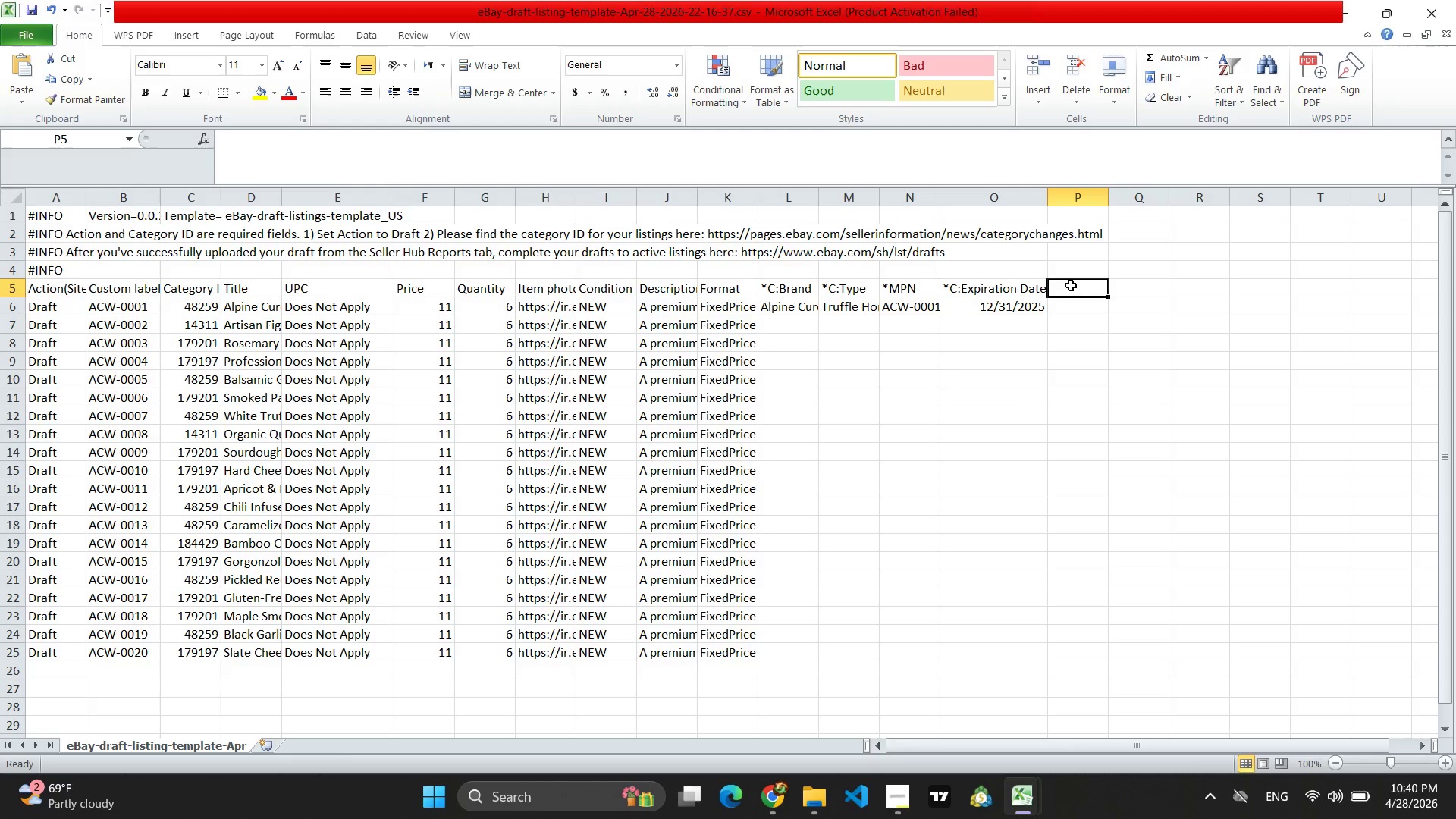 
type(*C: Manufacturere)
 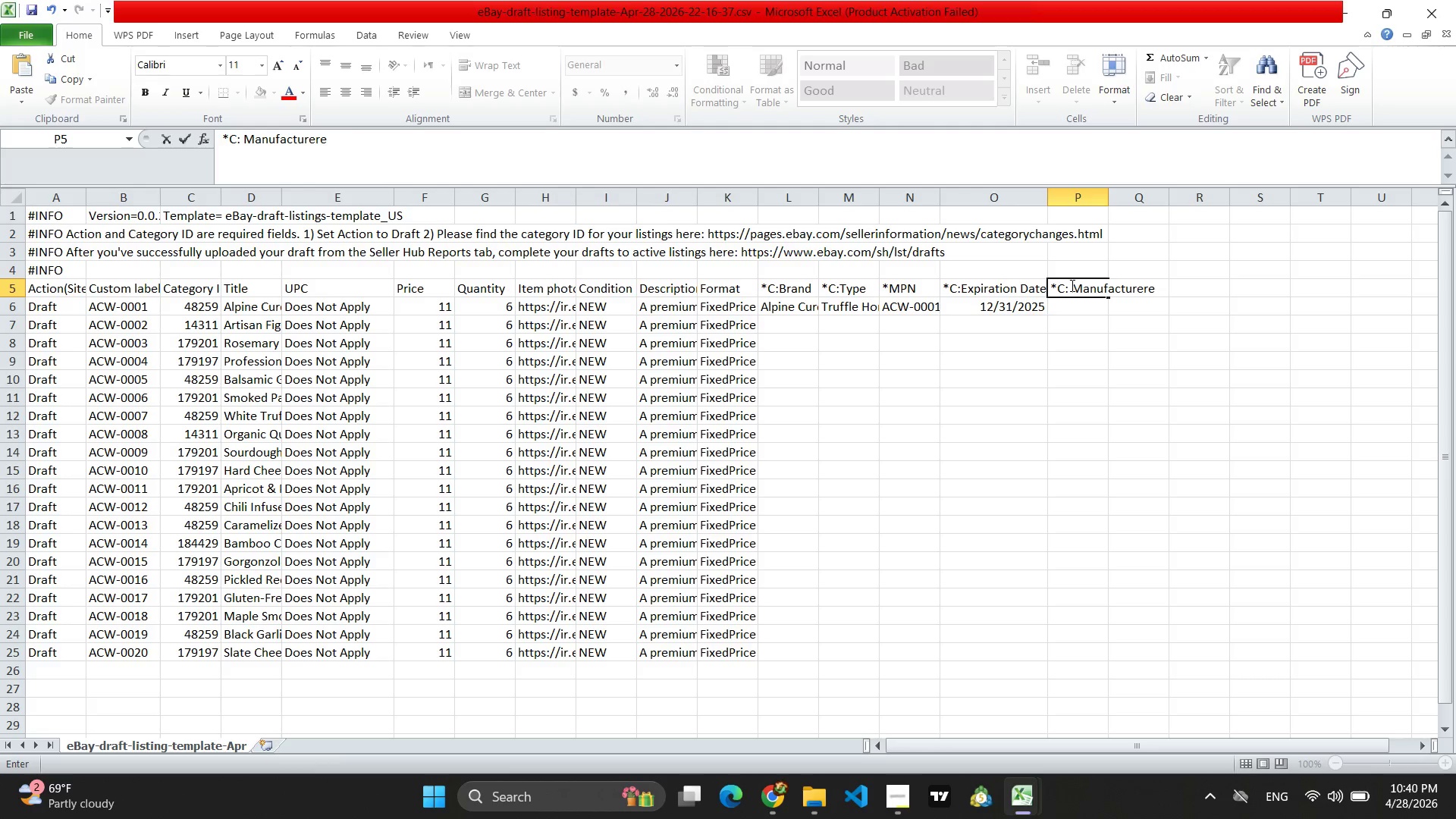 
wait(5.3)
 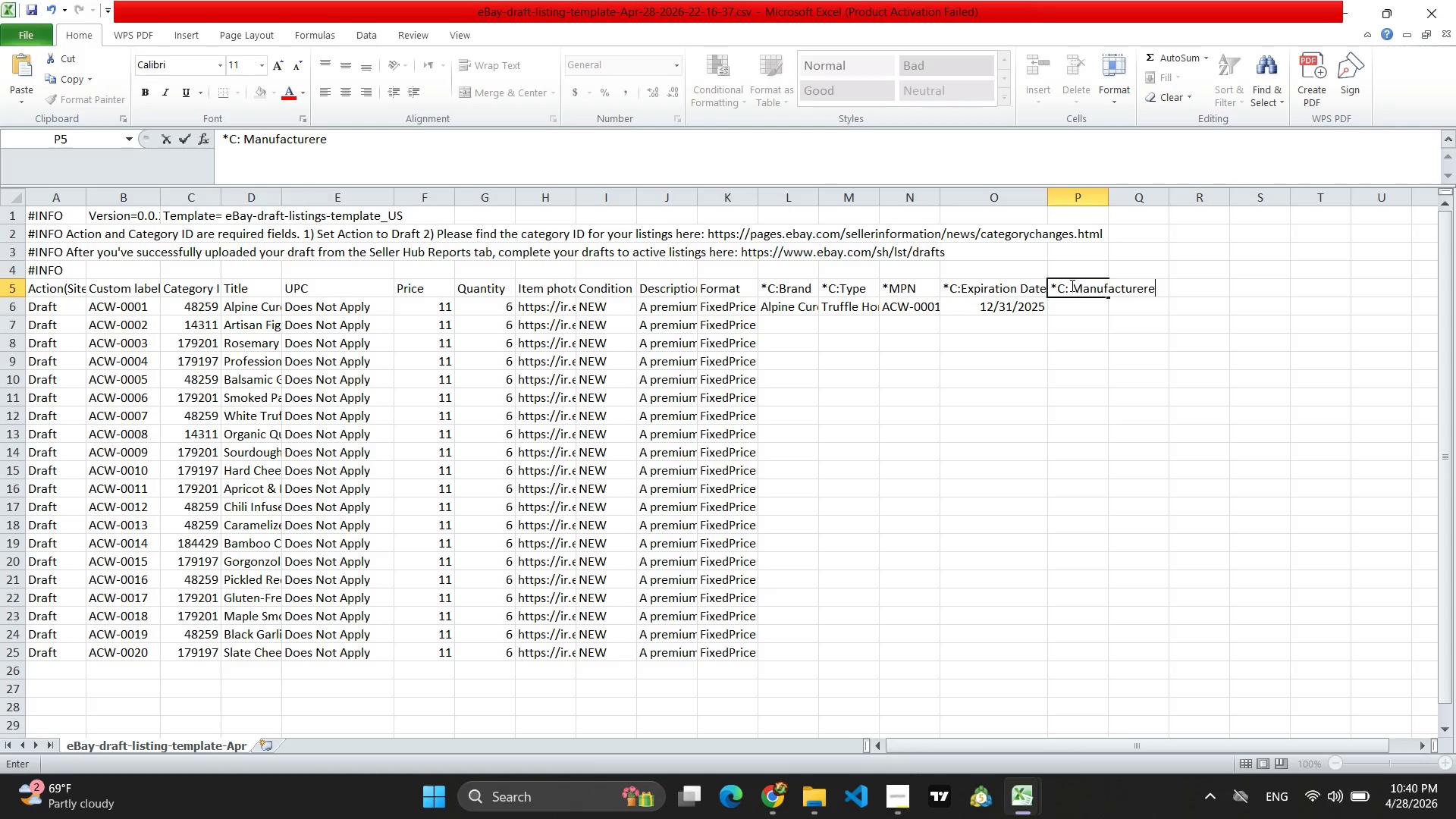 
key(Backspace)
 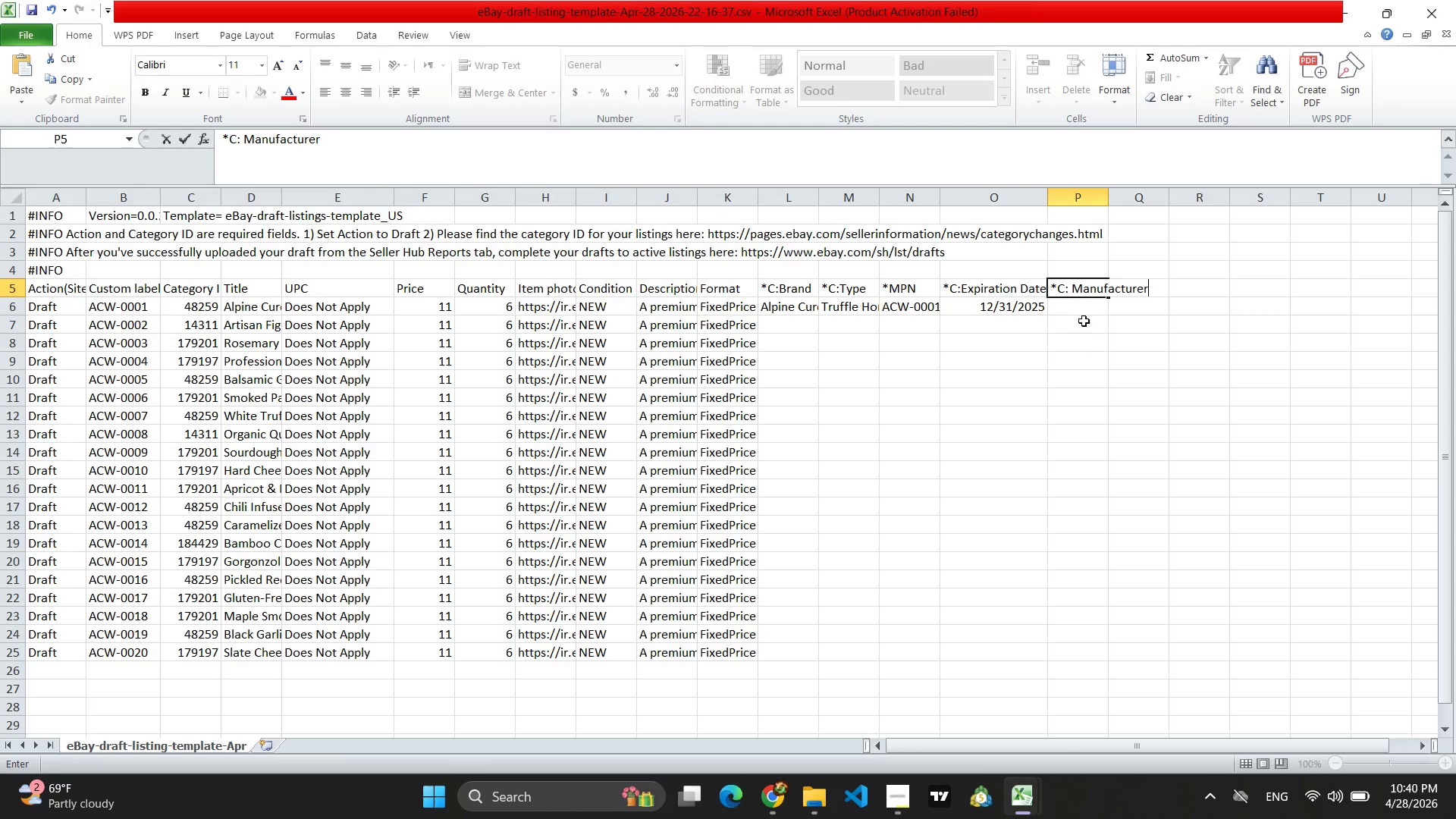 
left_click([1081, 306])
 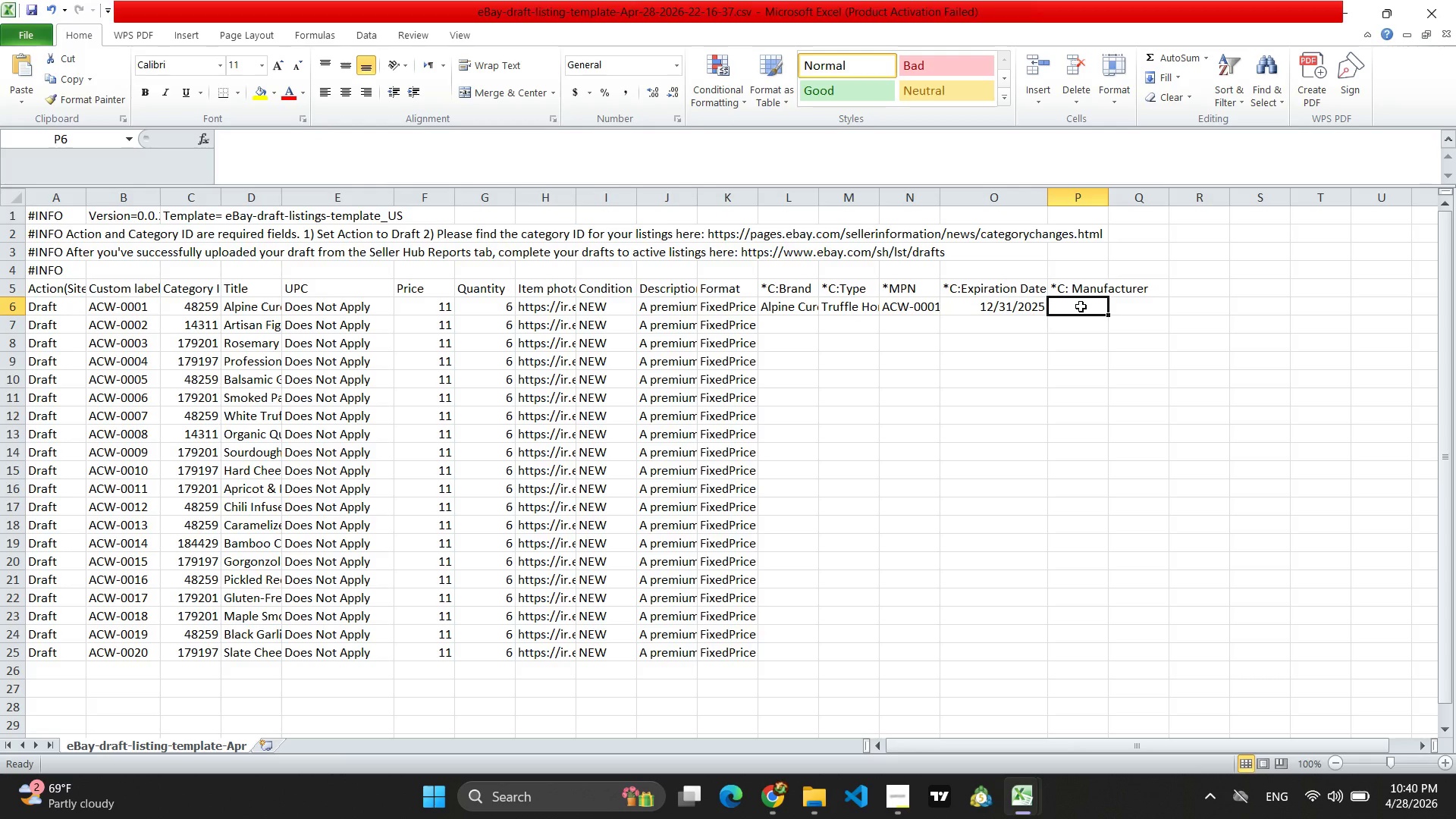 
key(Control+V)
 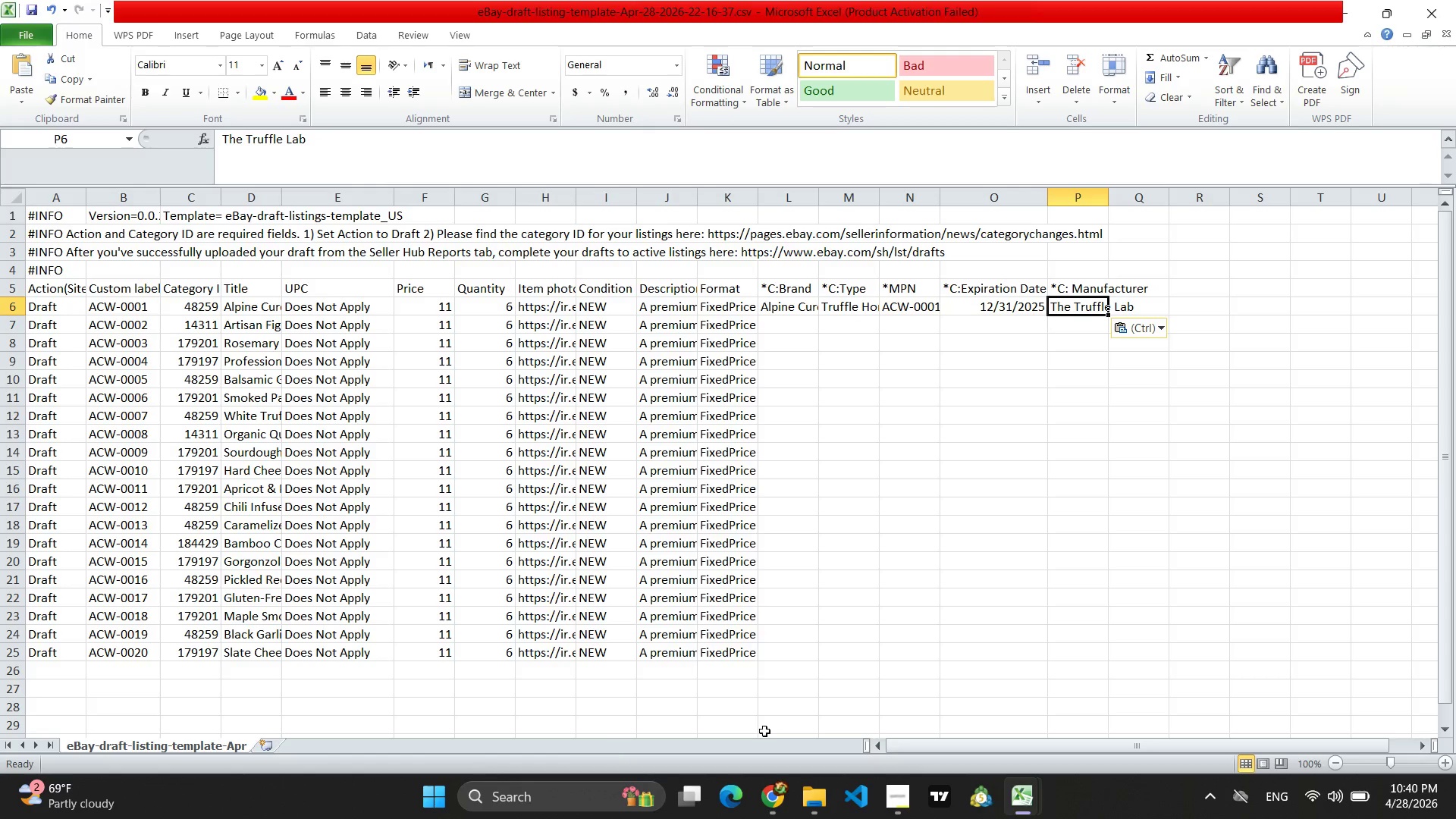 
left_click([762, 814])
 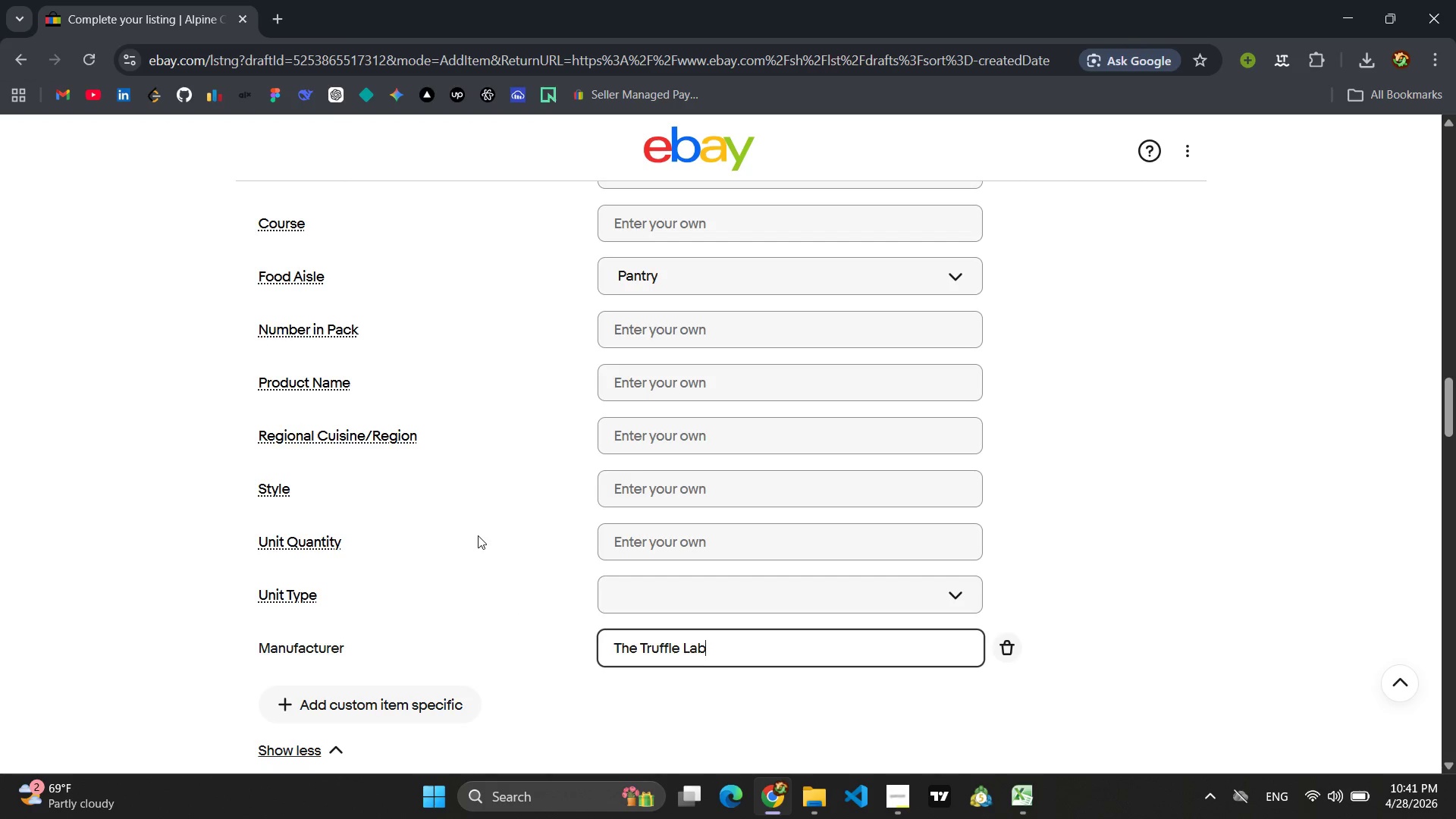 
wait(25.33)
 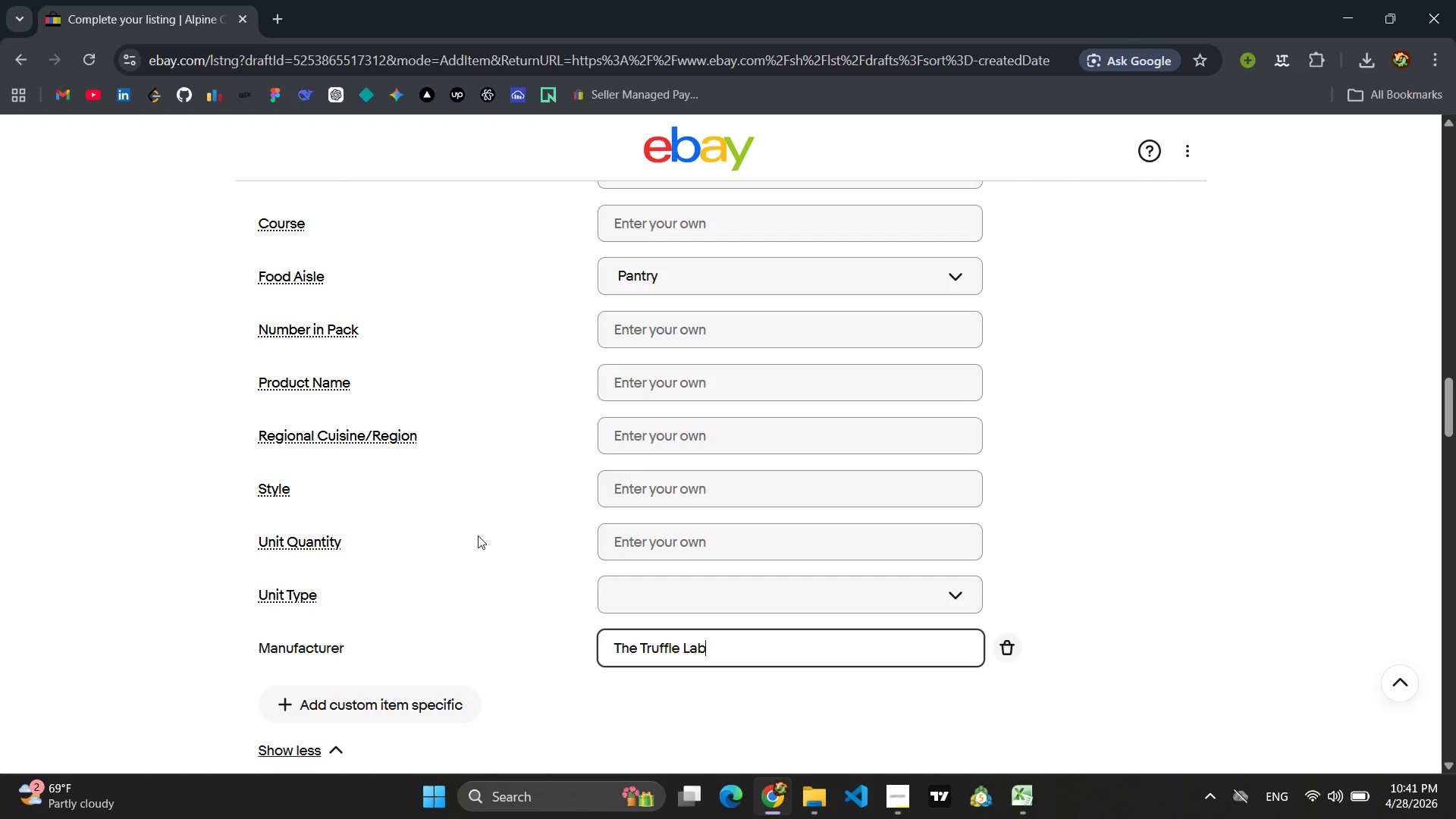 
scroll: coordinate [558, 526], scroll_direction: up, amount: 1.0
 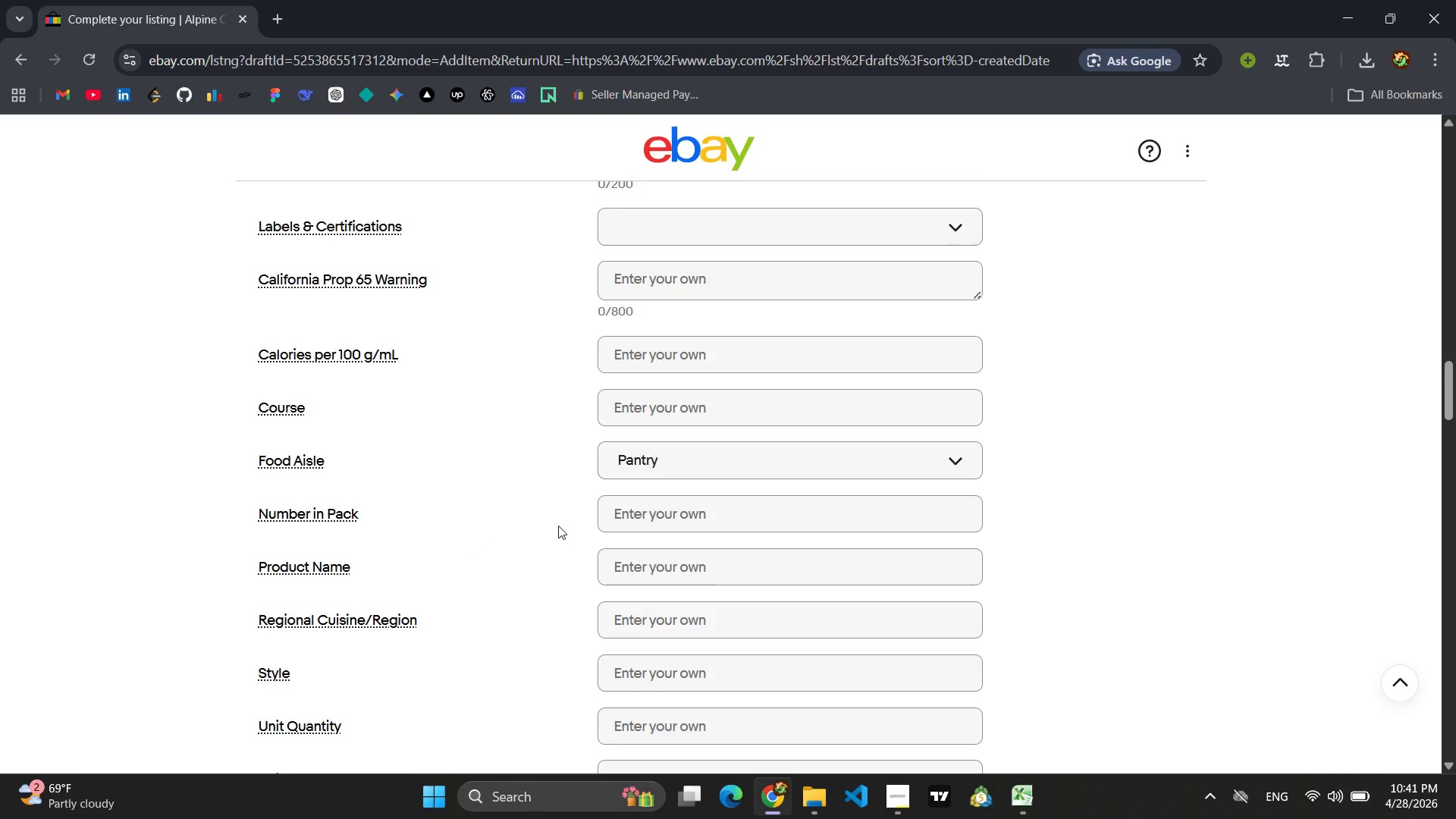 
scroll: coordinate [558, 526], scroll_direction: down, amount: 2.0
 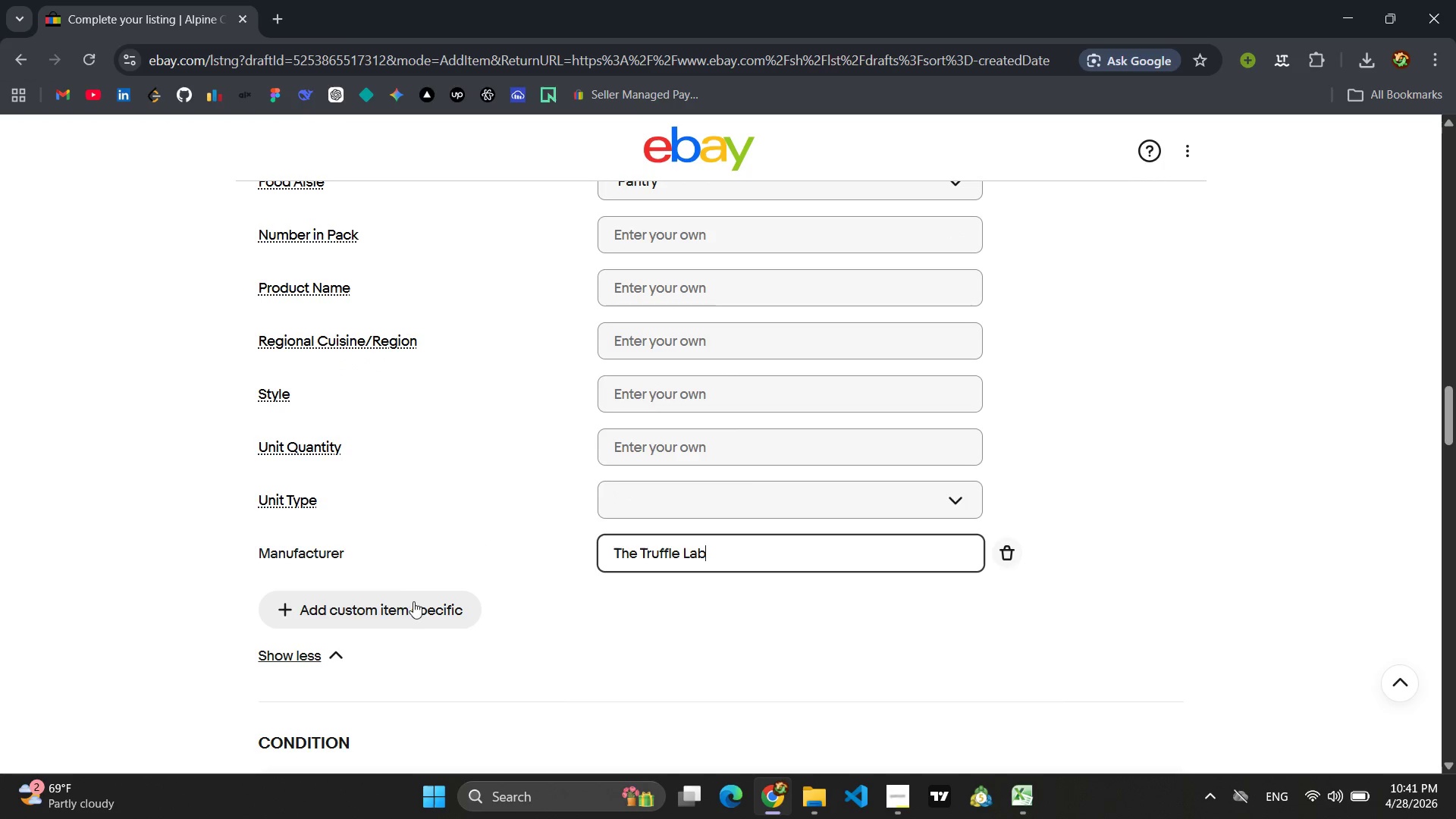 
left_click([406, 608])
 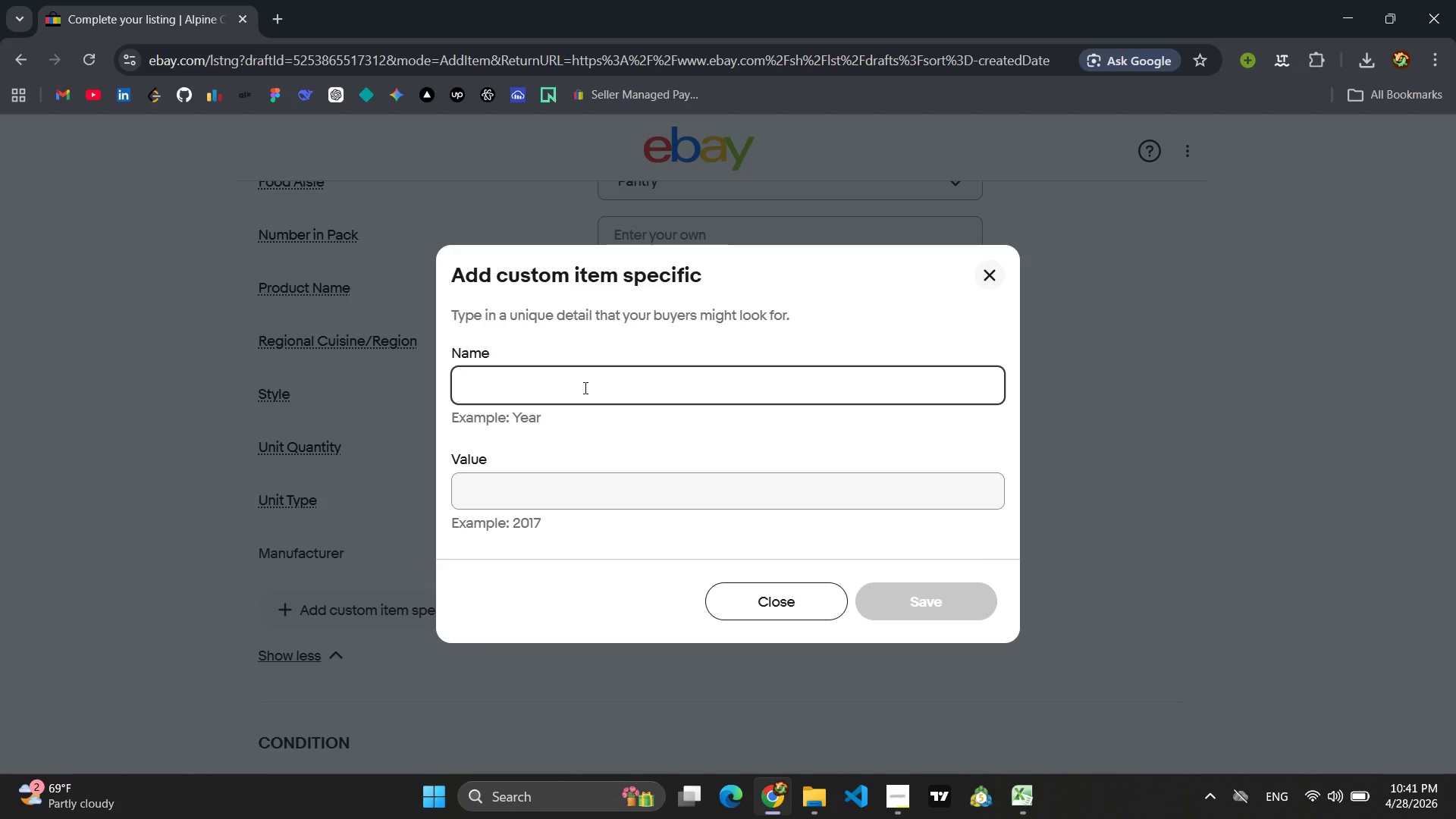 
type(Size)
 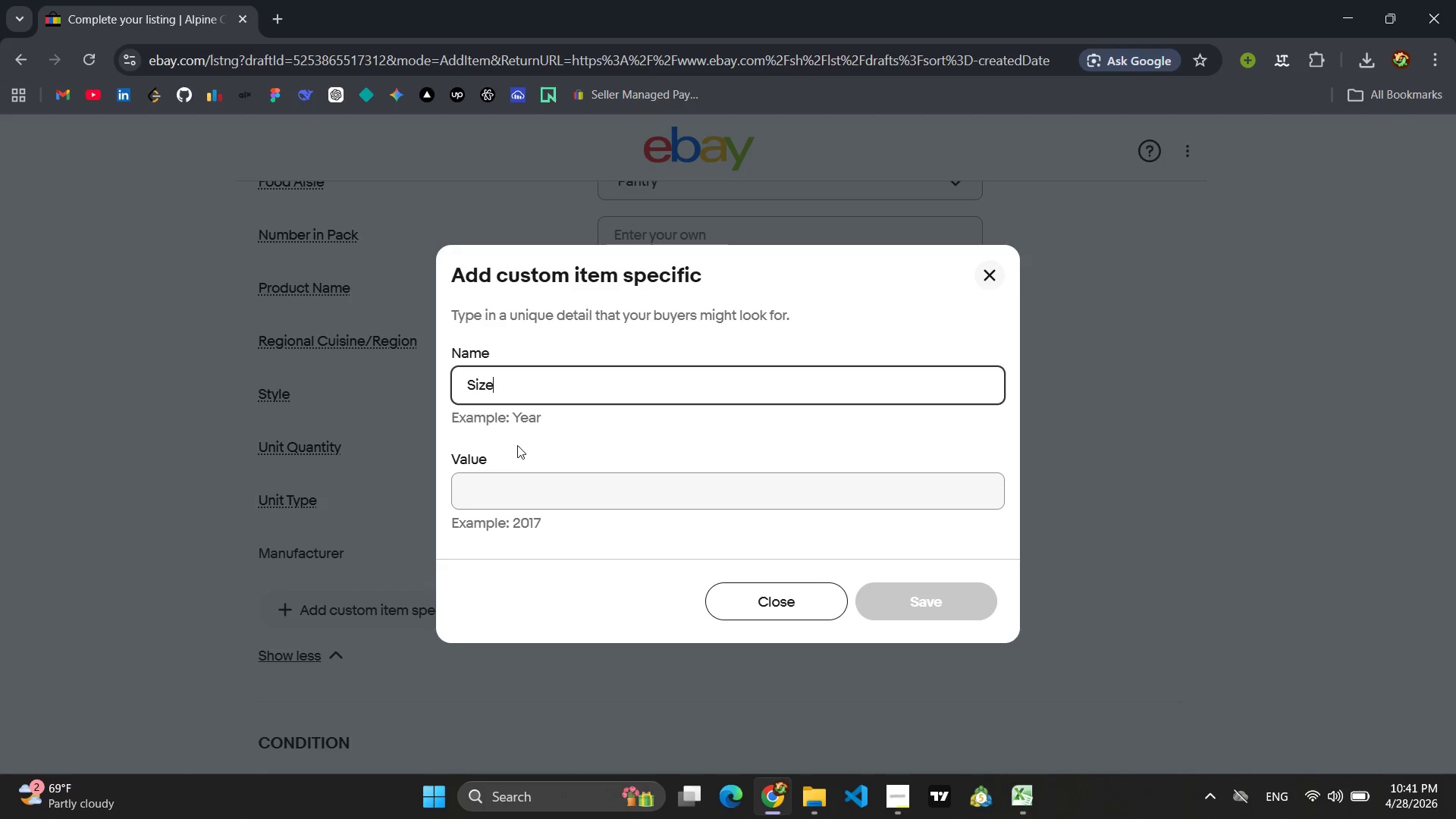 
left_click([523, 480])
 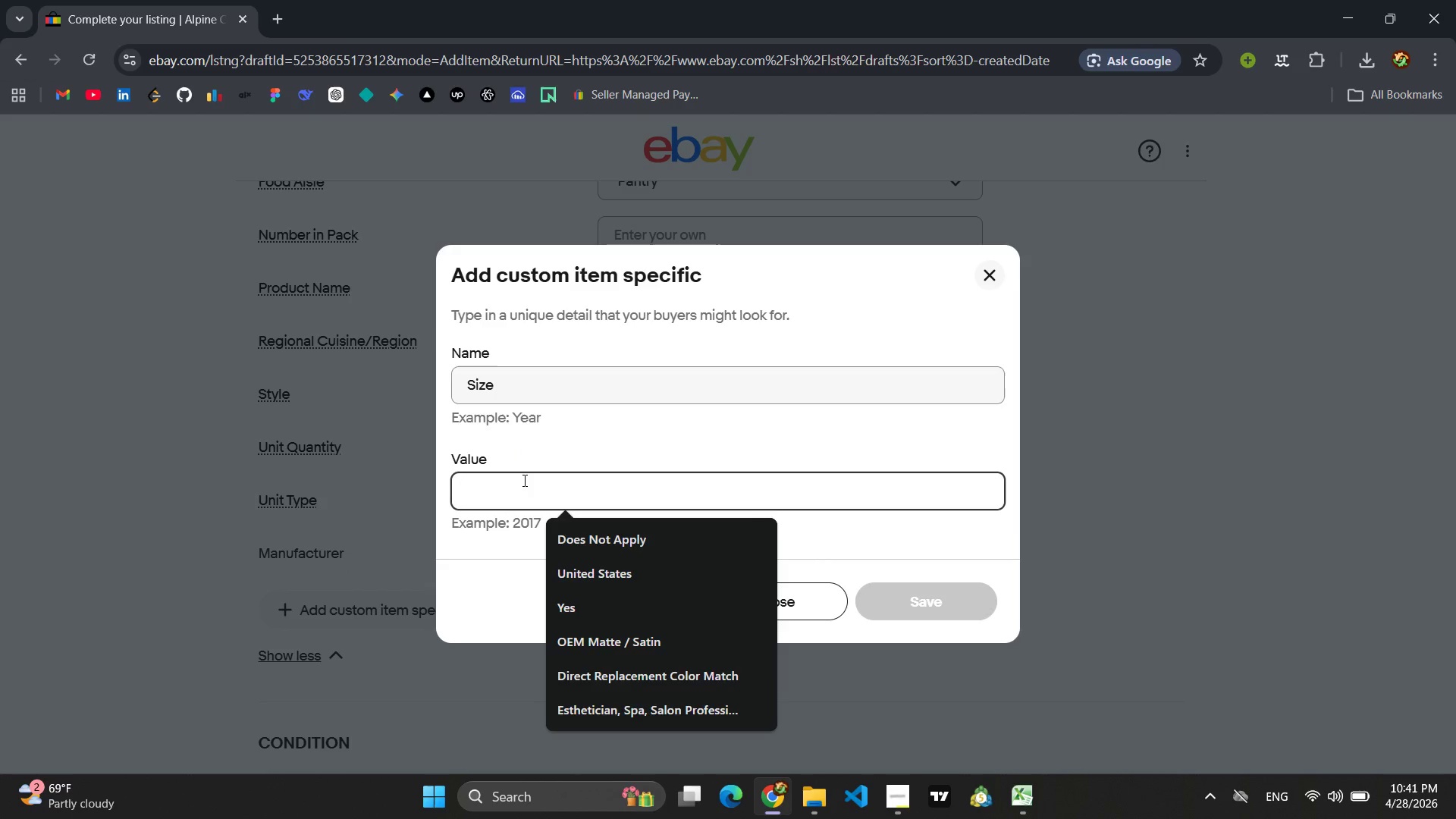 
type(0x)
key(Backspace)
key(Backspace)
type(ox)
key(Backspace)
key(Backspace)
type(8ox)
key(Backspace)
type(z)
 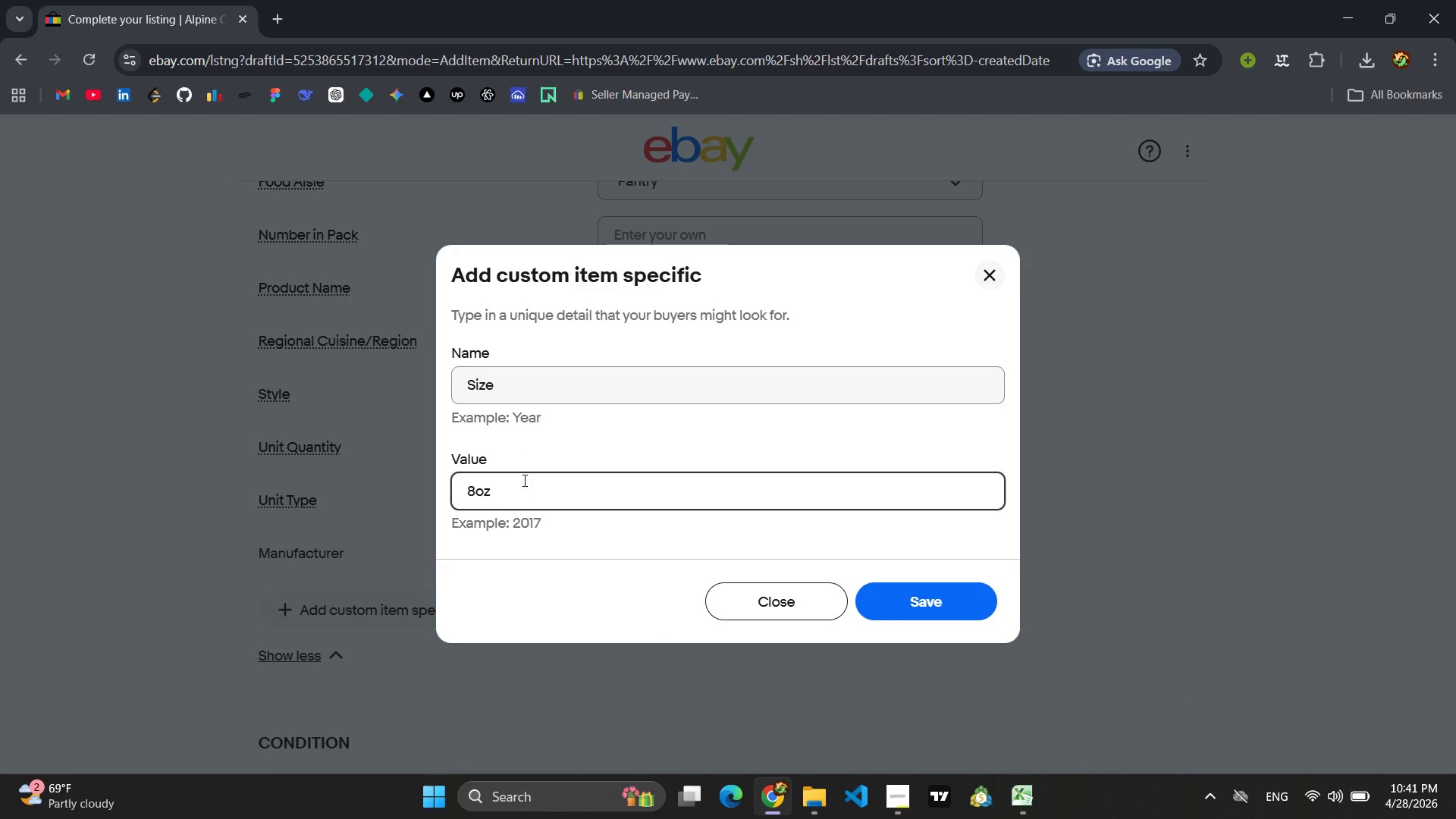 
key(Control+ControlLeft)
 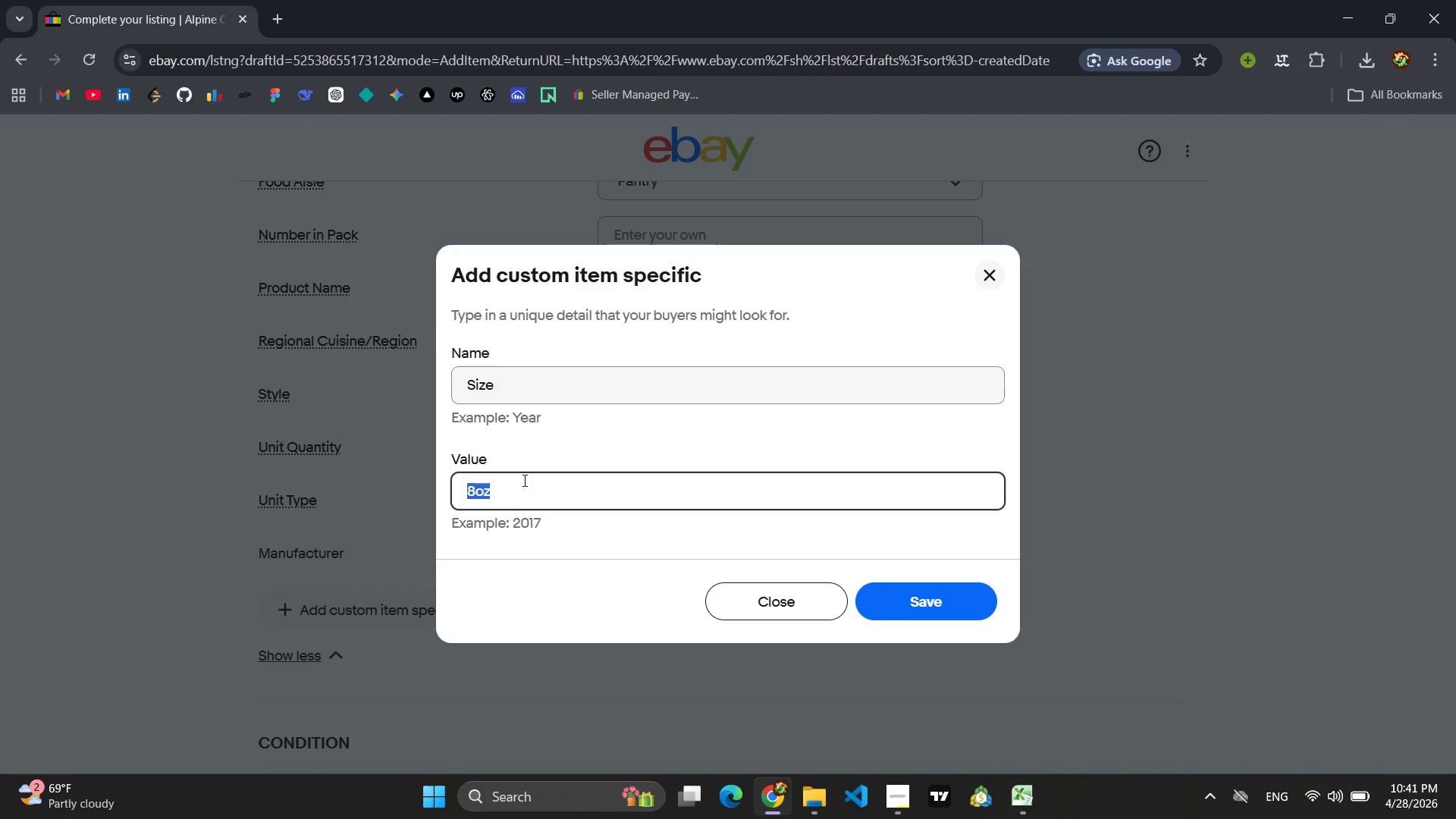 
key(Control+A)
 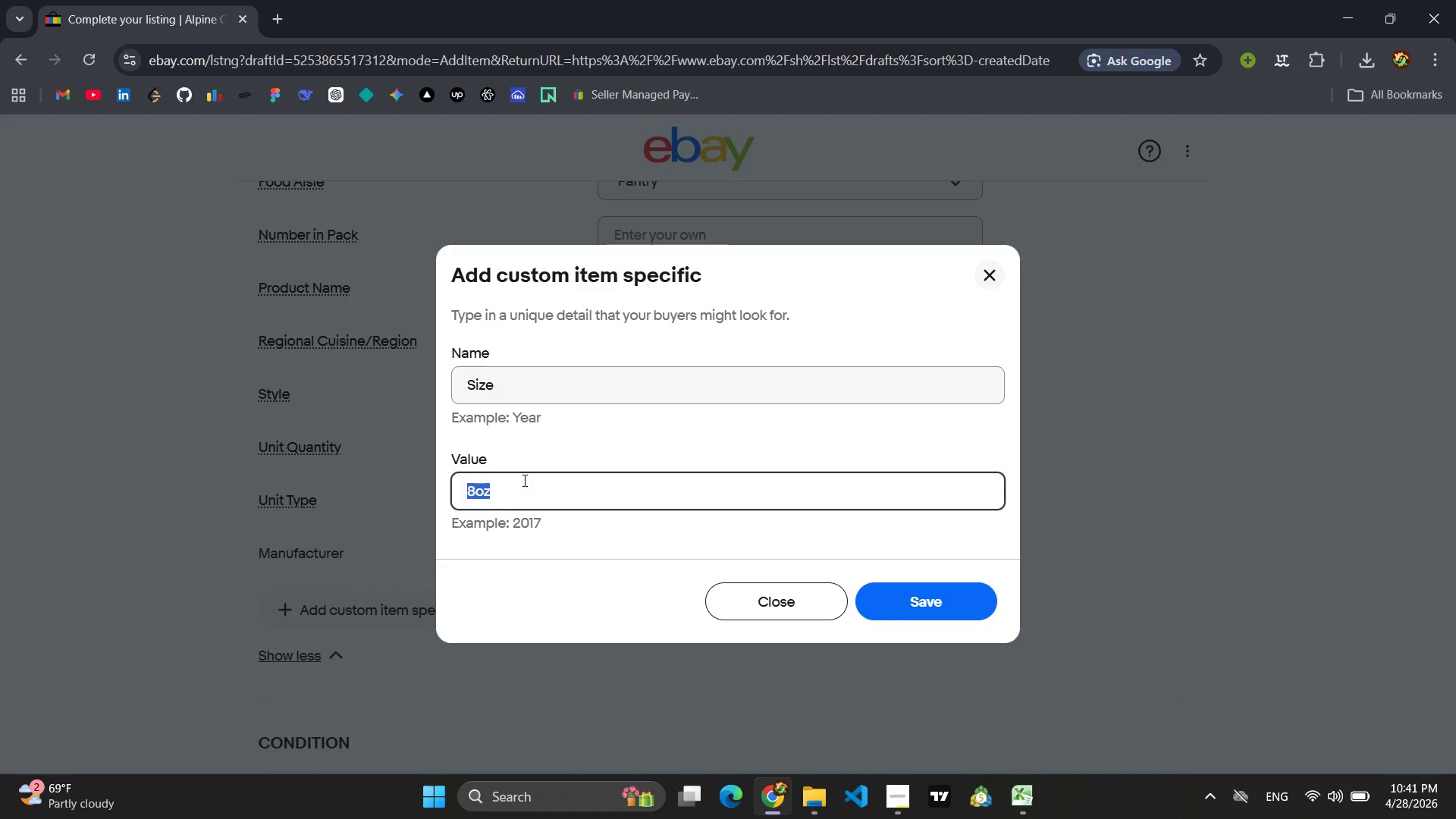 
key(Control+C)
 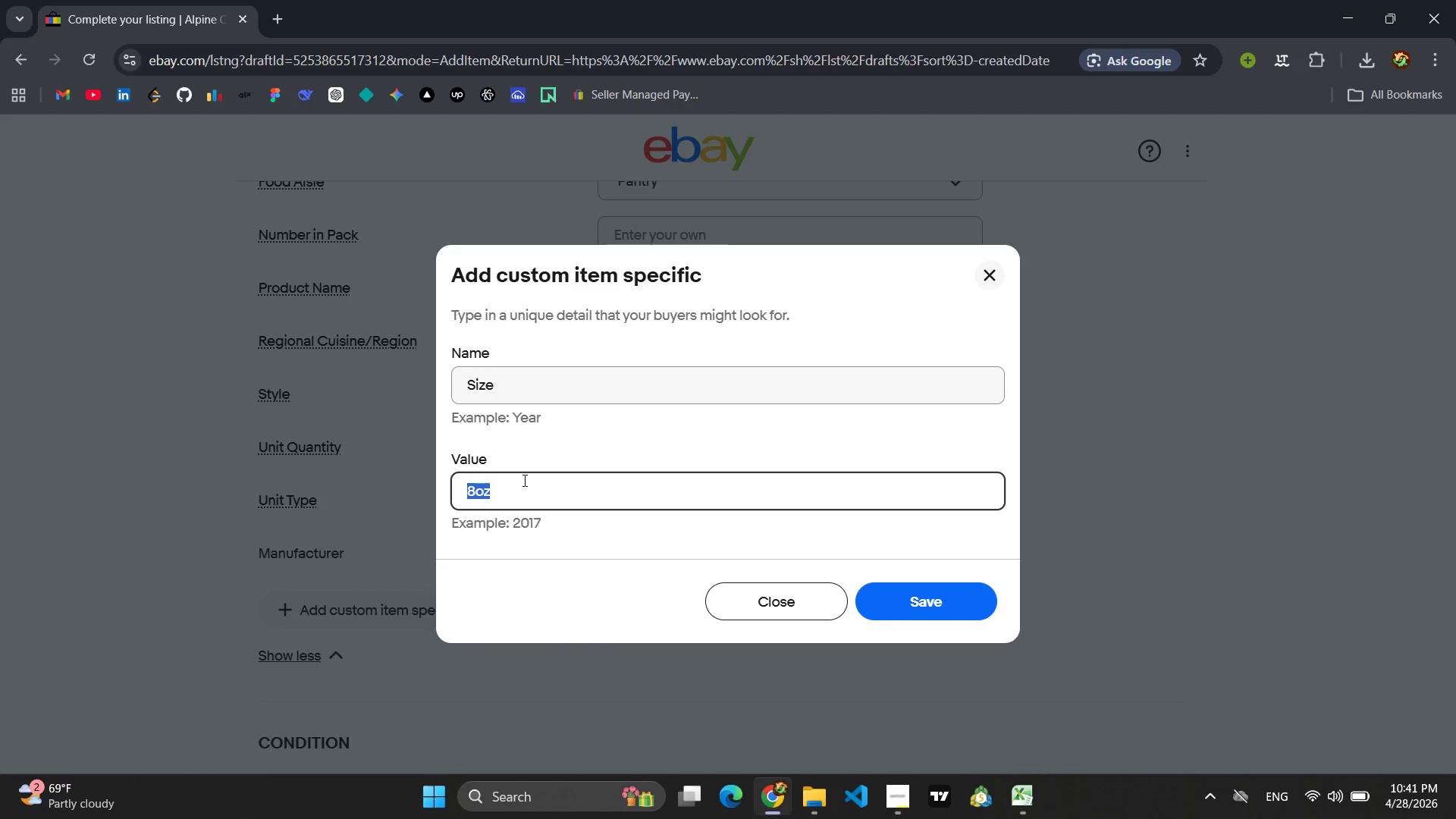 
key(Enter)
 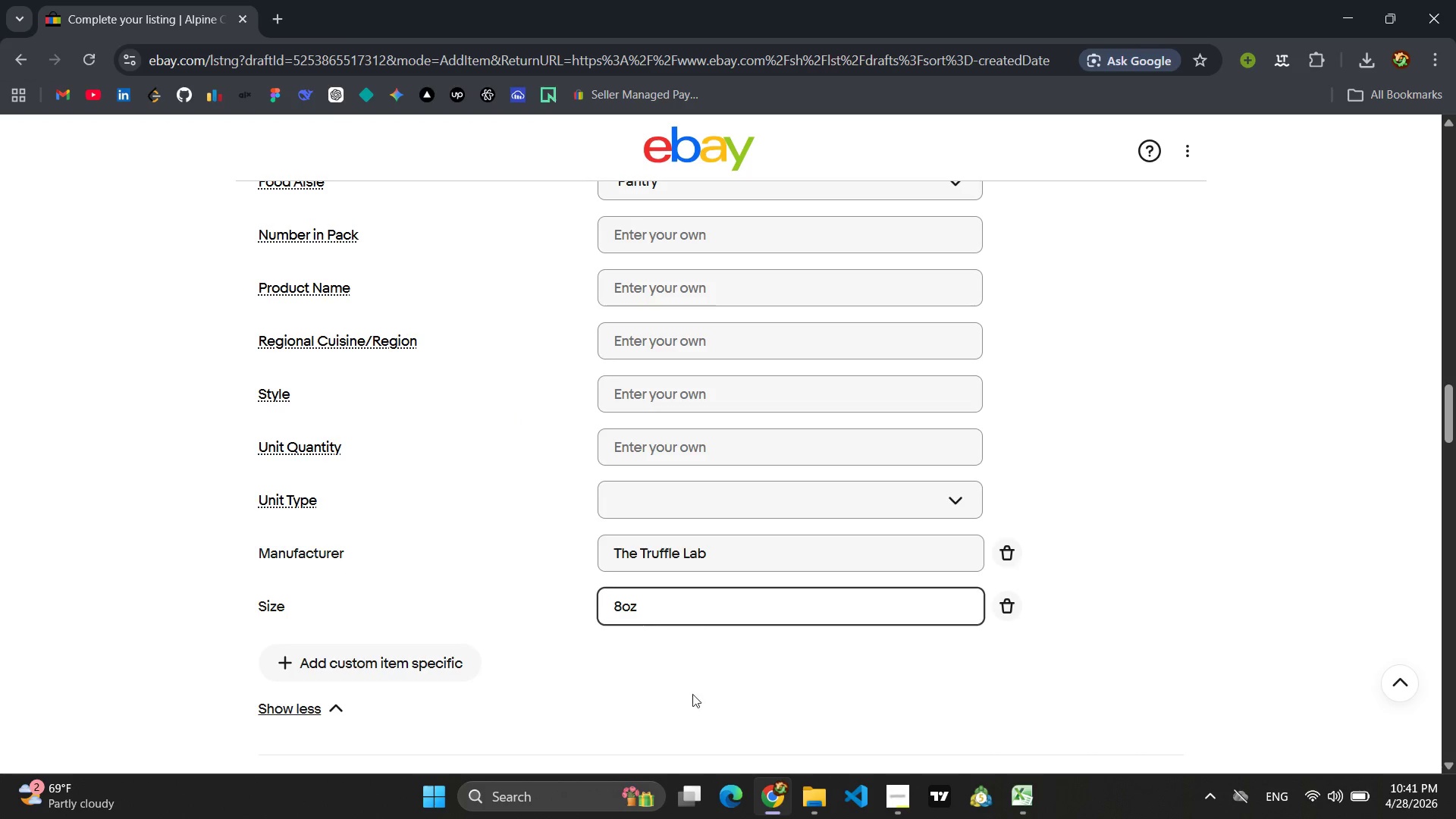 
mouse_move([1039, 775])
 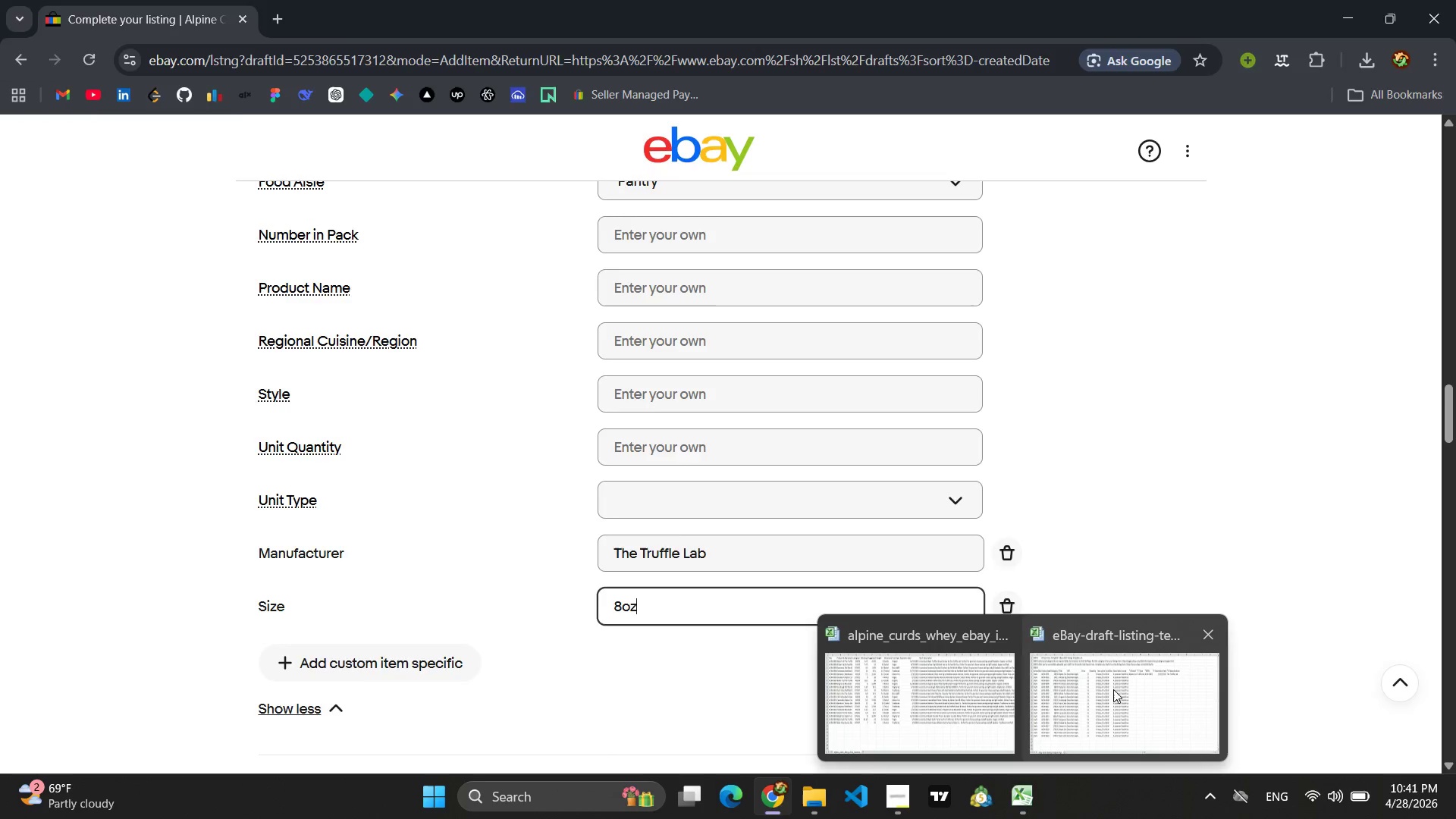 
left_click([1113, 689])
 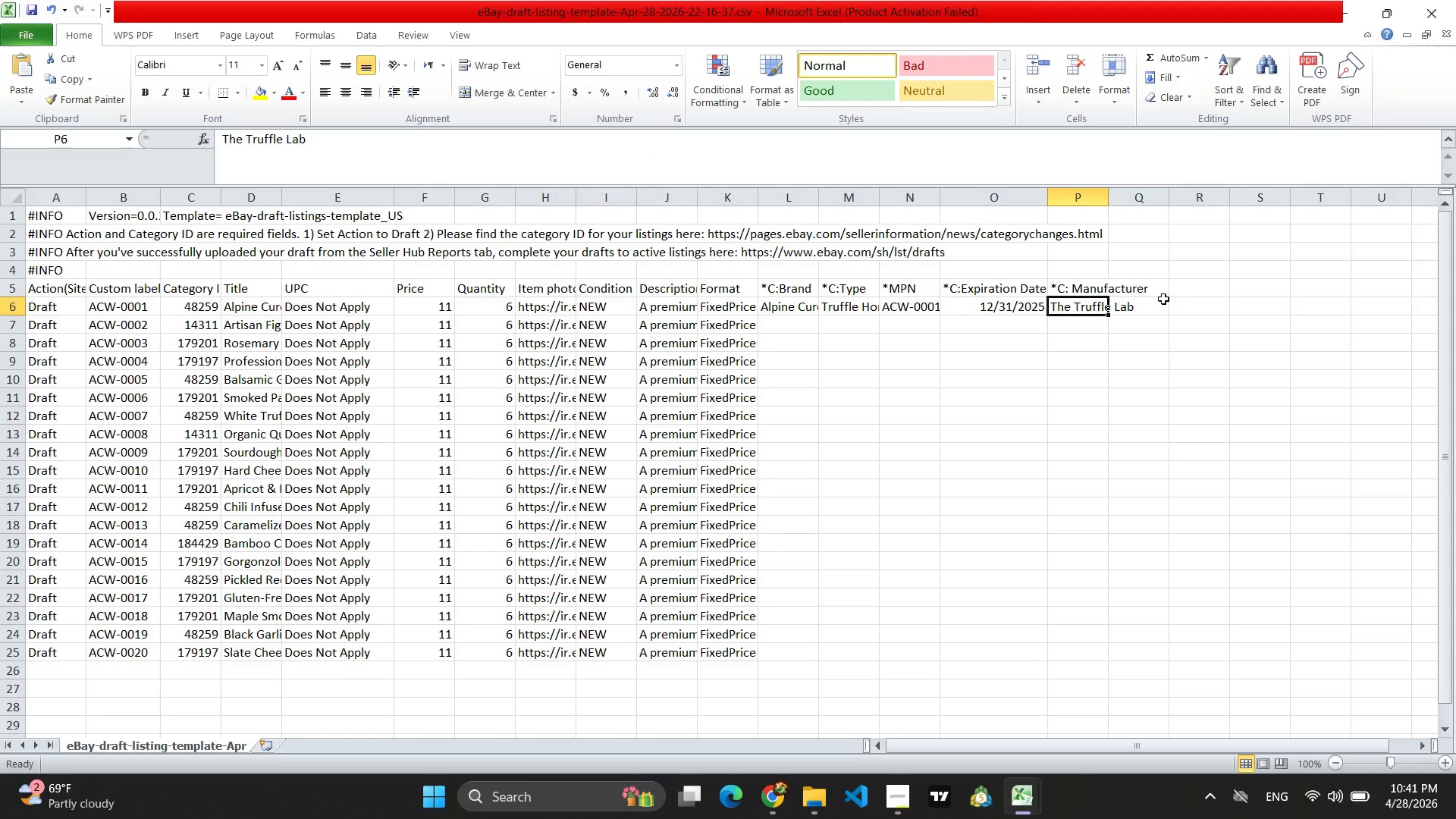 
left_click([1150, 292])
 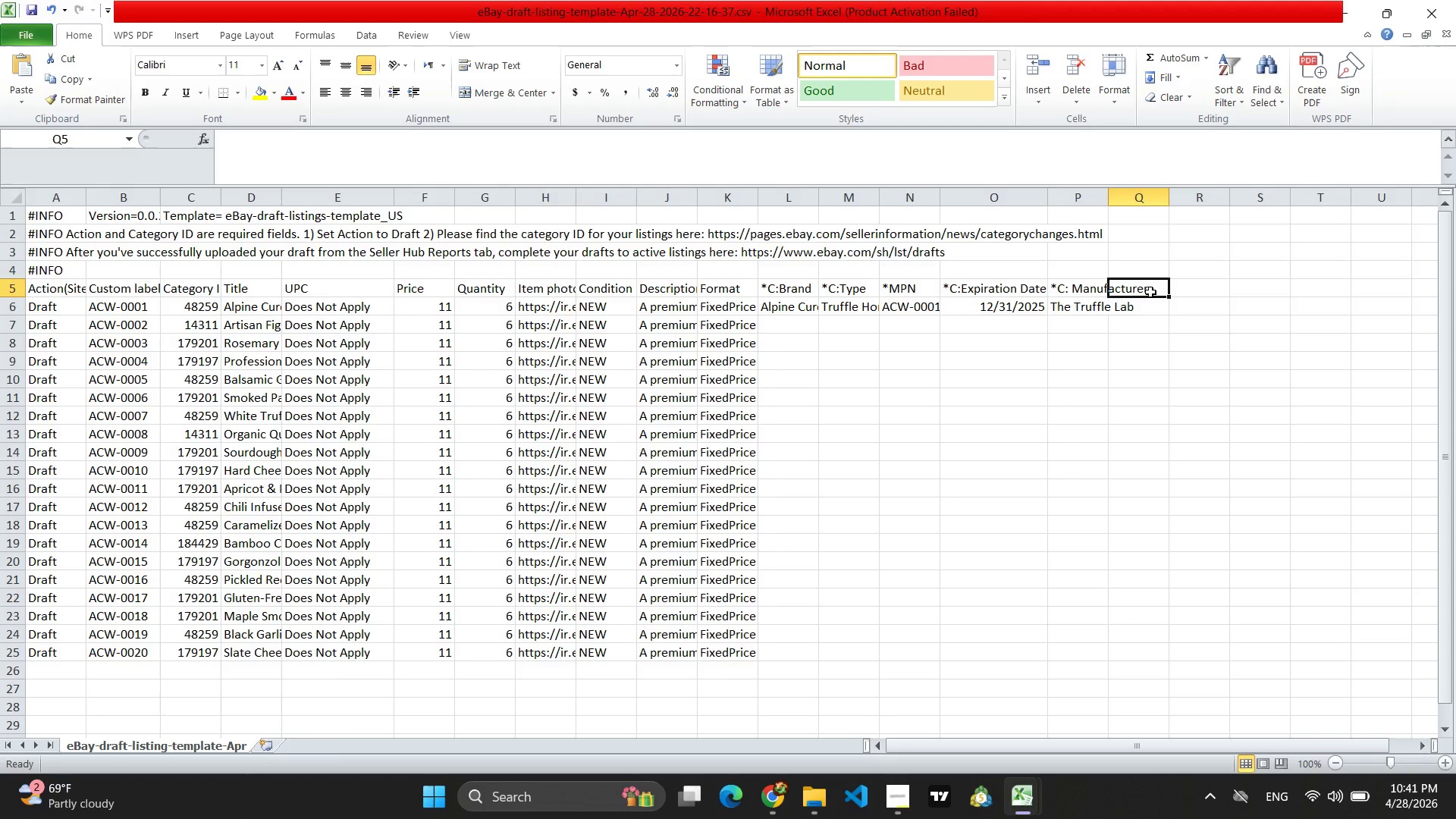 
type(*C:Size)
 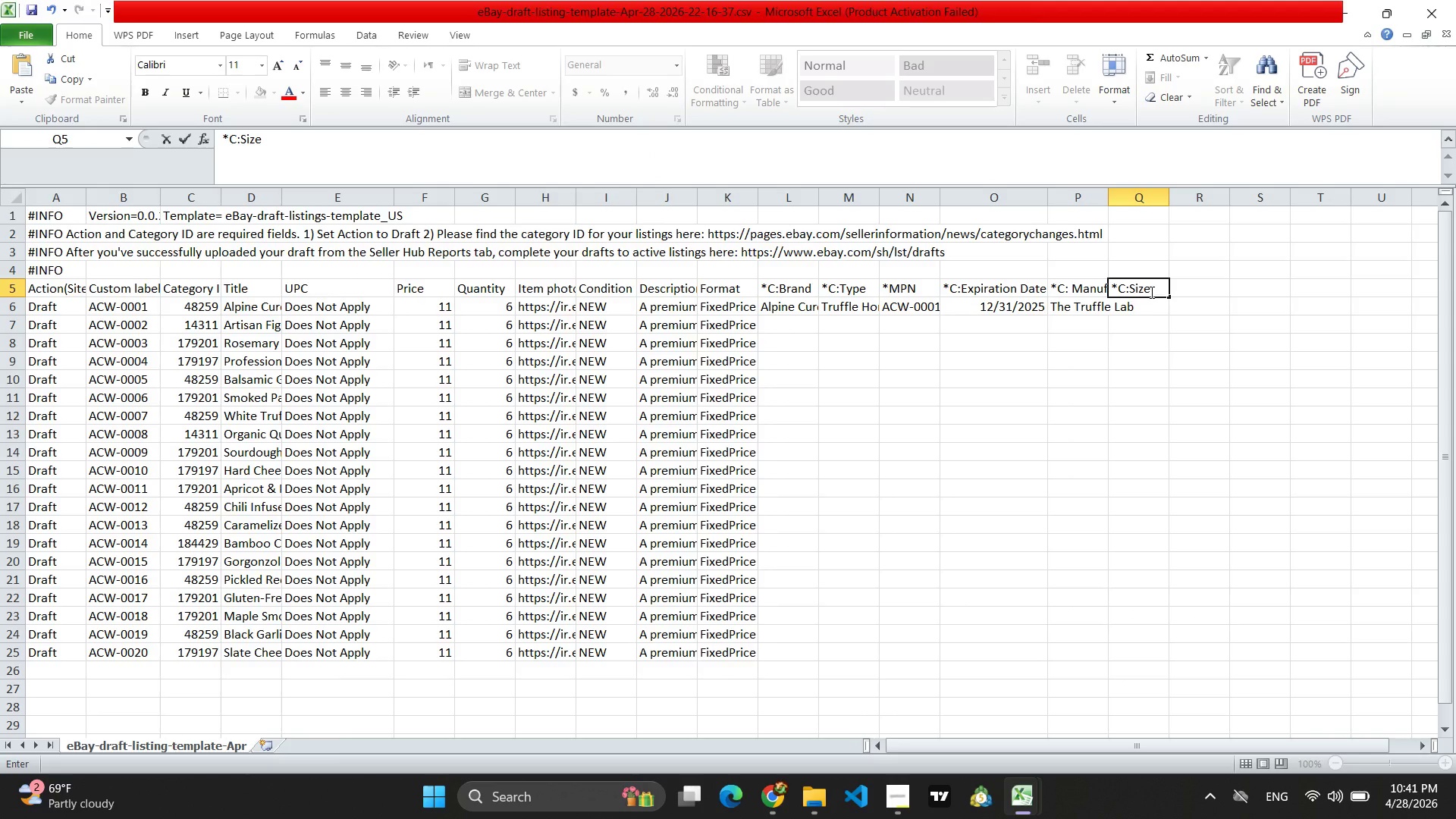 
left_click([1143, 308])
 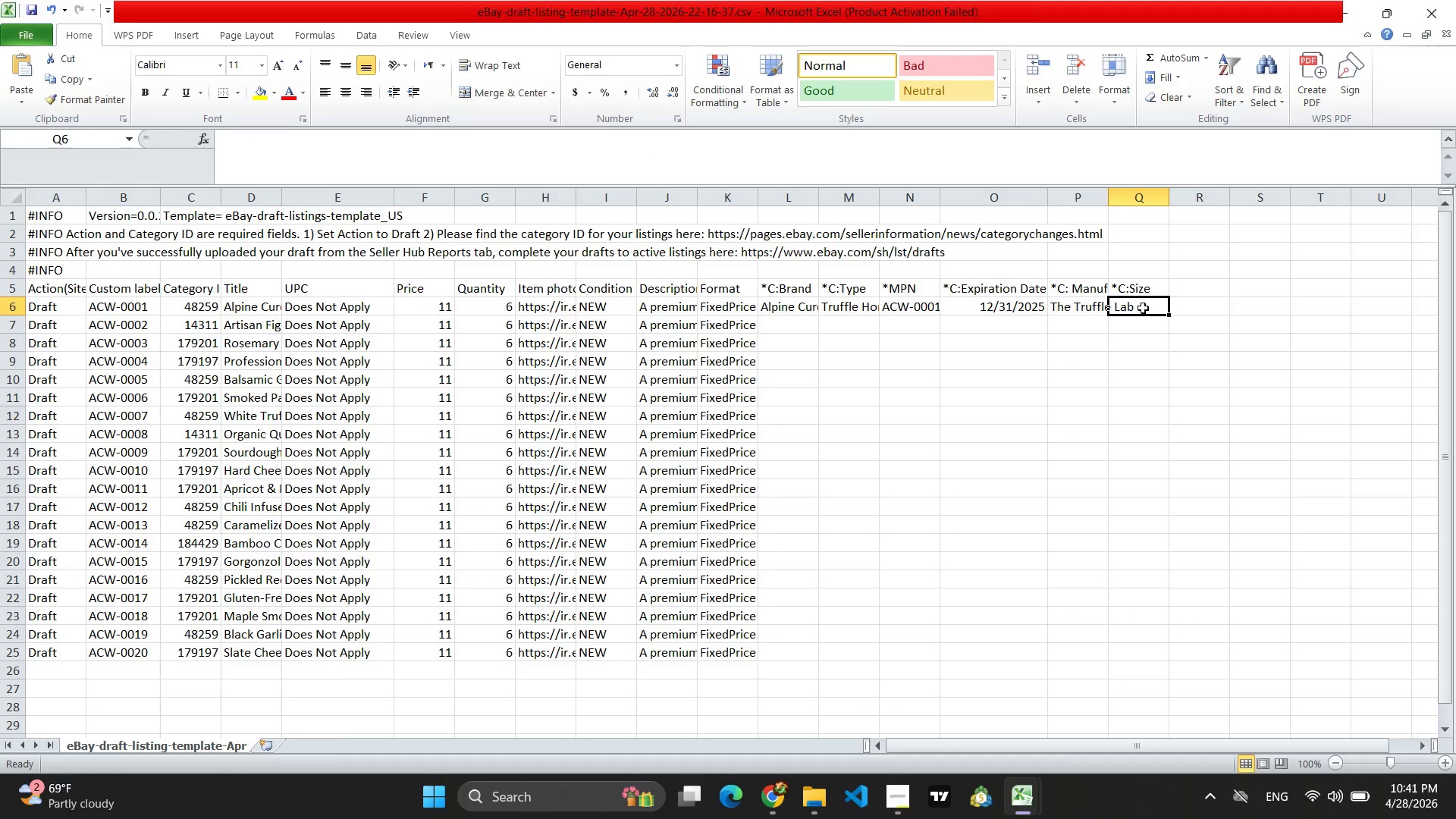 
key(Control+V)
 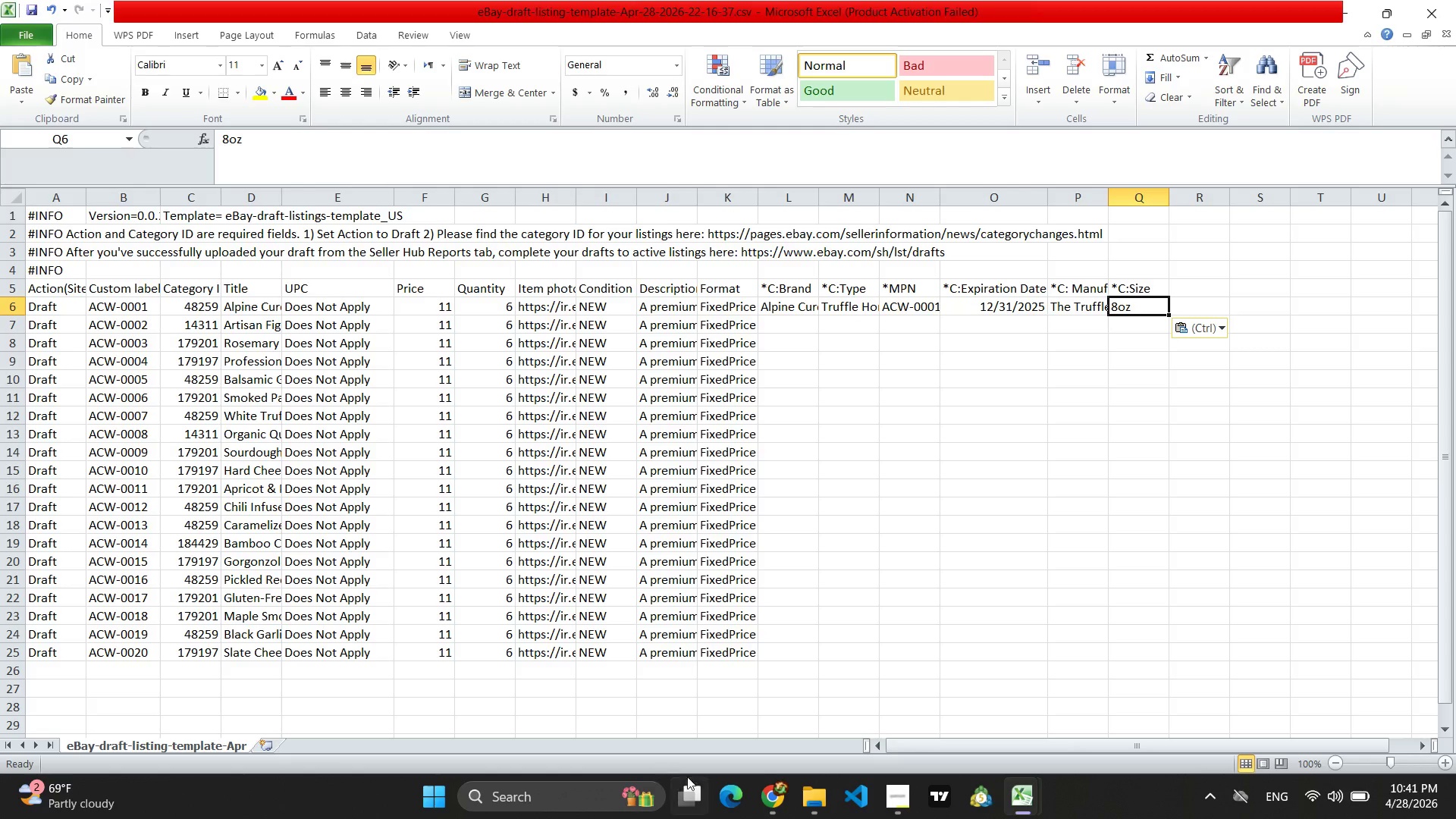 
left_click([771, 796])
 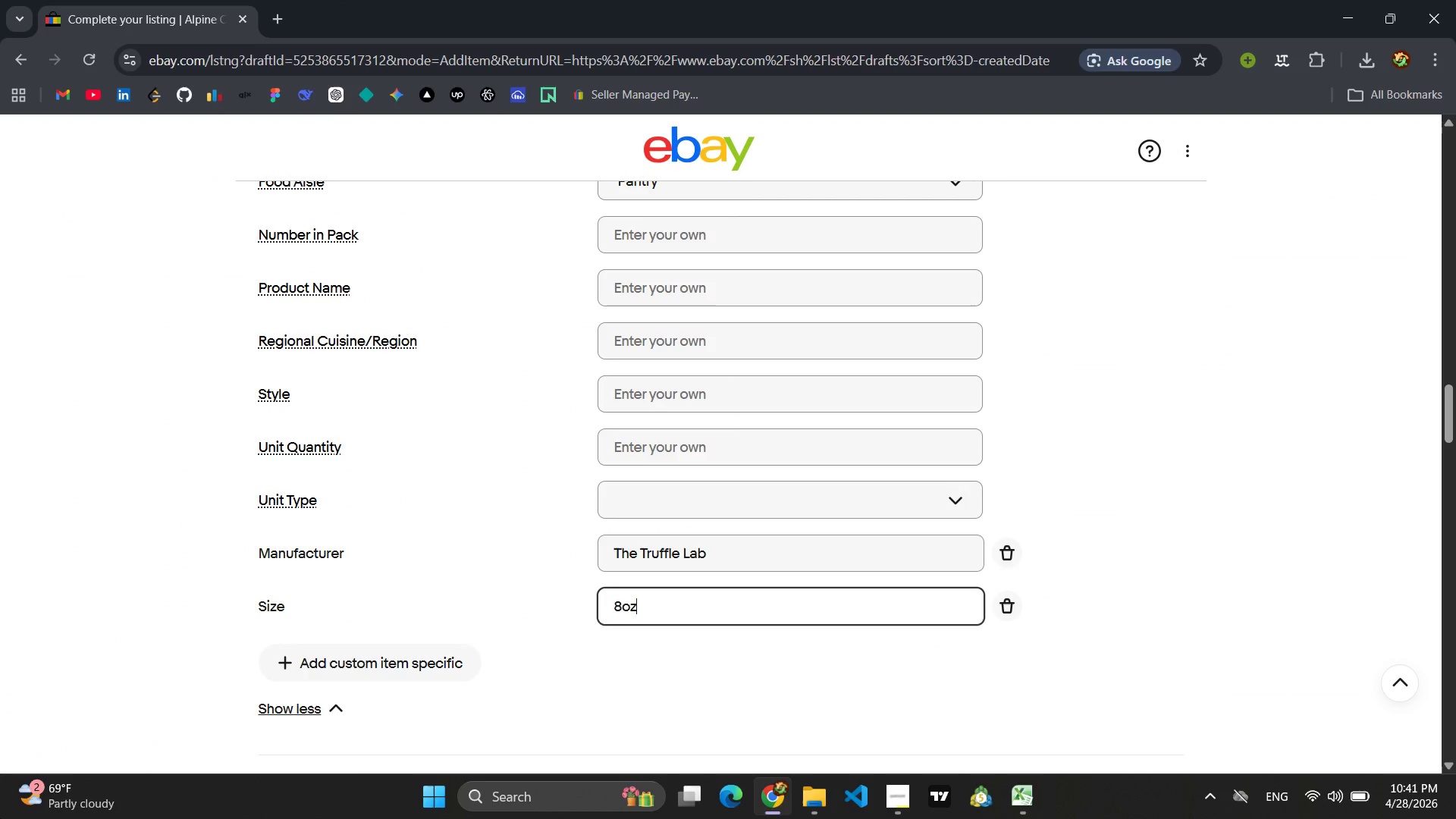 
wait(6.0)
 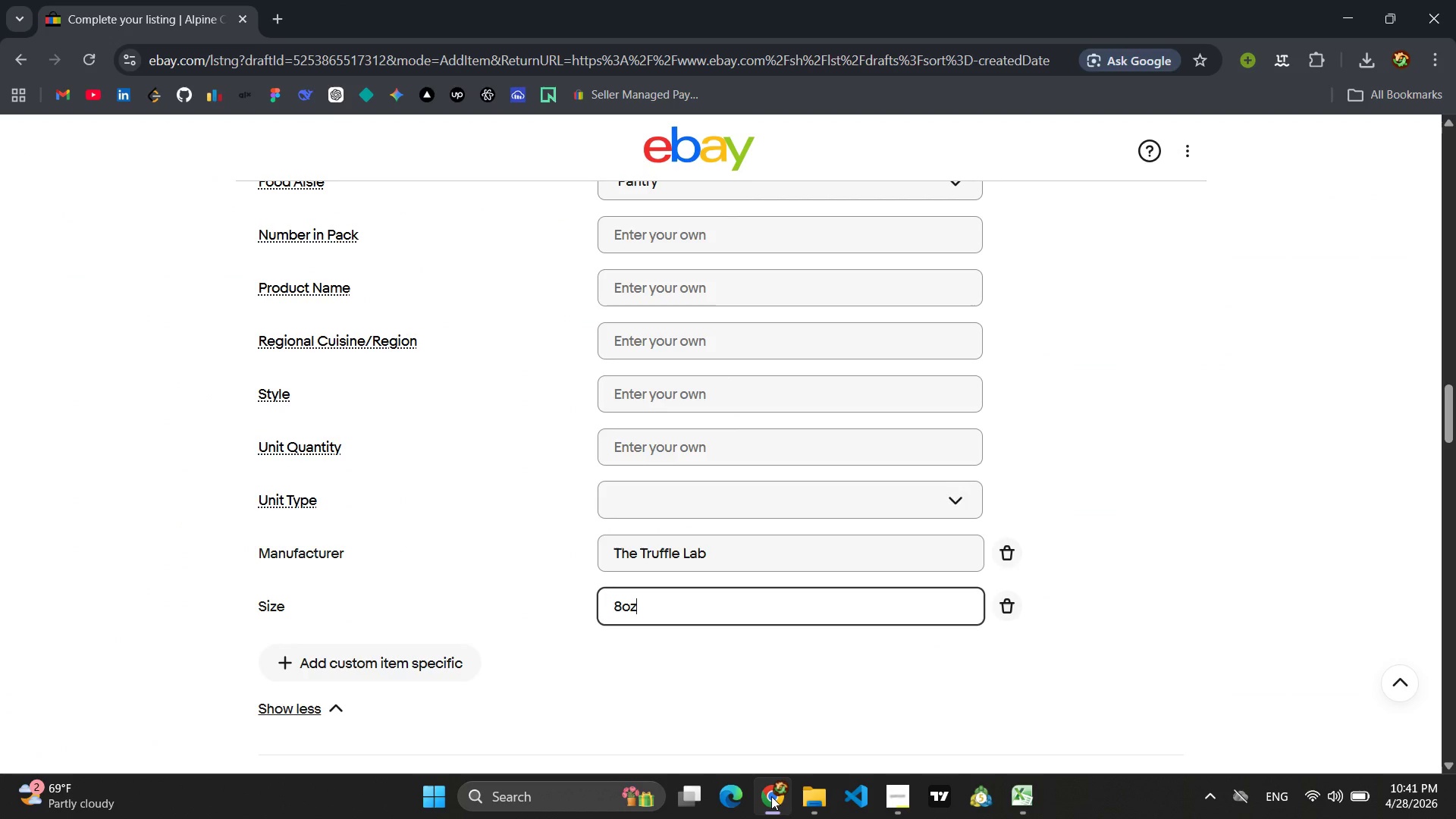 
scroll: coordinate [481, 497], scroll_direction: up, amount: 4.0
 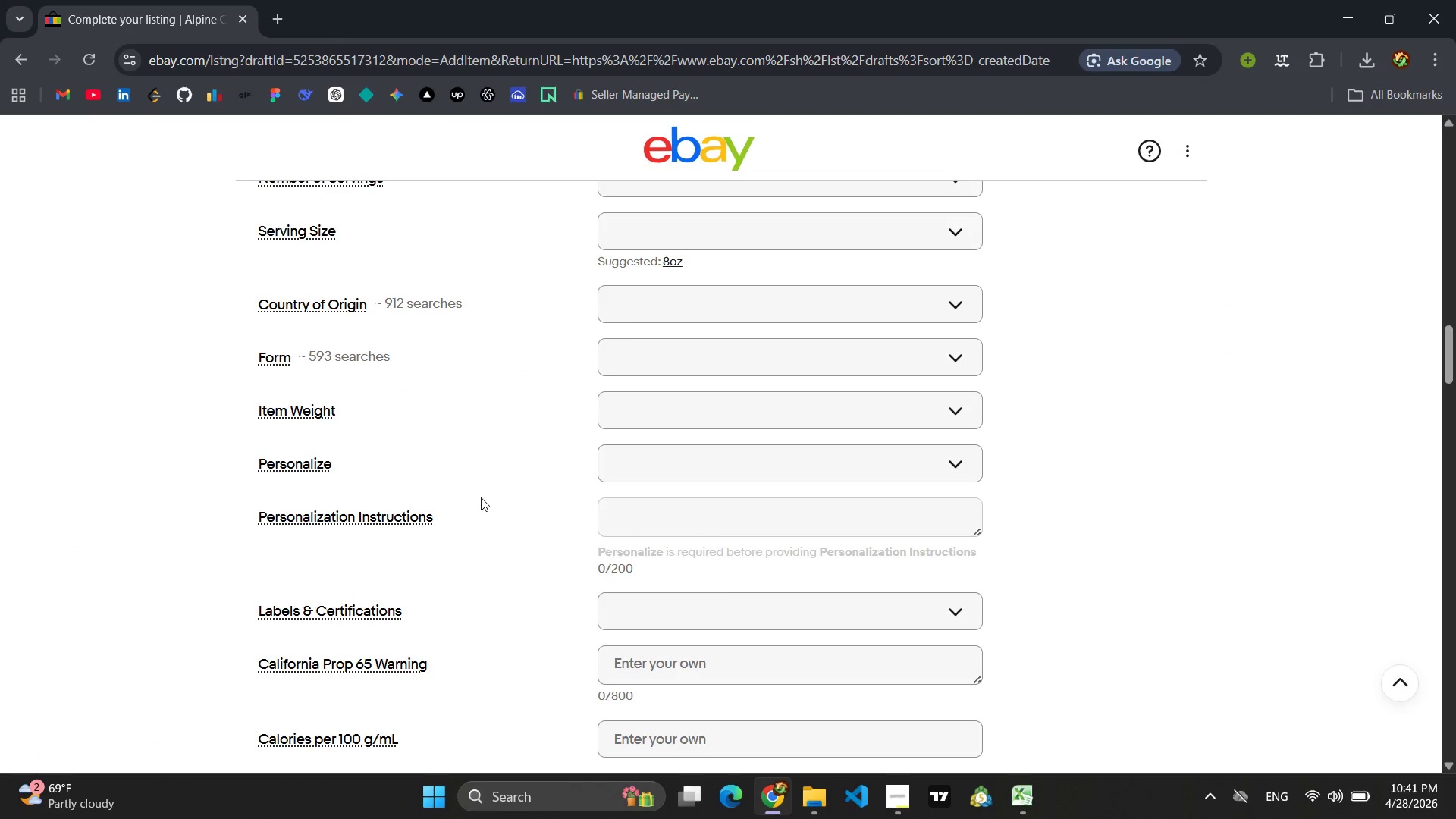 
scroll: coordinate [481, 497], scroll_direction: down, amount: 7.0
 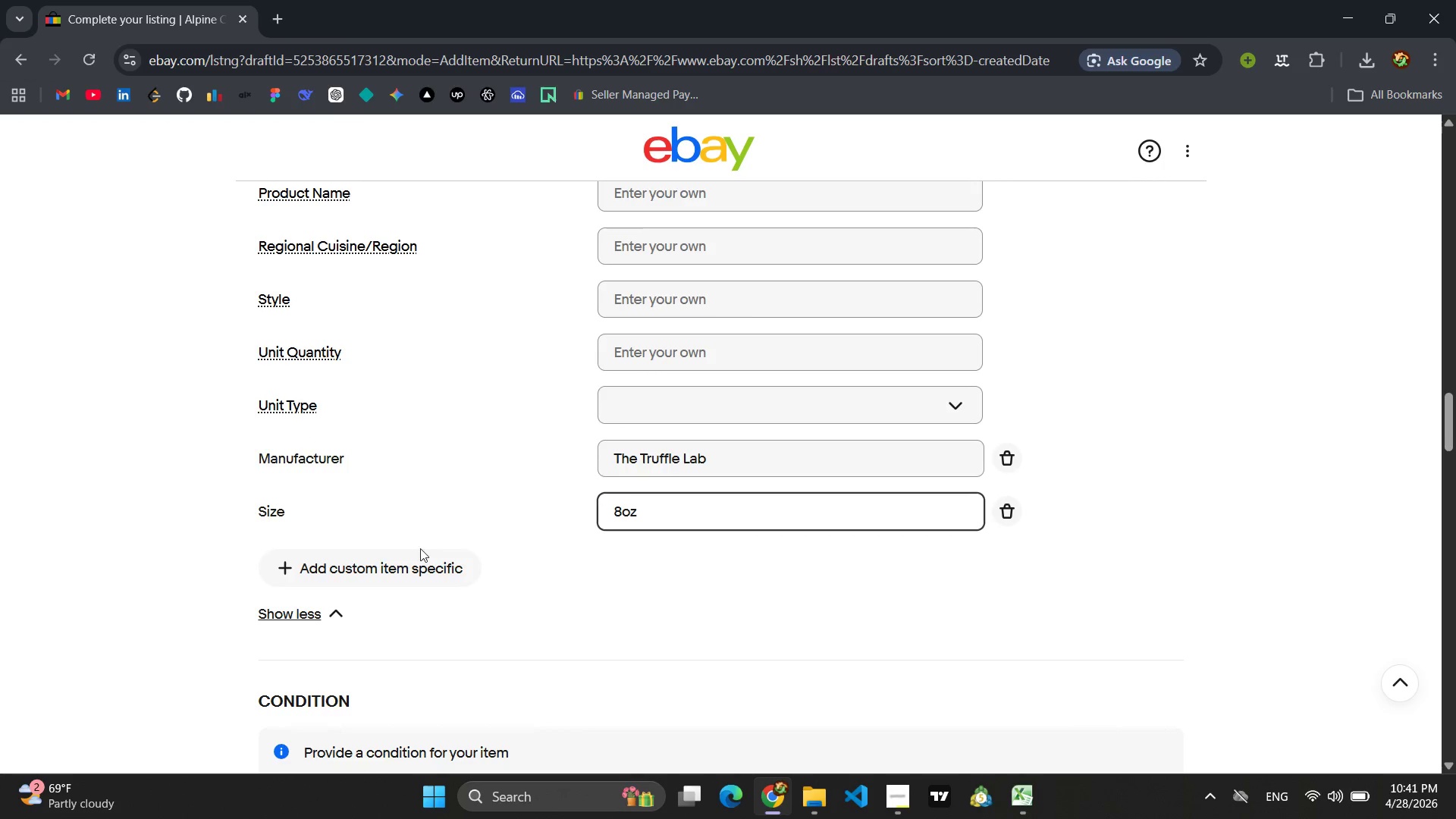 
left_click([416, 552])
 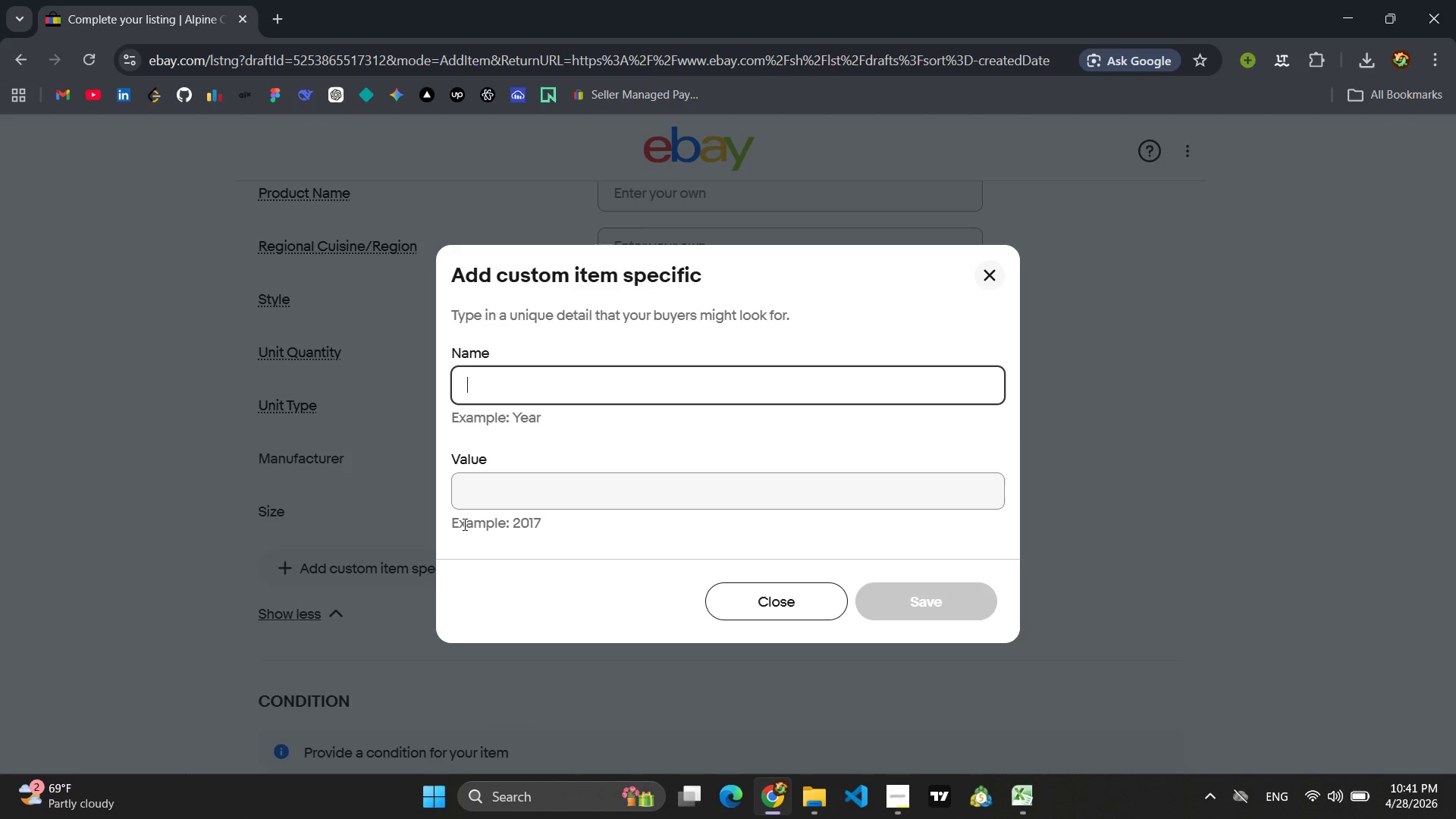 
type(Food Specificatio )
key(Backspace)
type(js )
key(Backspace)
key(Backspace)
key(Backspace)
type(ns)
 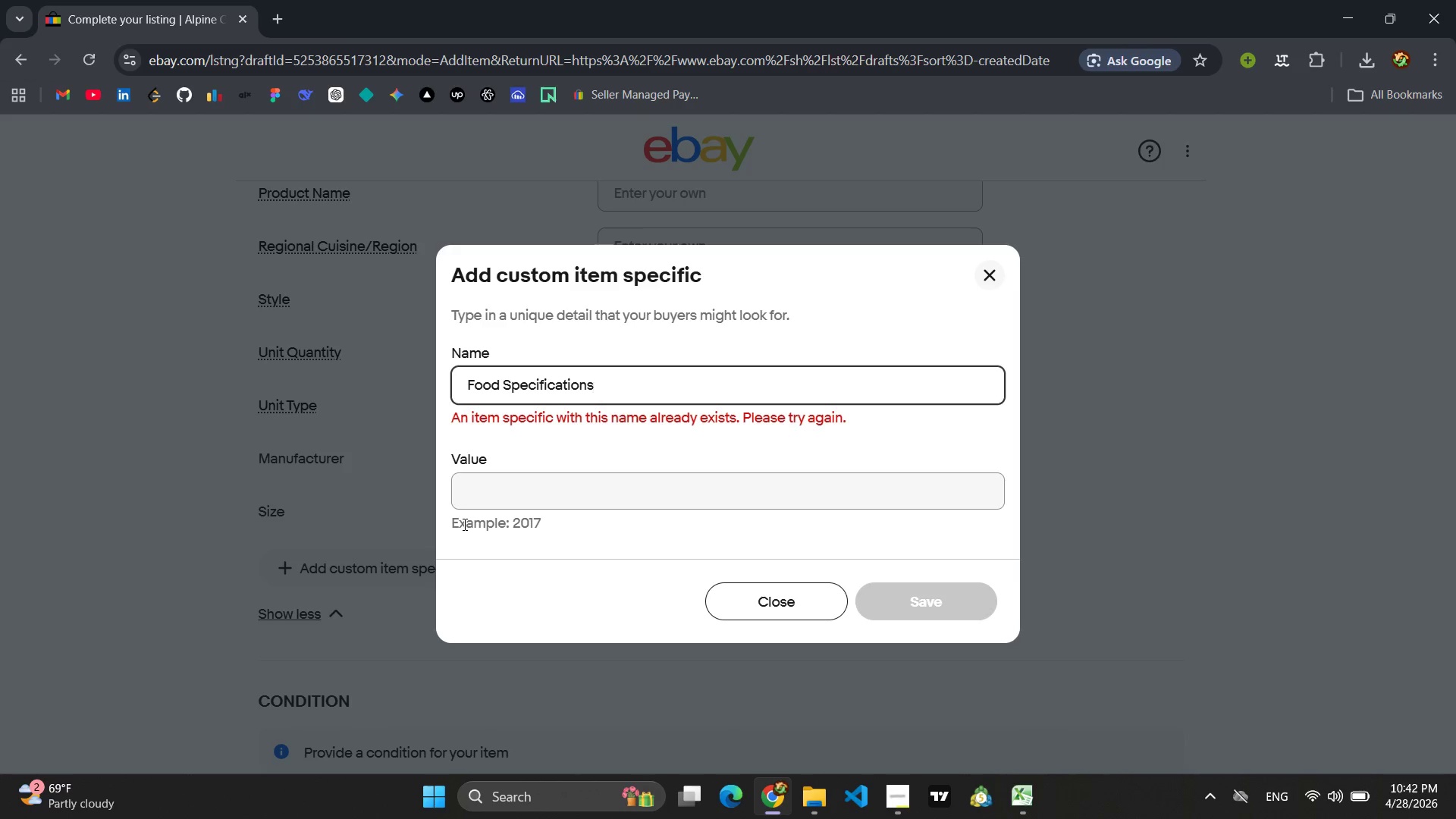 
left_click([983, 266])
 